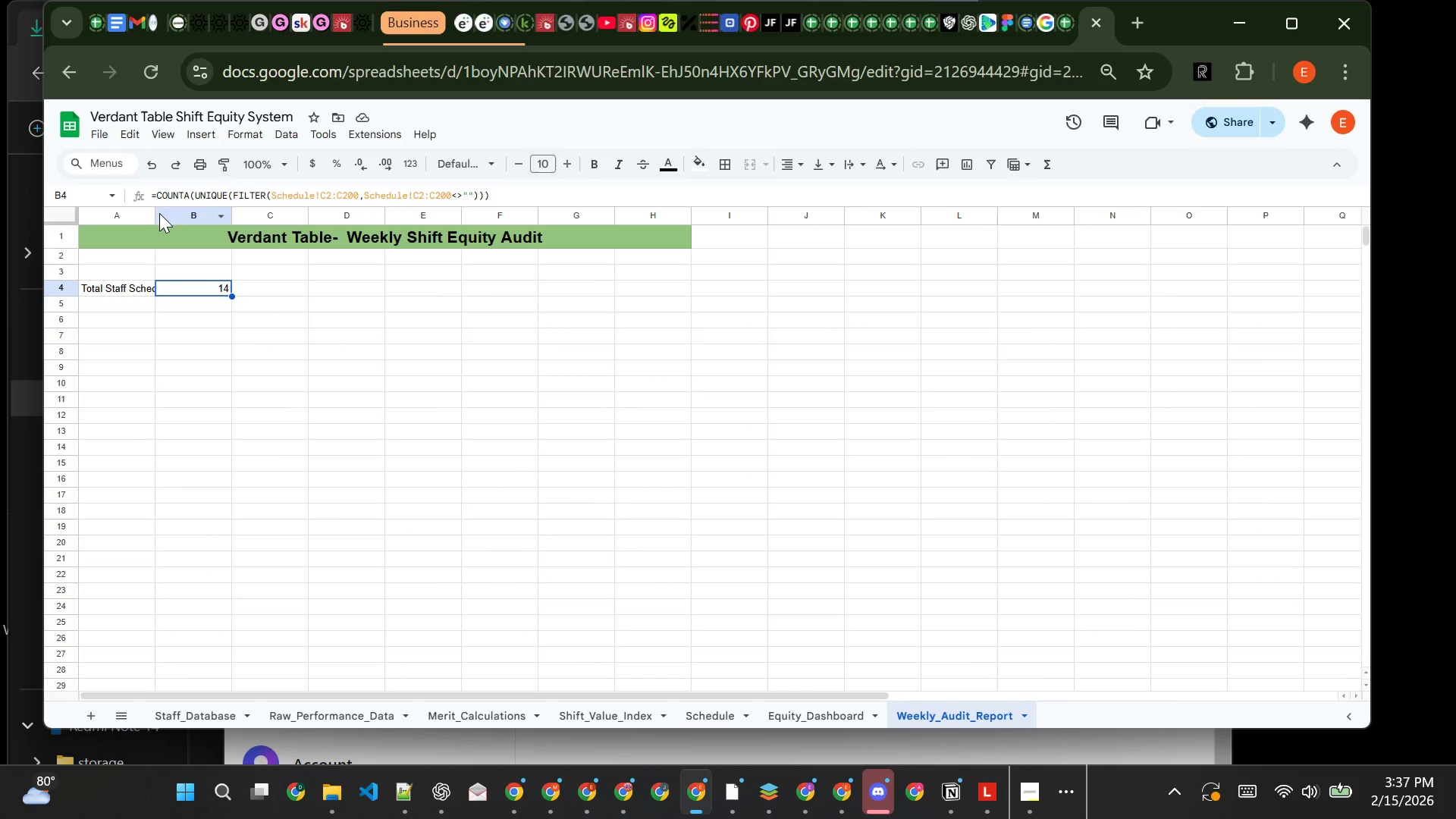 
left_click_drag(start_coordinate=[155, 215], to_coordinate=[189, 222])
 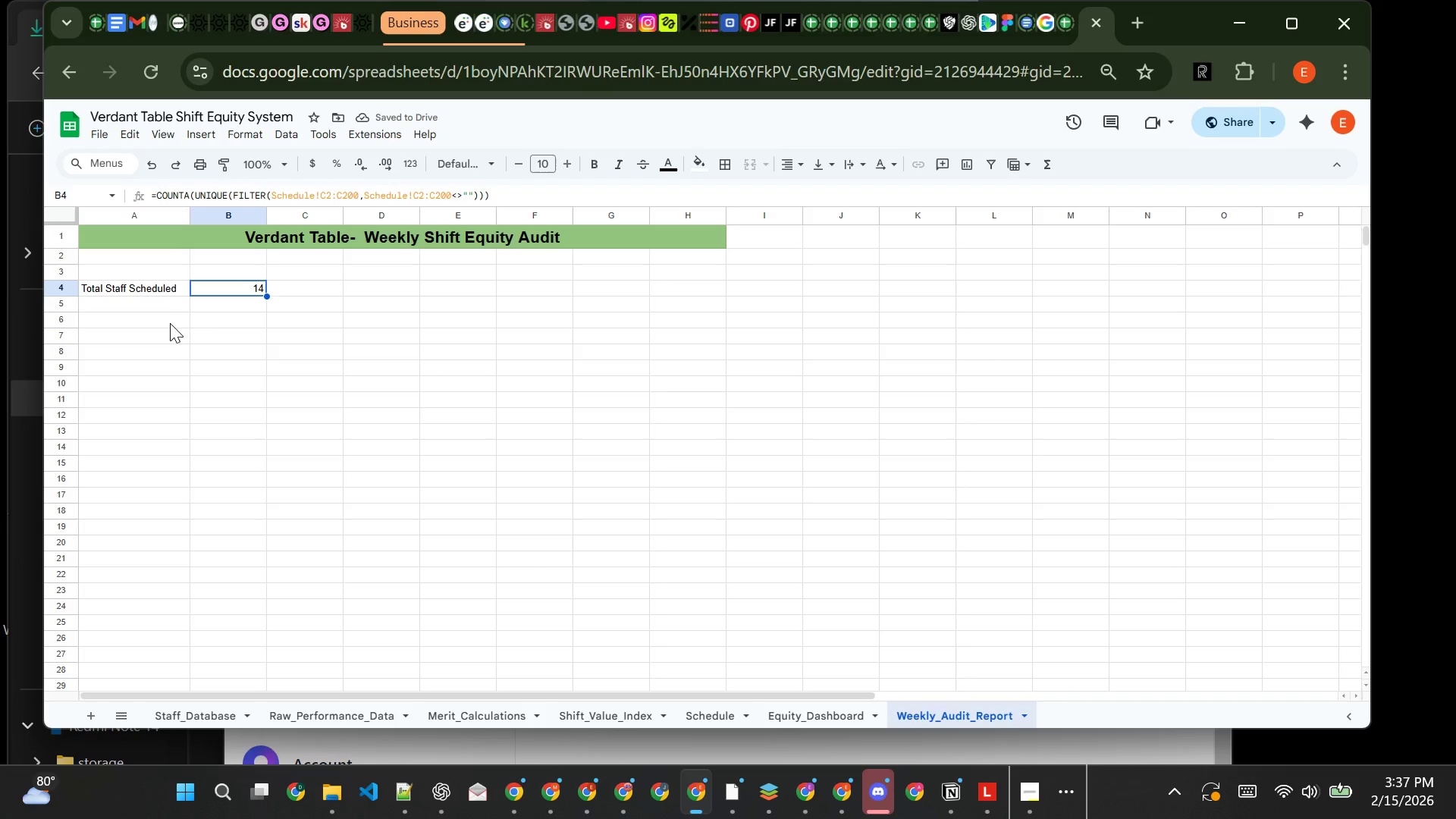 
wait(6.09)
 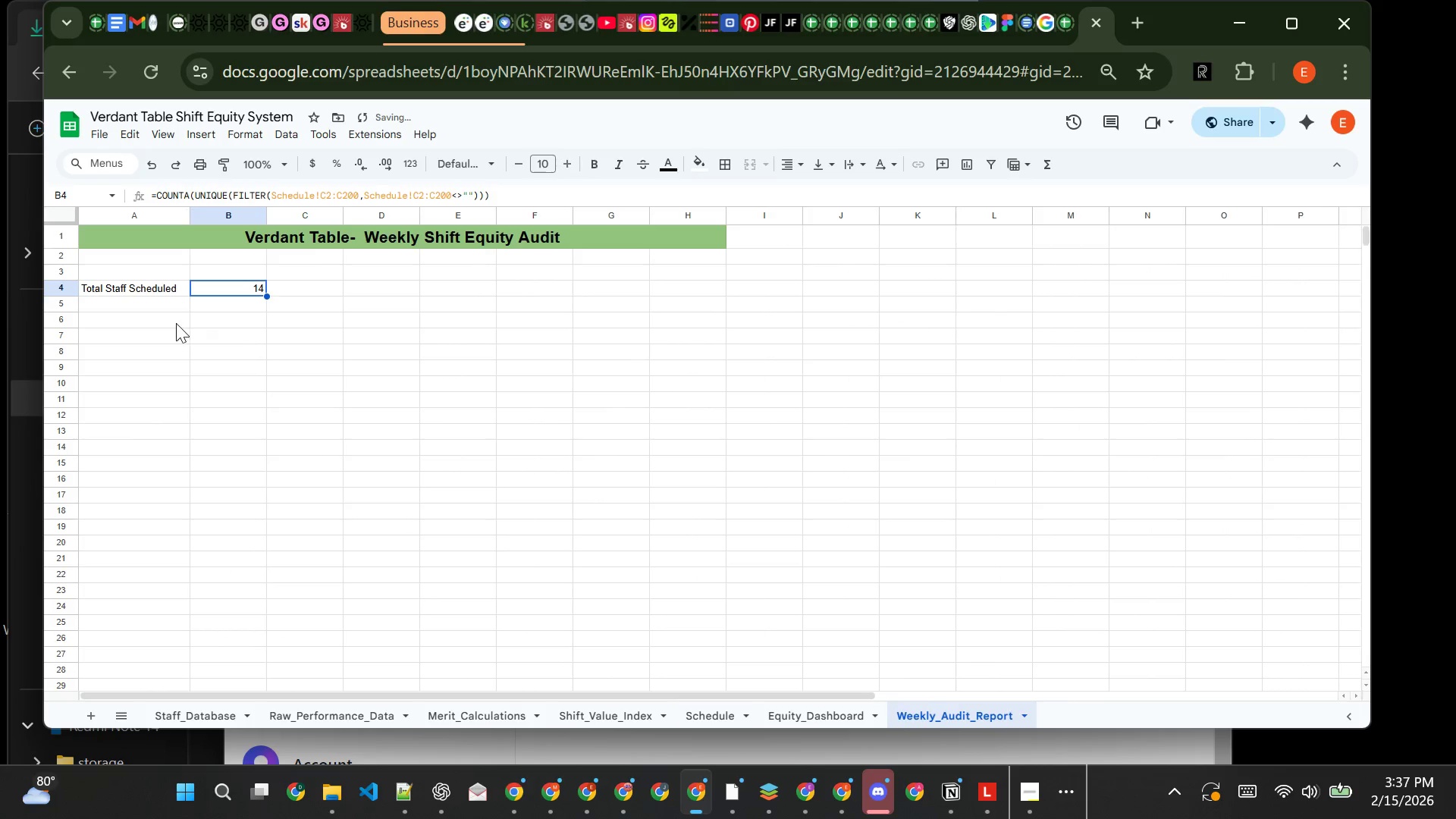 
left_click([90, 304])
 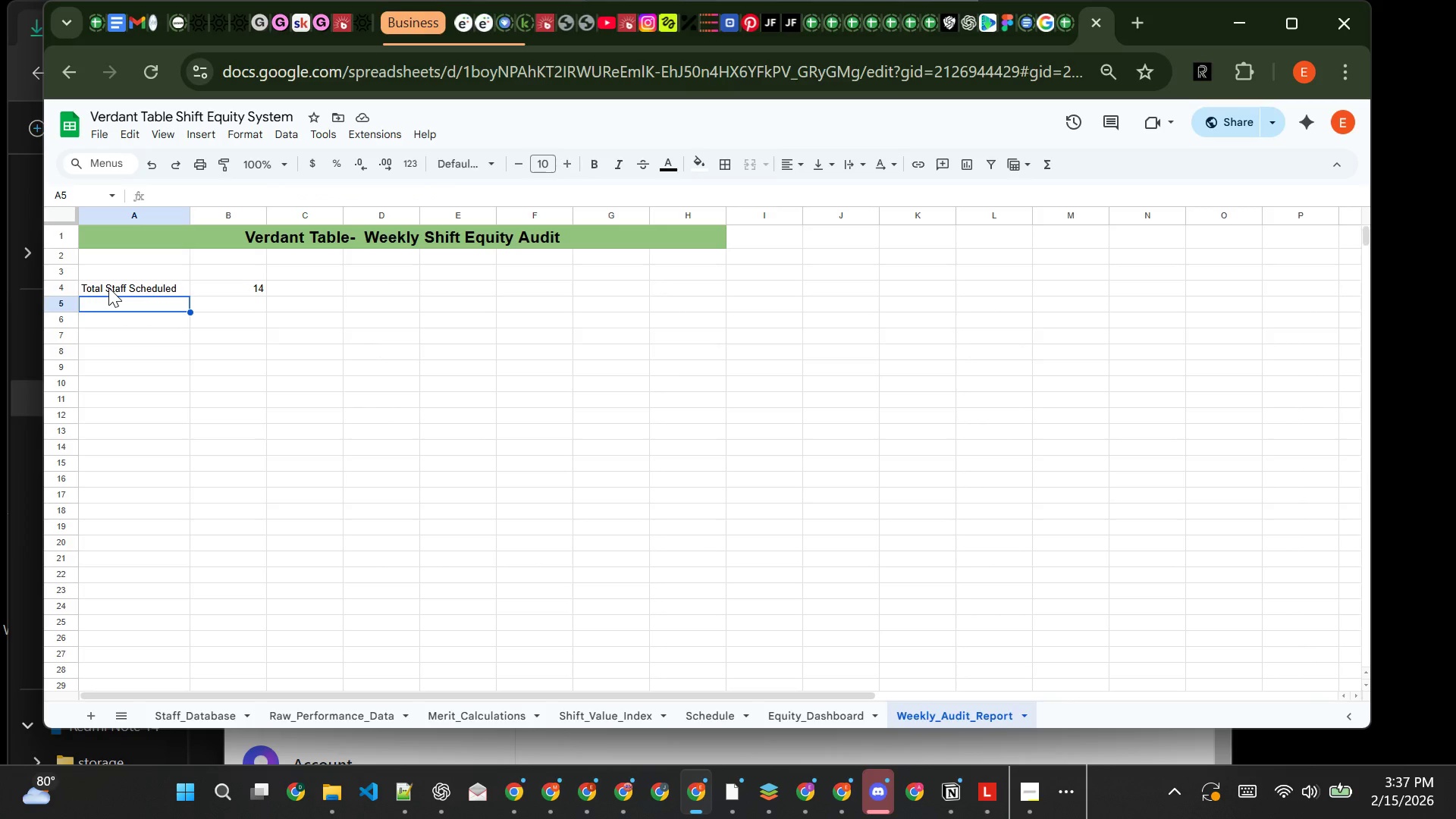 
left_click([108, 287])
 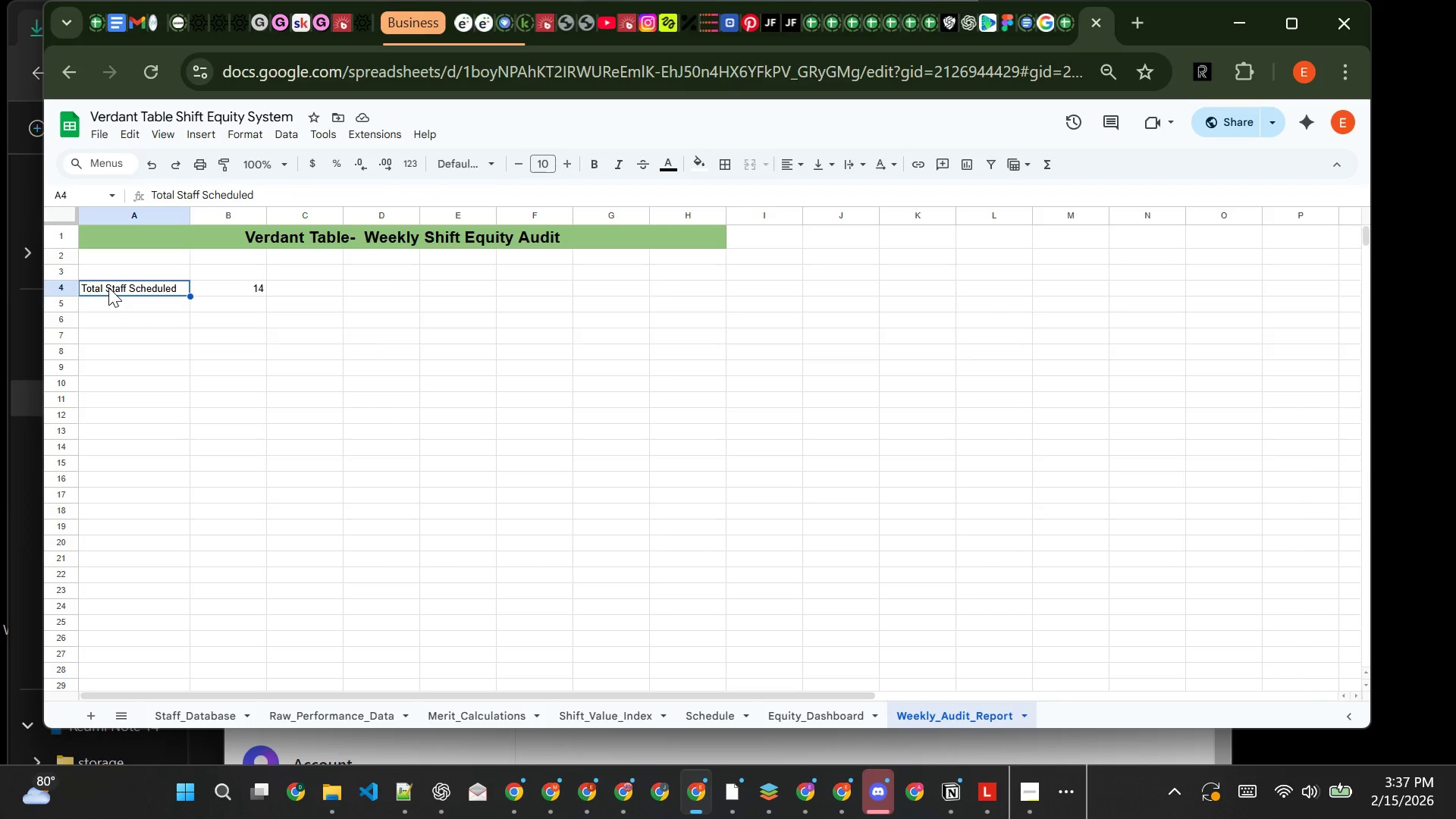 
key(Control+X)
 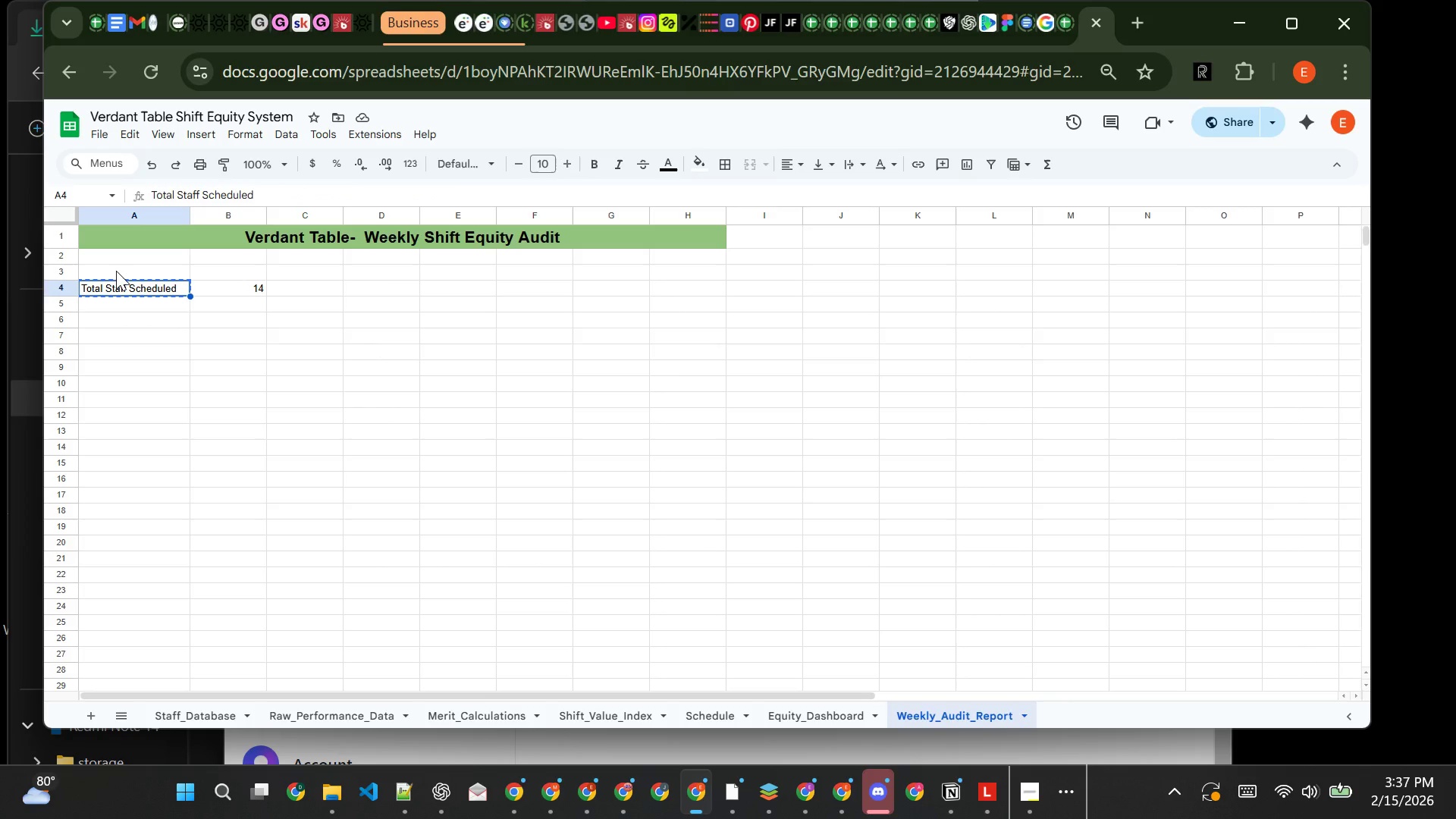 
left_click([116, 271])
 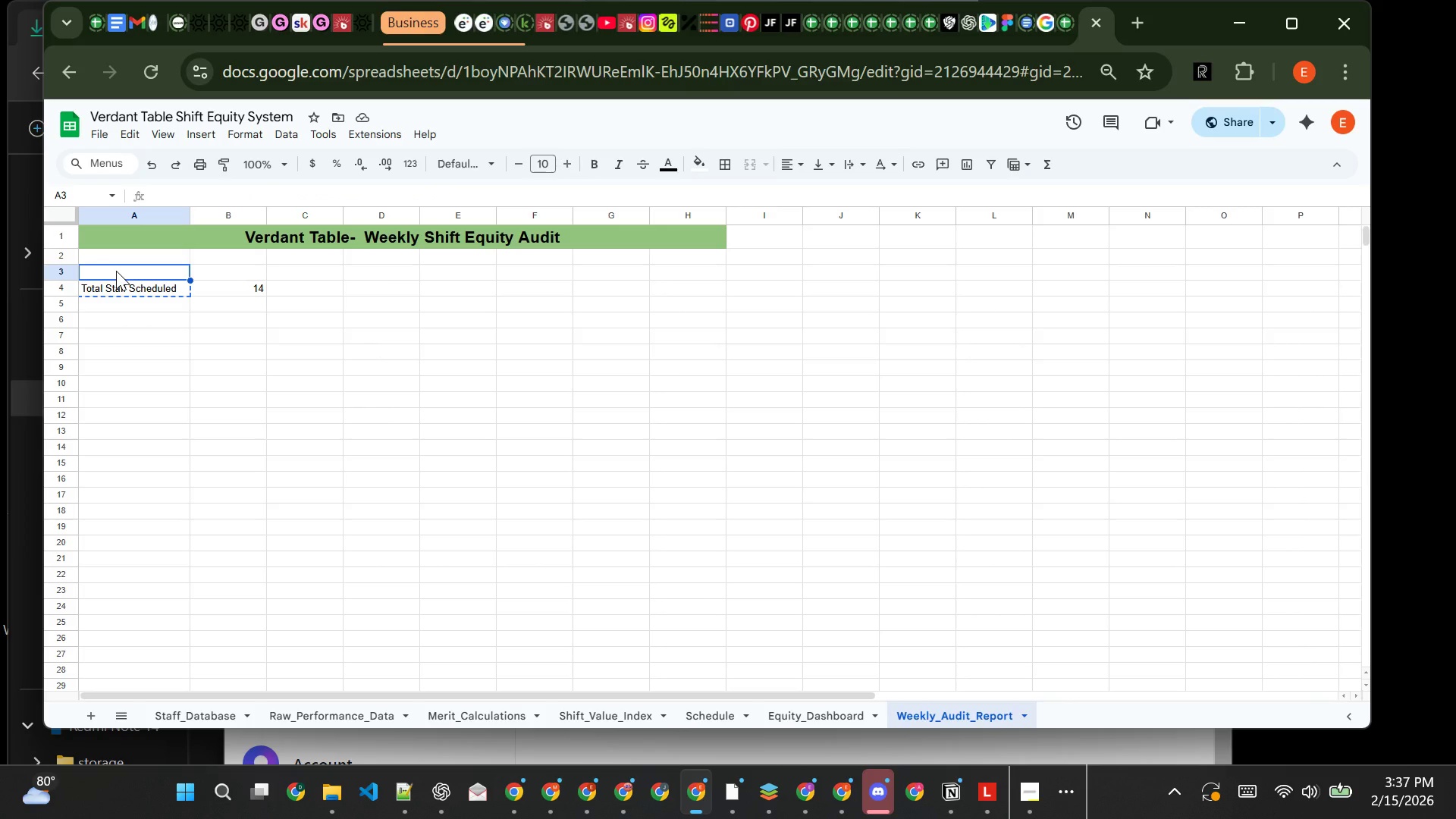 
key(Control+V)
 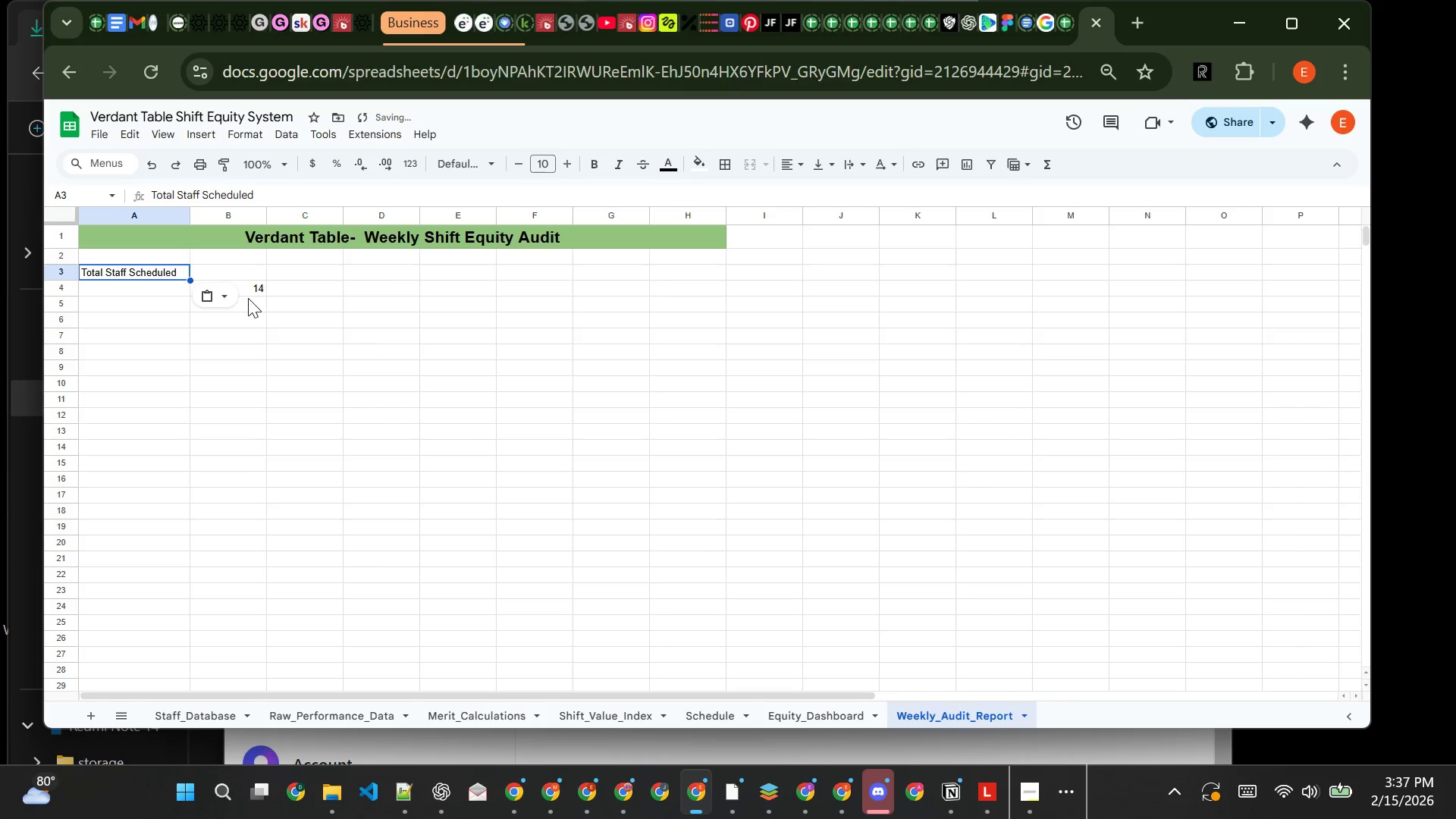 
left_click([253, 297])
 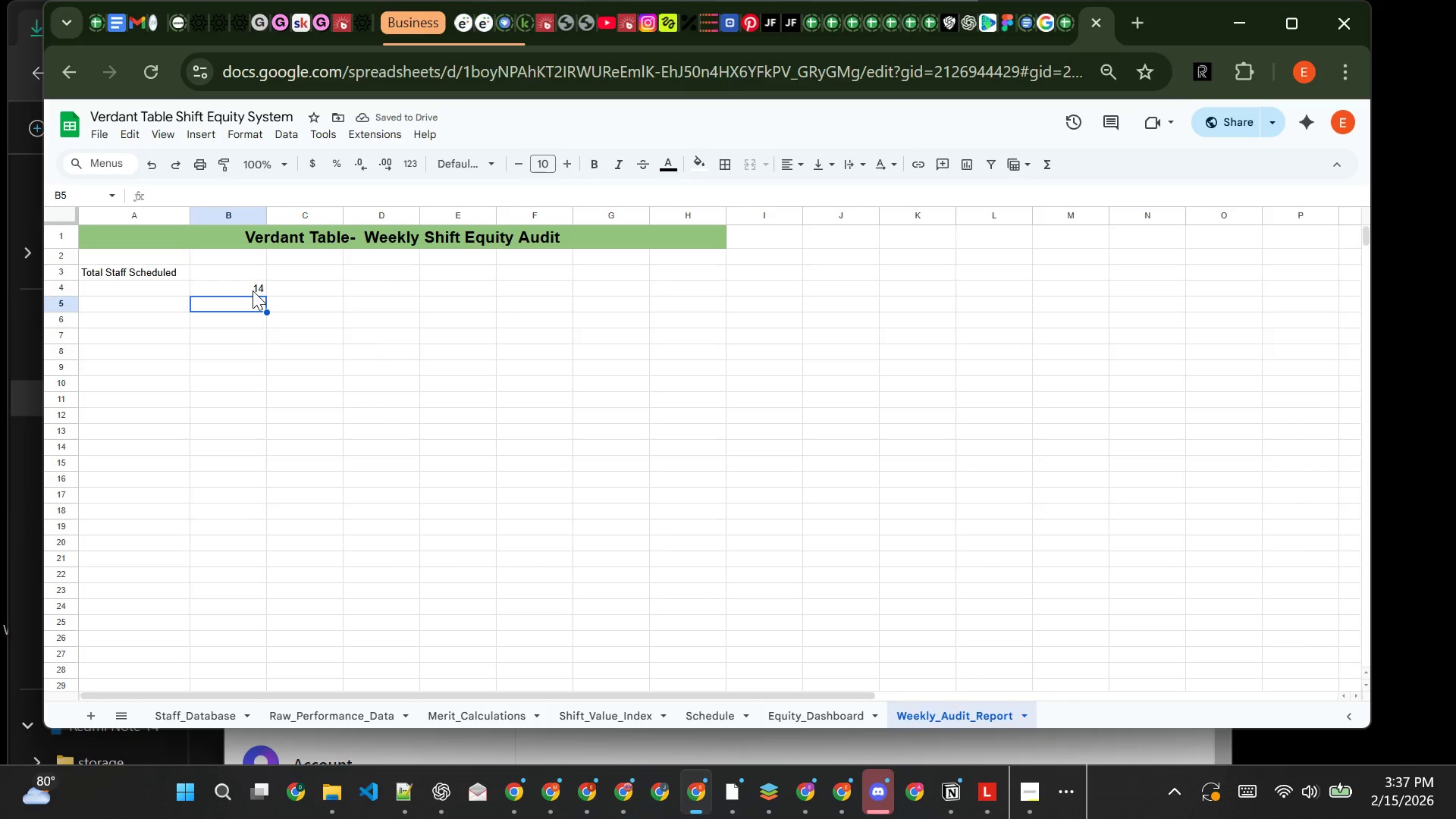 
left_click([253, 290])
 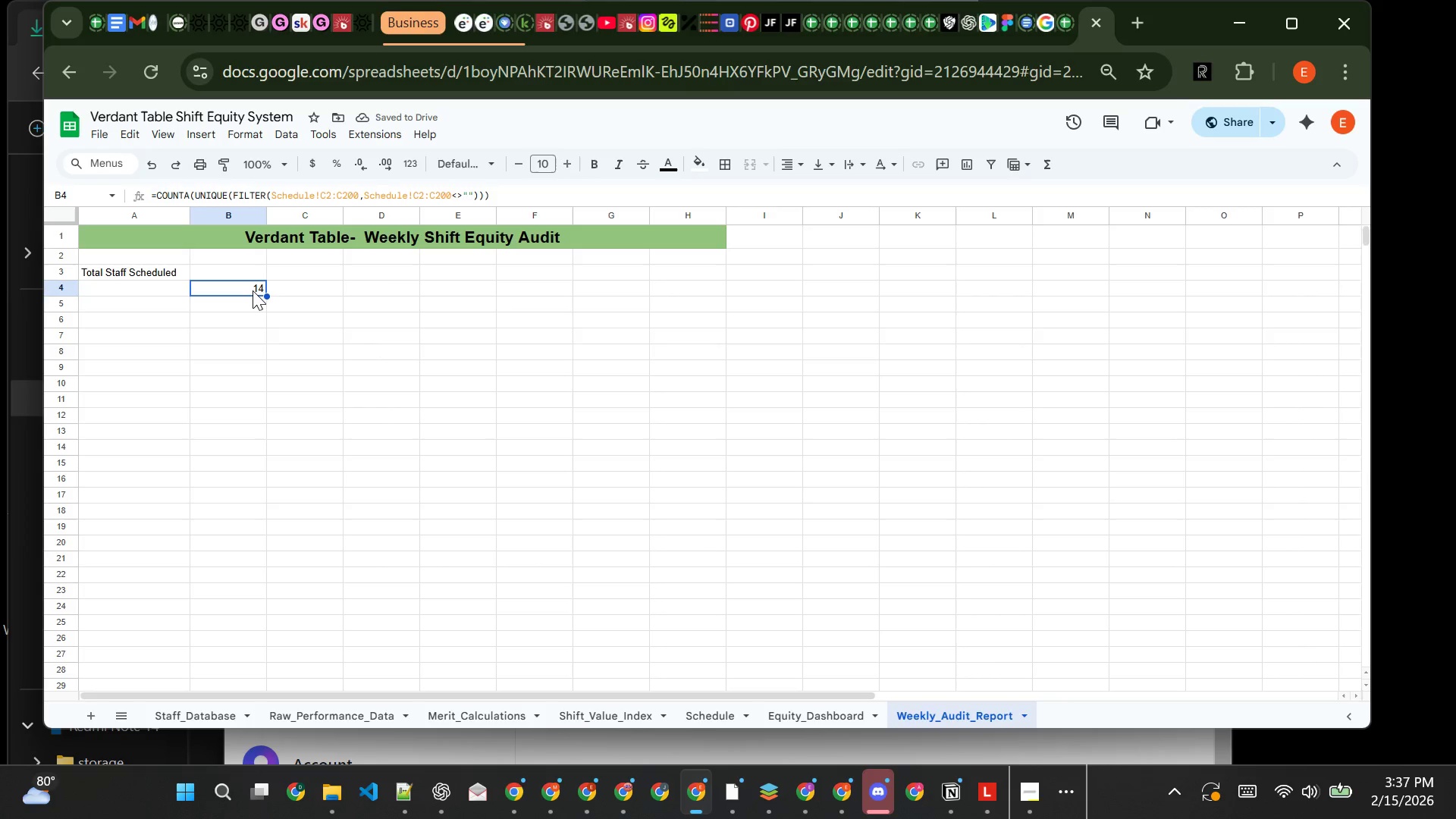 
left_click([253, 290])
 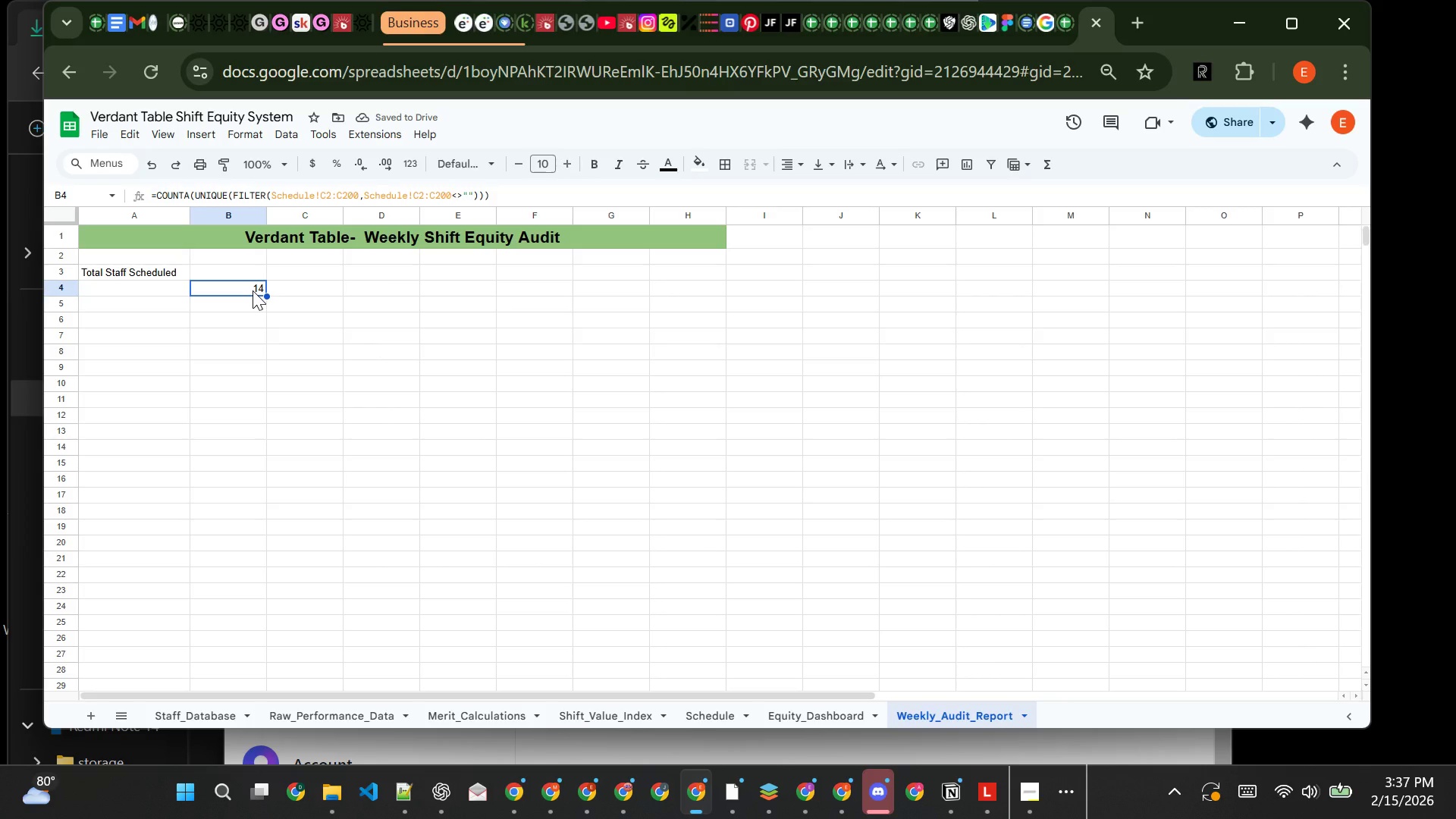 
key(Control+X)
 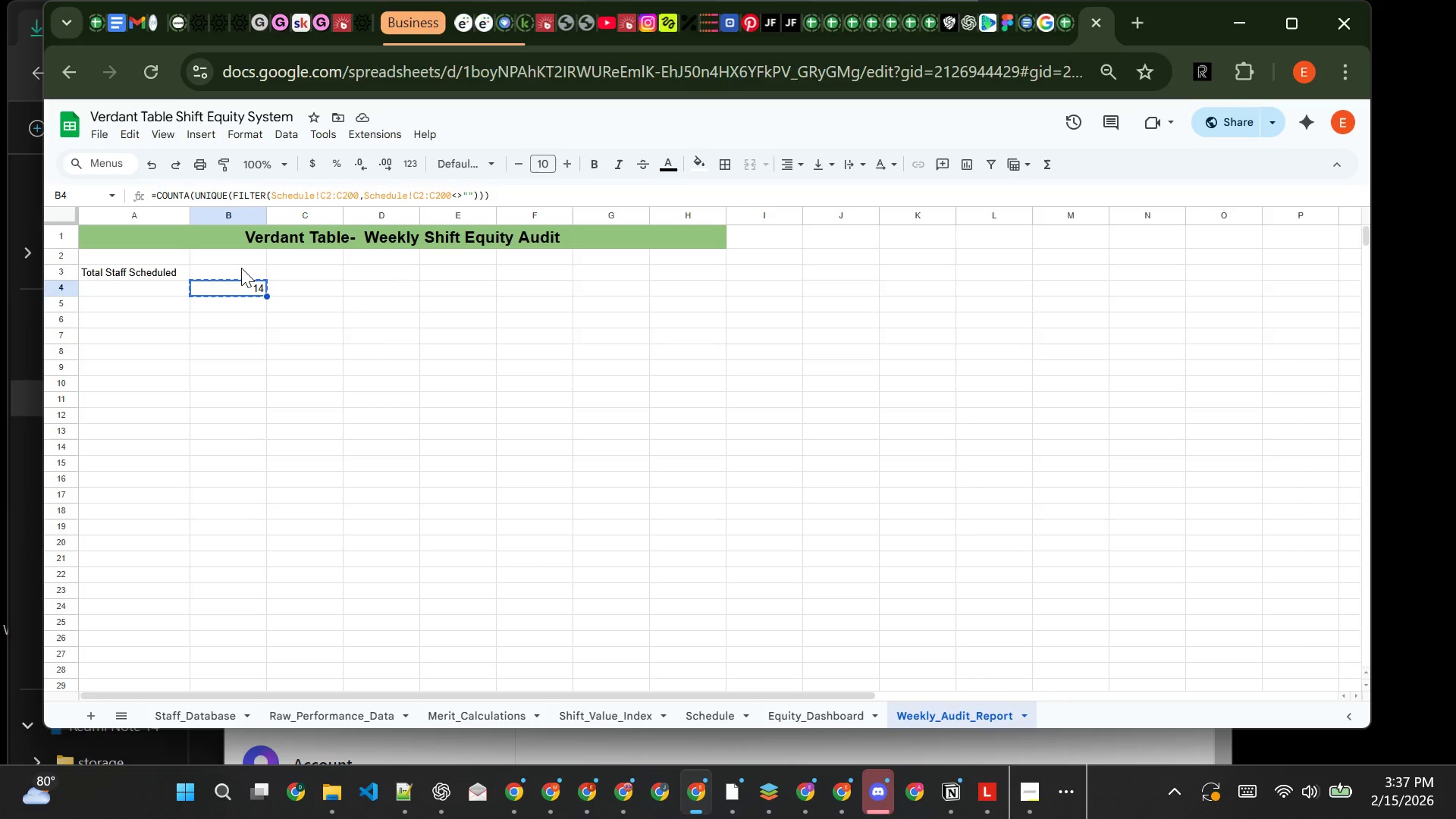 
left_click([241, 268])
 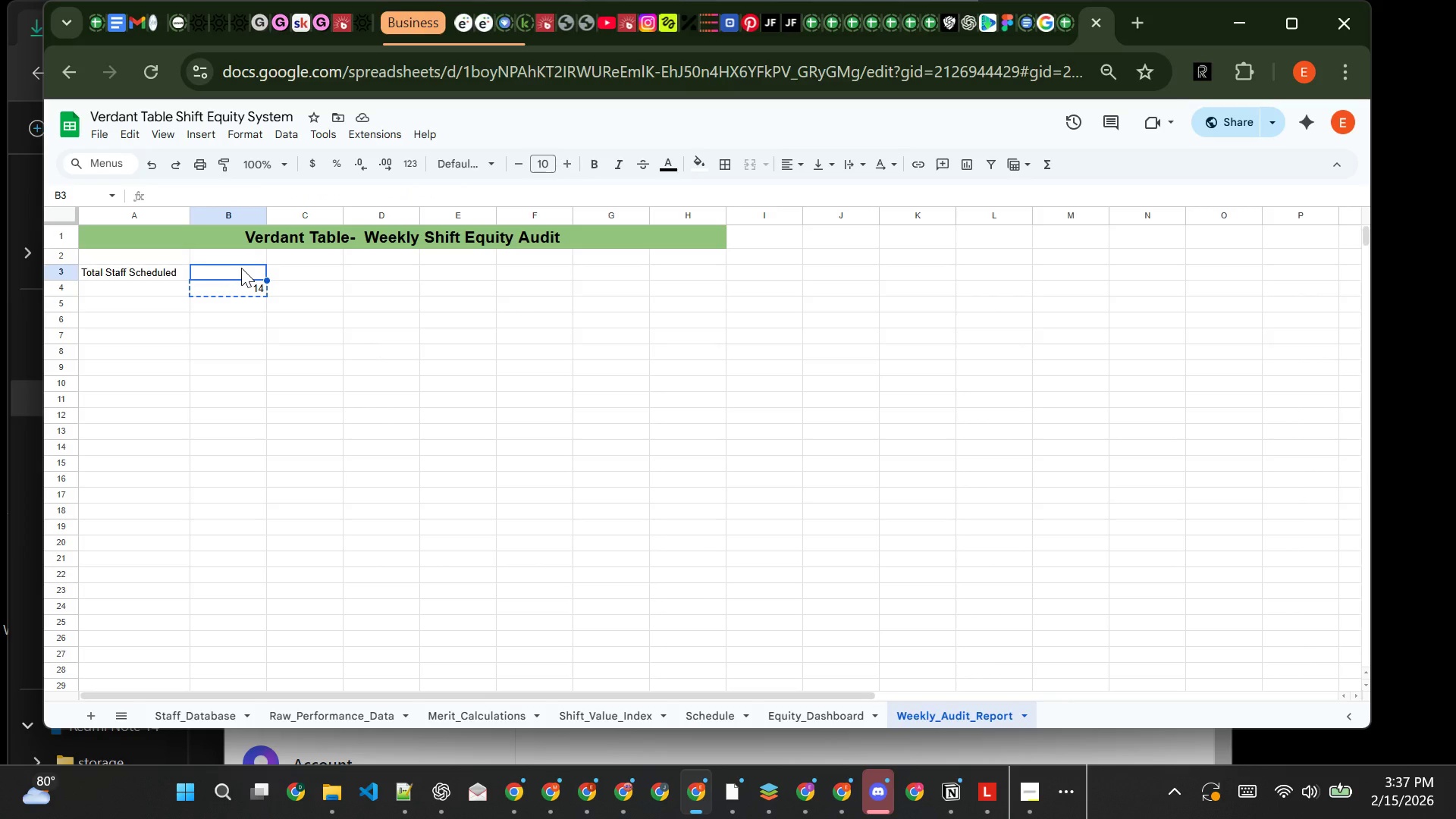 
key(Control+V)
 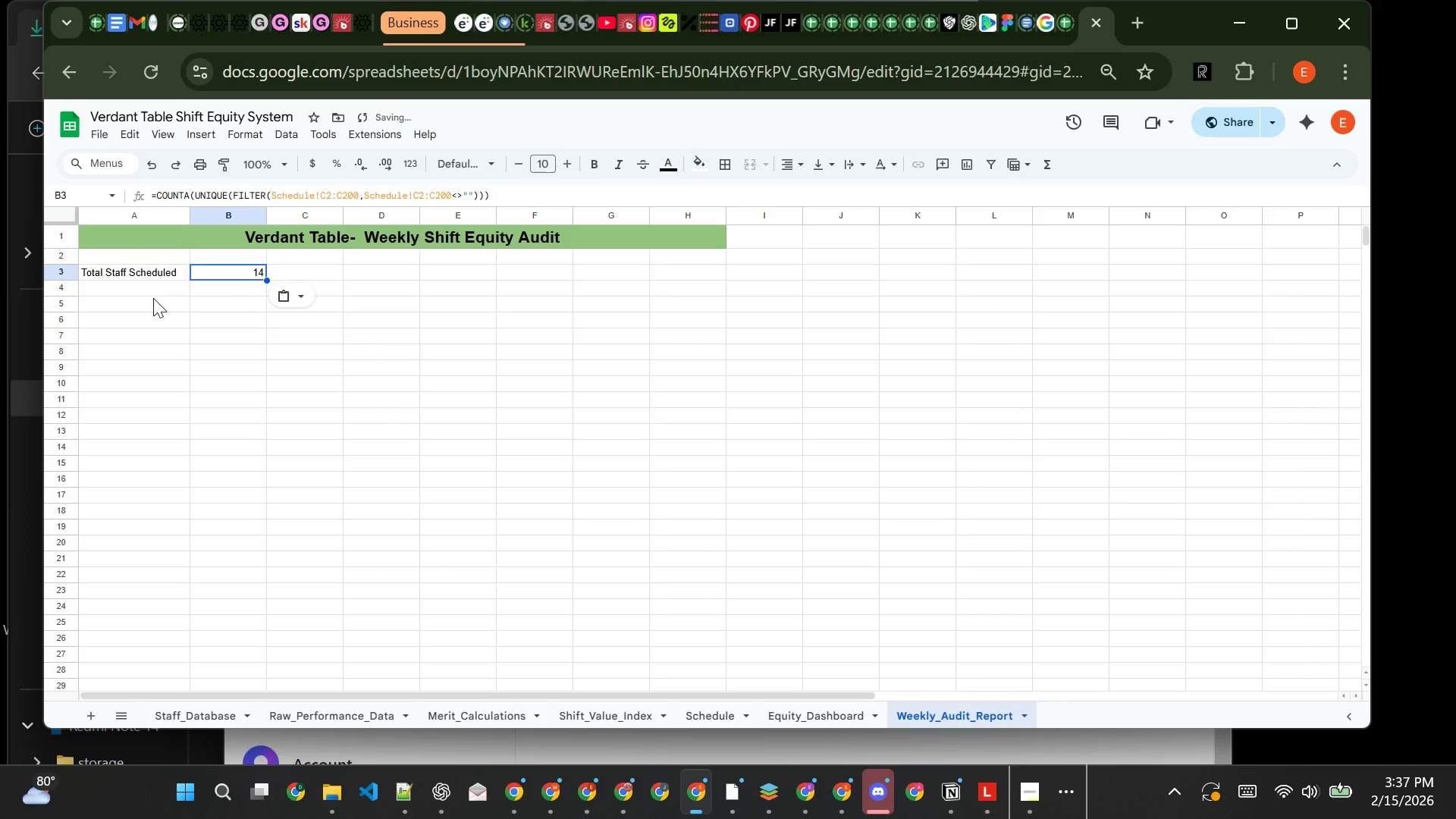 
left_click([140, 284])
 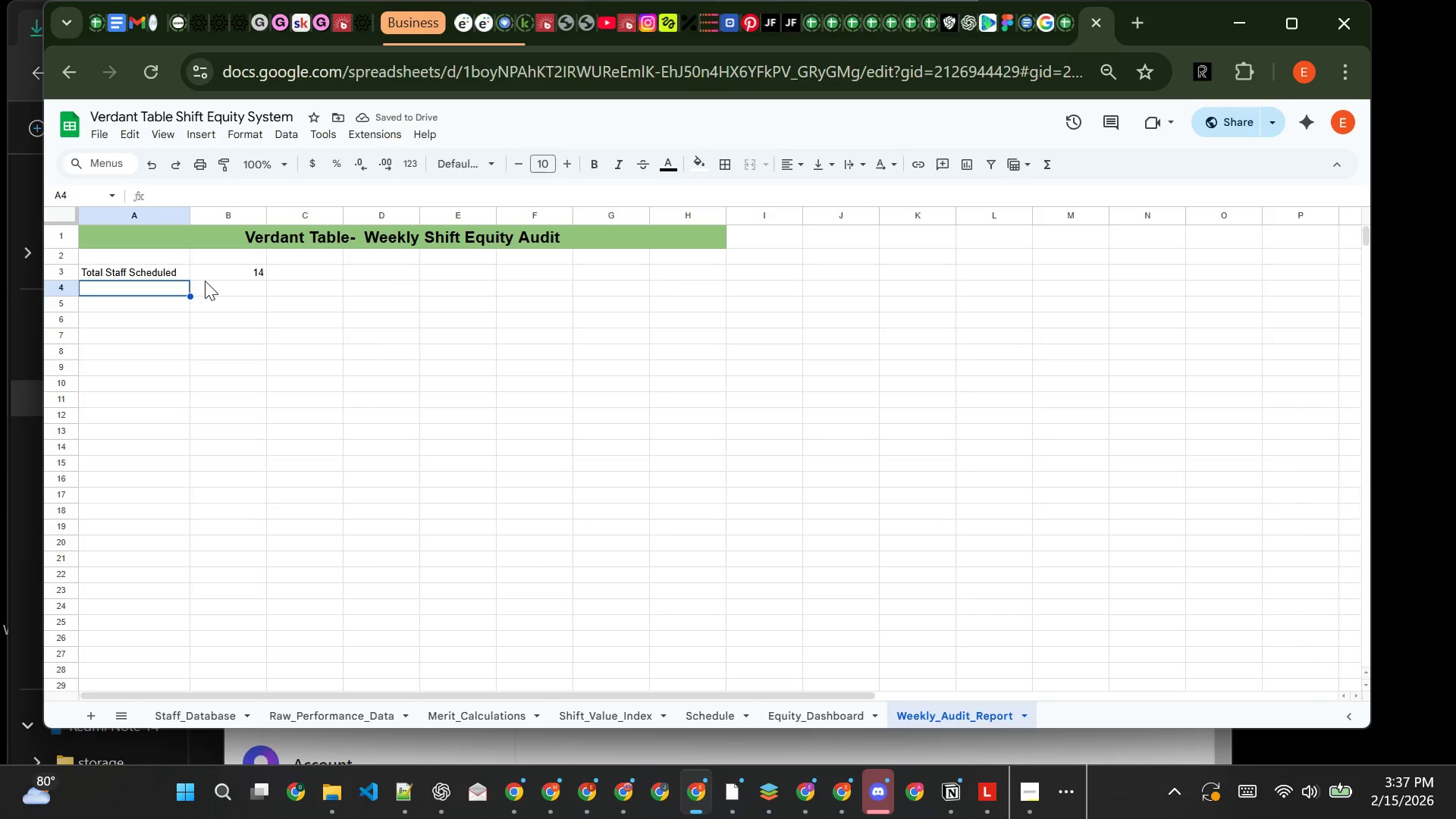 
type(aVERAGE )
key(Backspace)
key(Backspace)
key(Backspace)
key(Backspace)
key(Backspace)
key(Backspace)
key(Backspace)
type(Average Shift Value)
key(Tab)
type(-)
key(Backspace)
type(=a)
key(Backspace)
type(Average)
key(Backspace)
key(Backspace)
key(Backspace)
key(Backspace)
key(Backspace)
 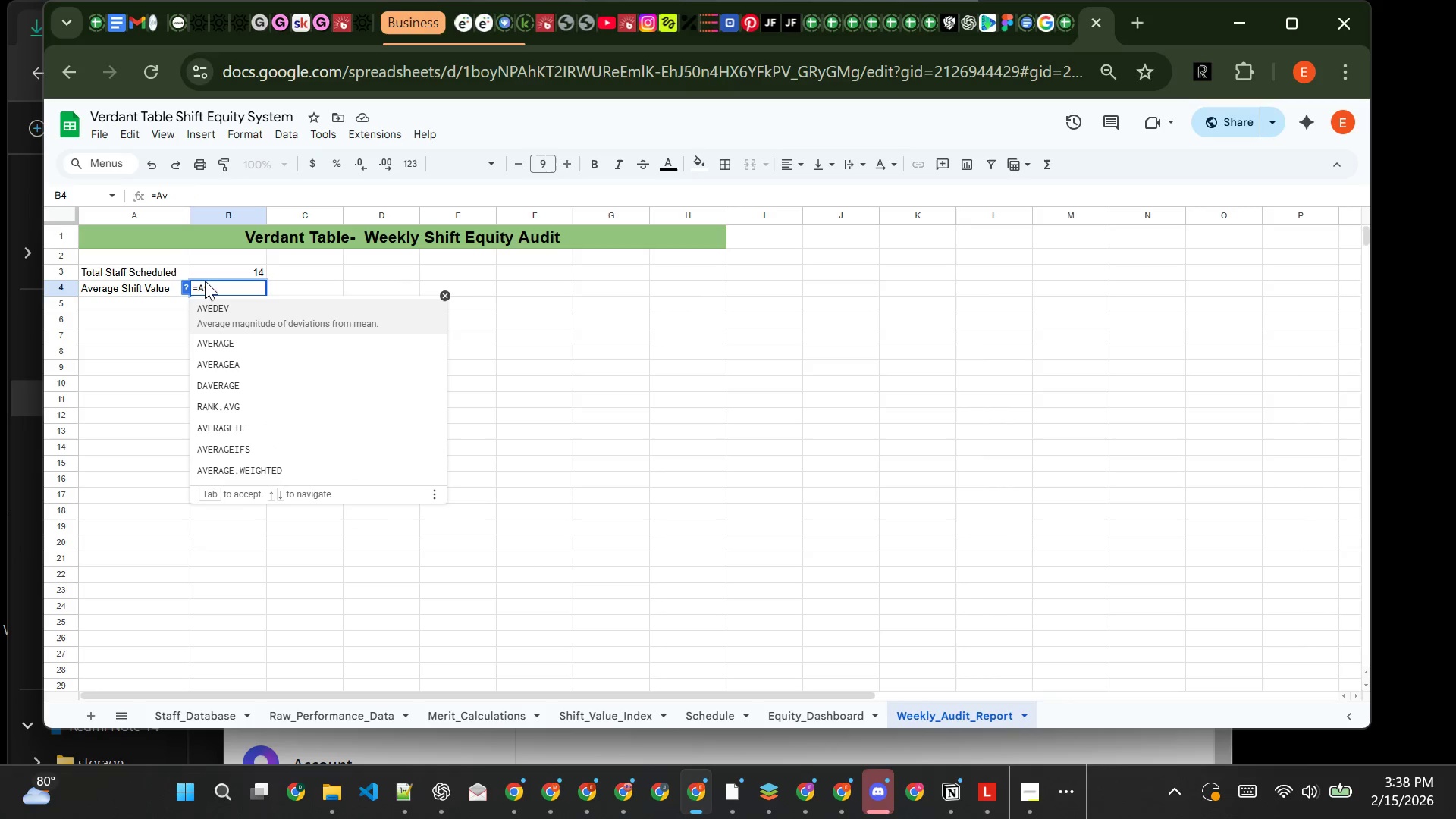 
key(Backspace)
type(VERAGE)
 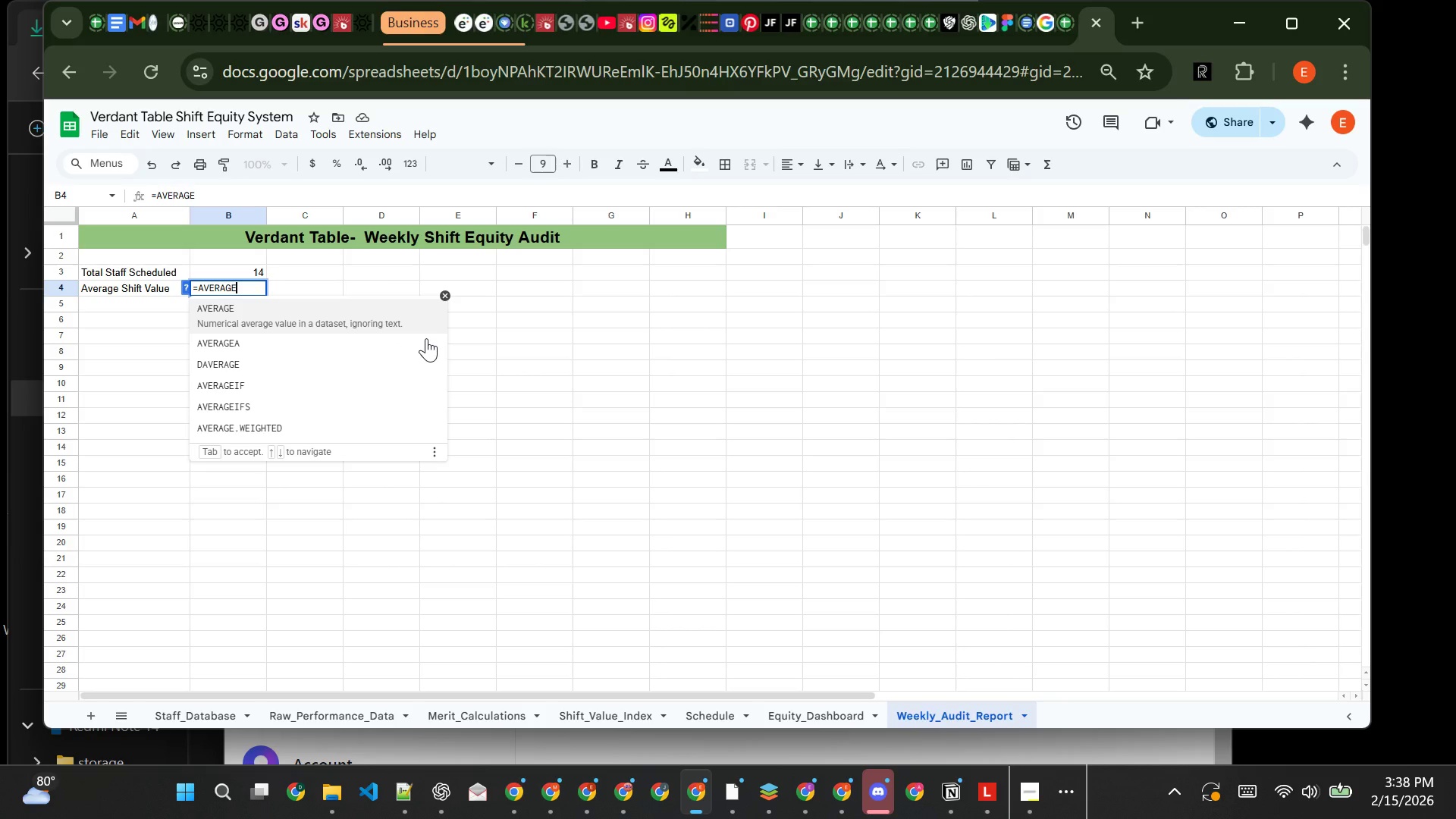 
type(IF*)
key(Backspace)
type(9)
 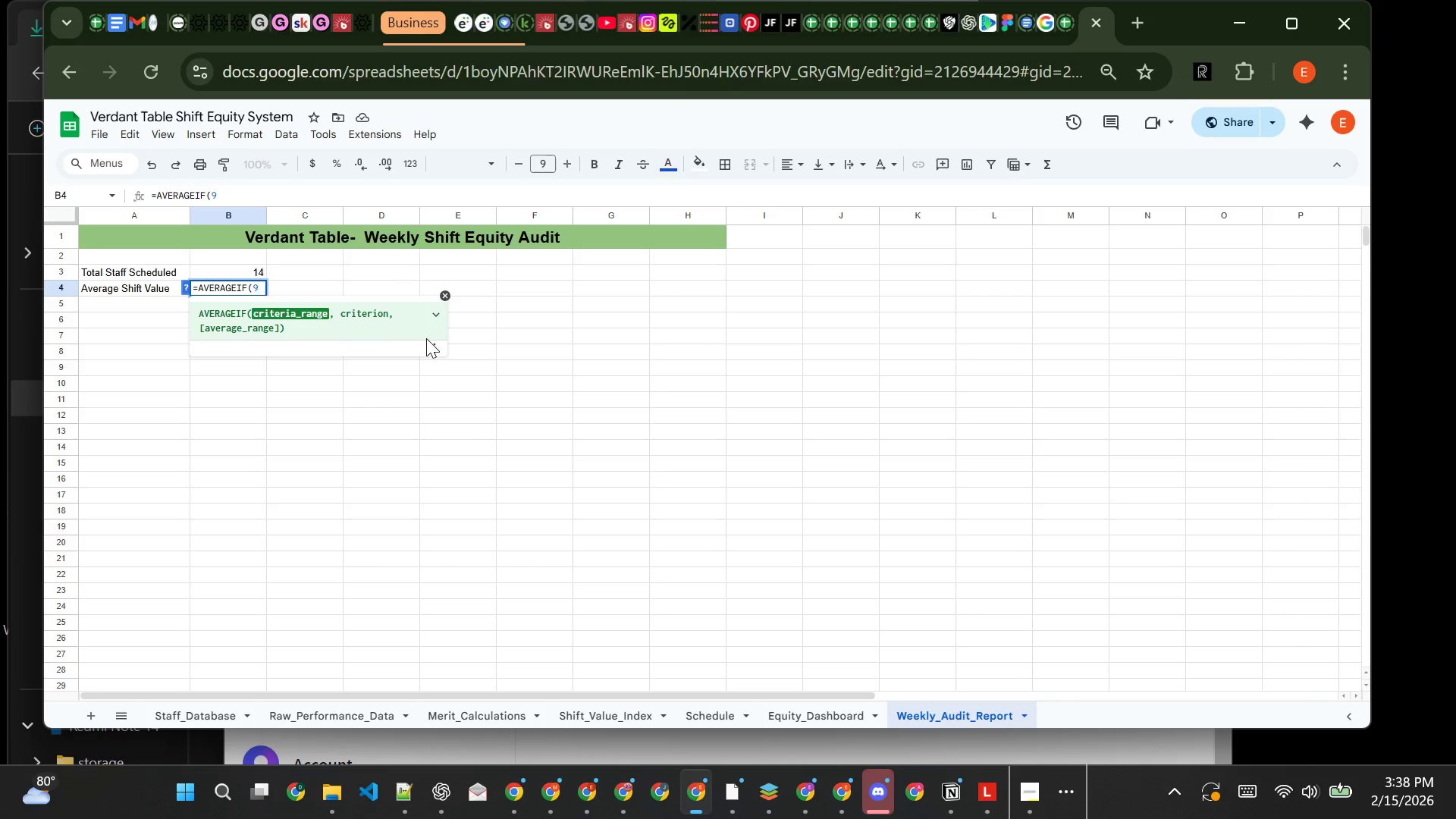 
 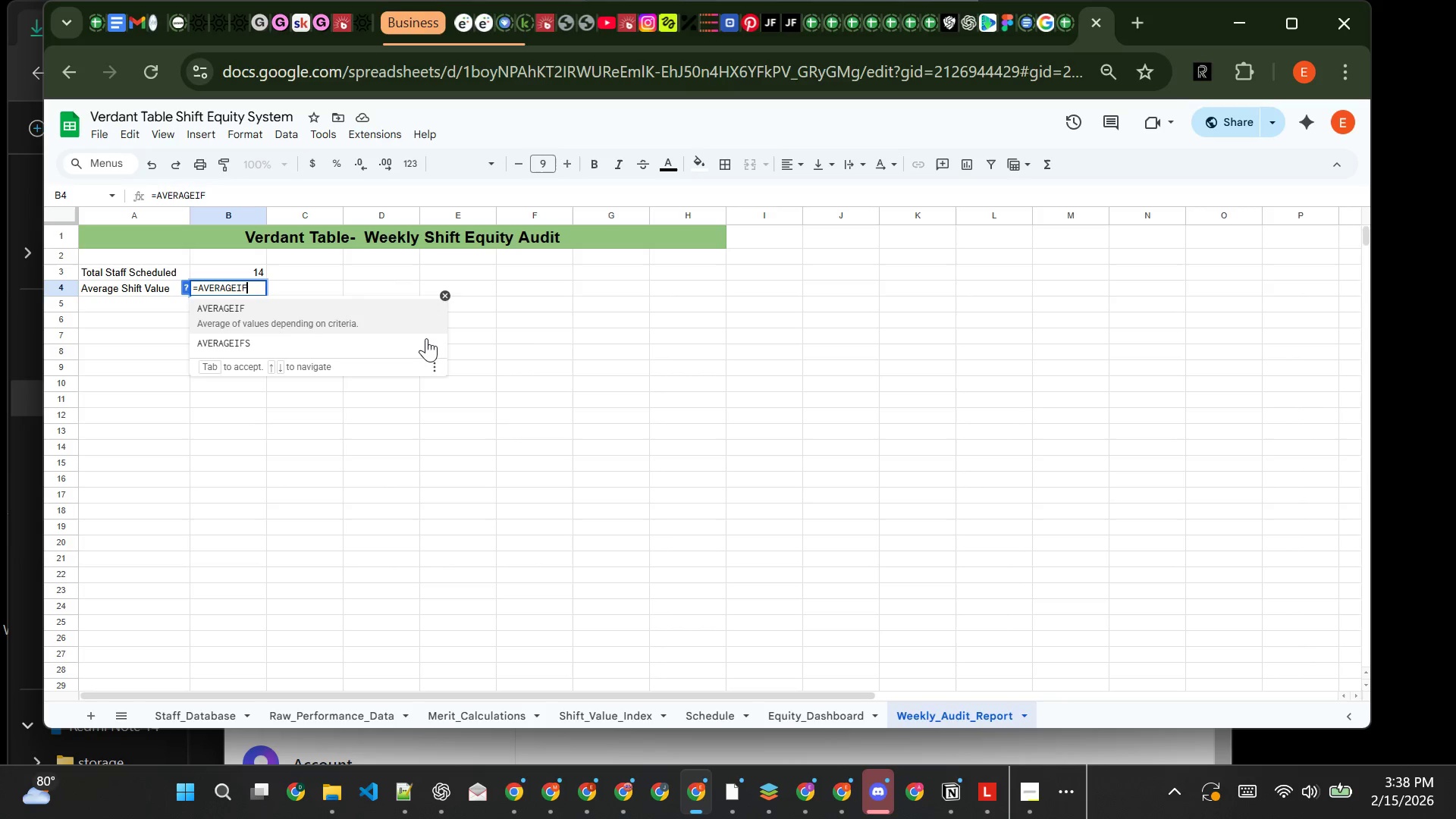 
hold_key(key=Enter, duration=0.61)
 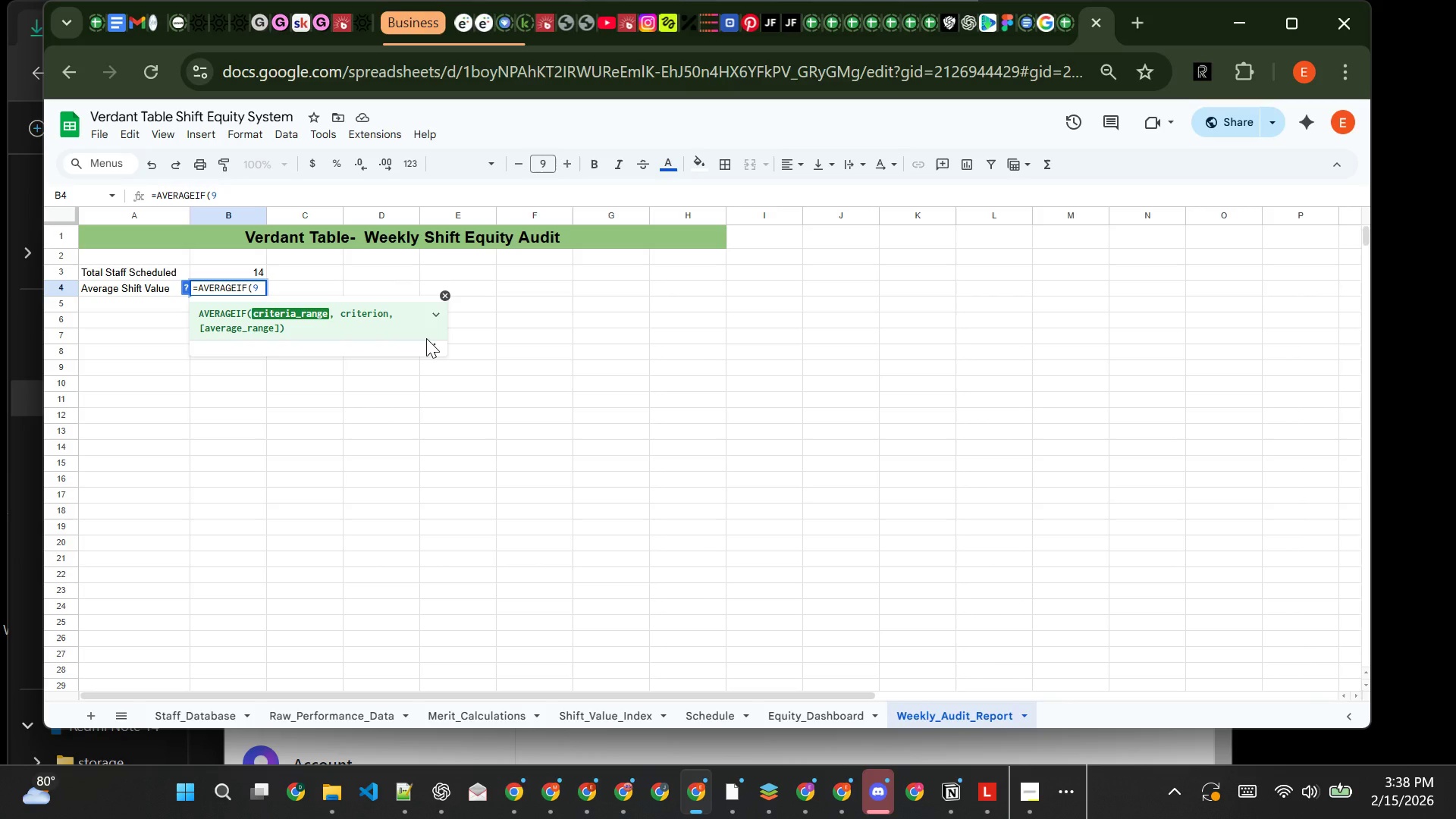 
key(Backspace)
 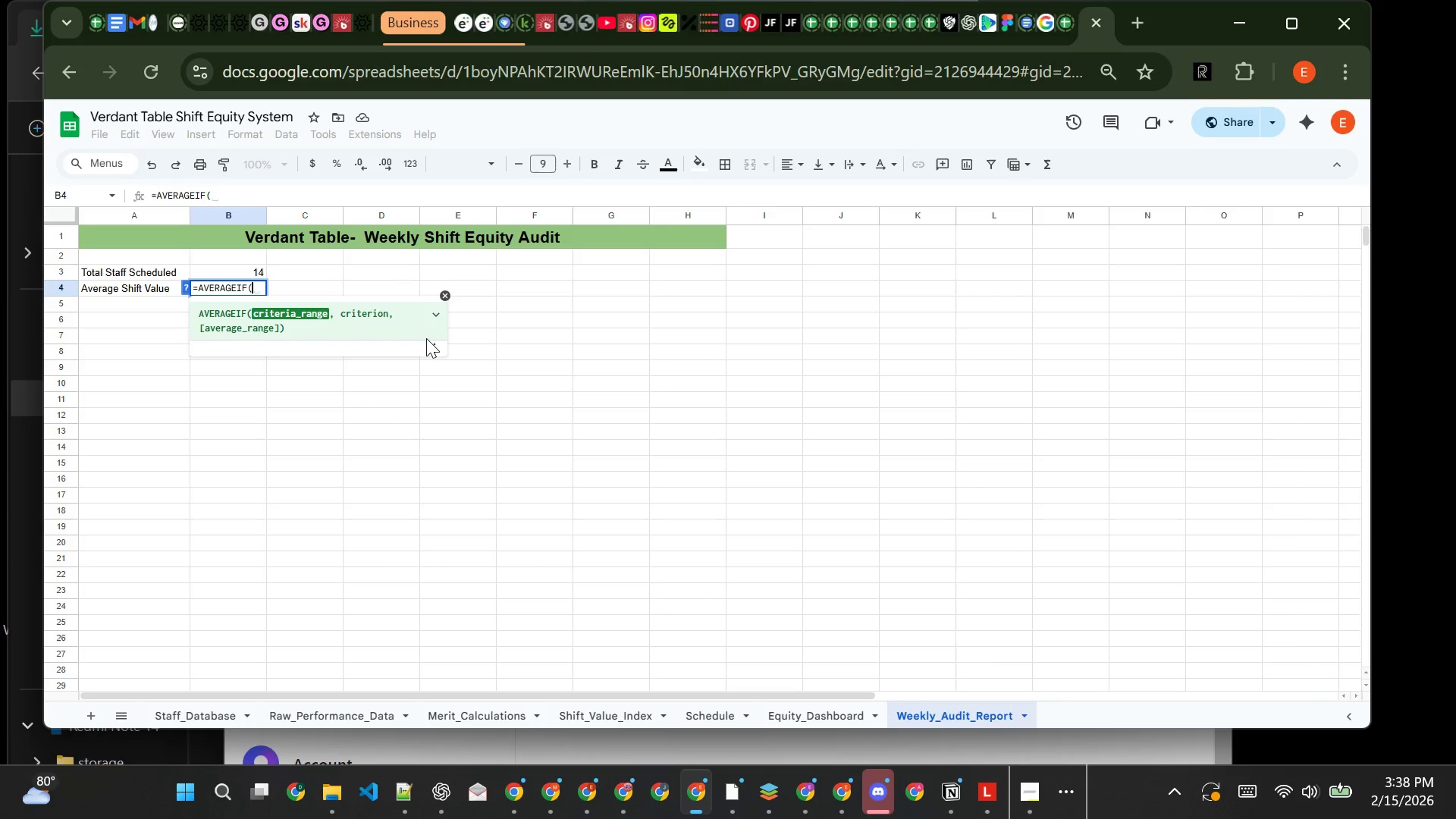 
type(s)
key(Backspace)
type(Schedue)
key(Backspace)
type(le!F2)
 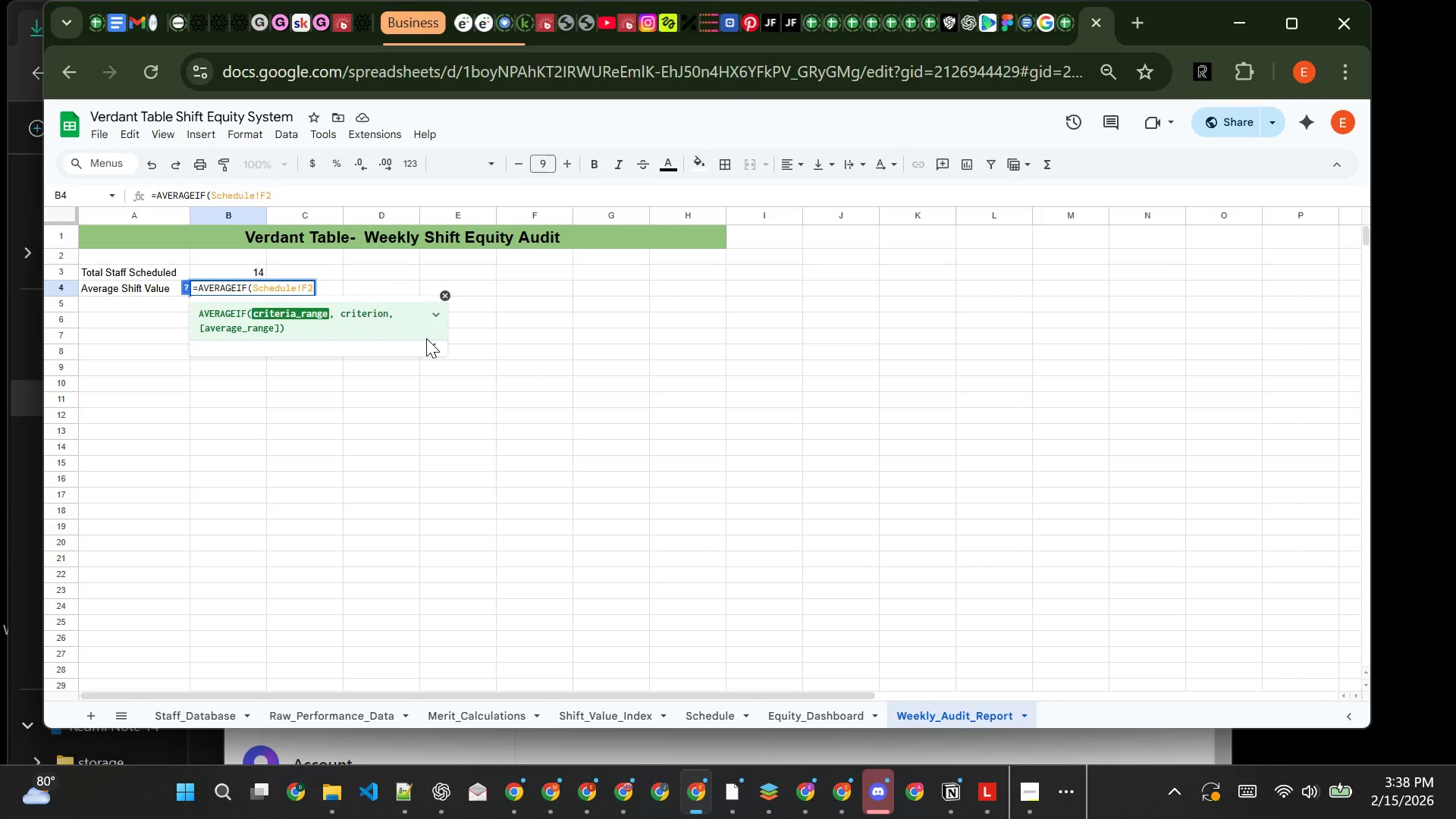 
type(:F200,">0"))
 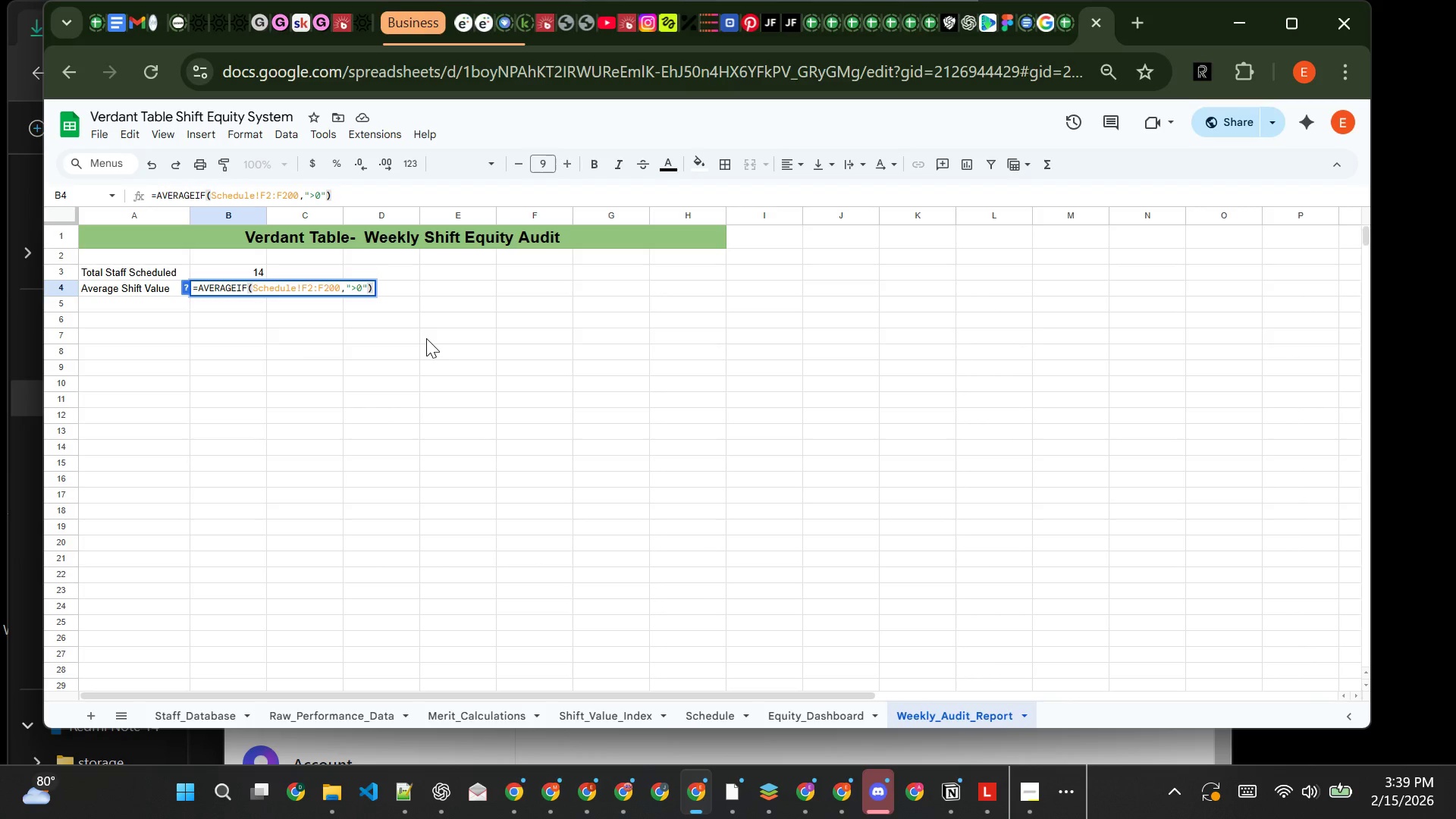 
key(Enter)
 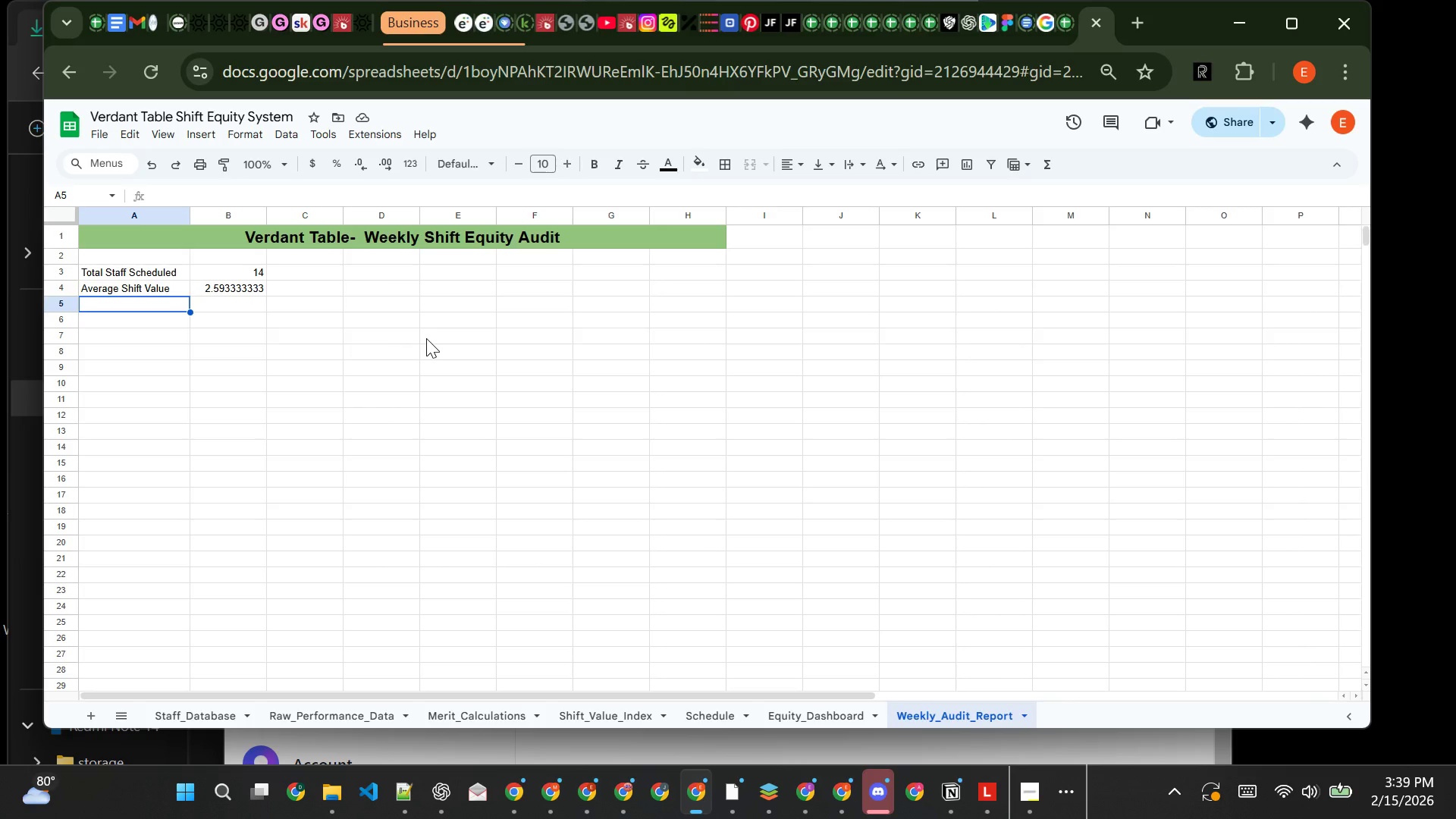 
wait(15.56)
 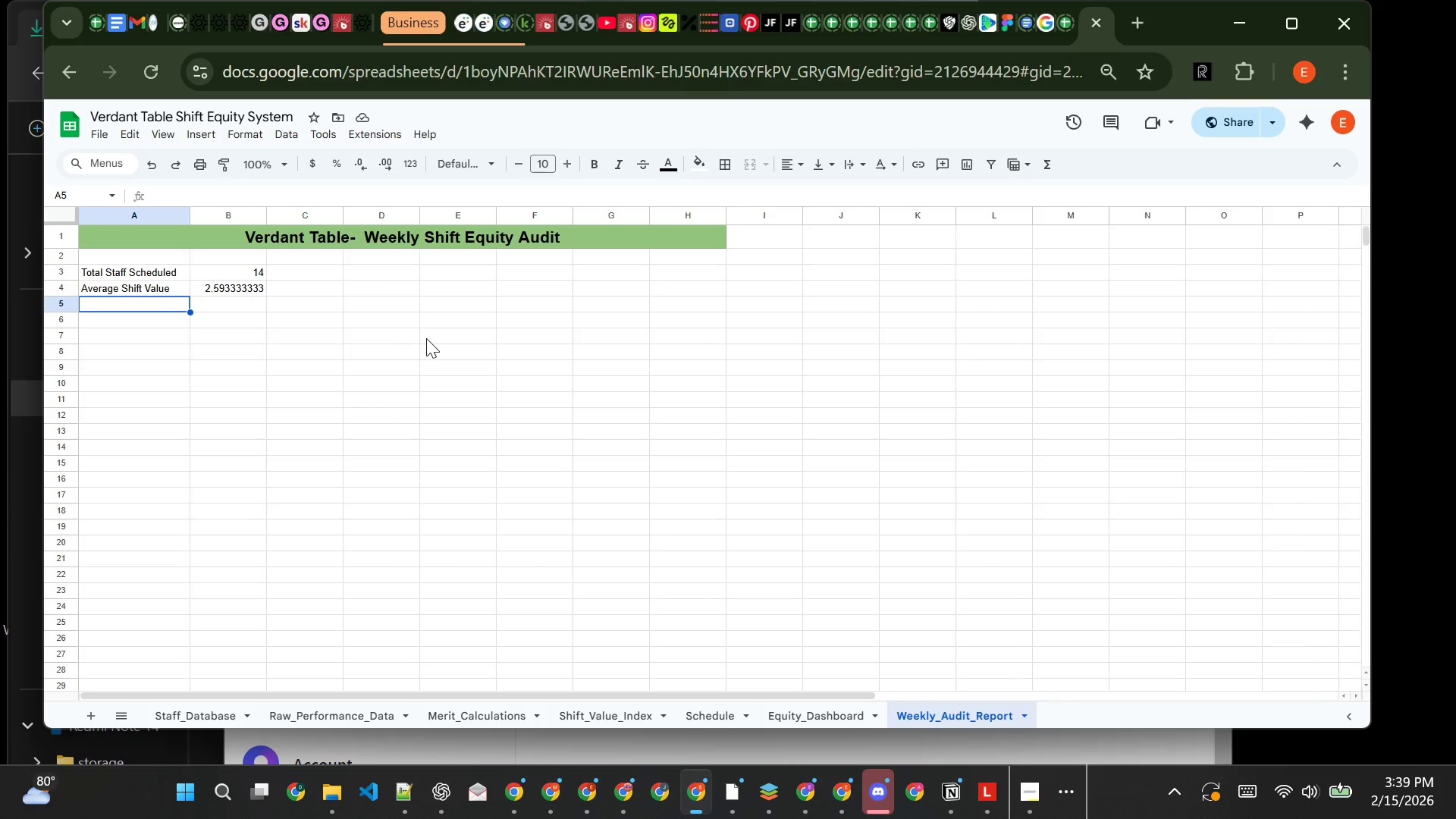 
type(Low Equity )
key(Backspace)
key(Backspace)
key(Backspace)
key(Backspace)
type(lOW )
 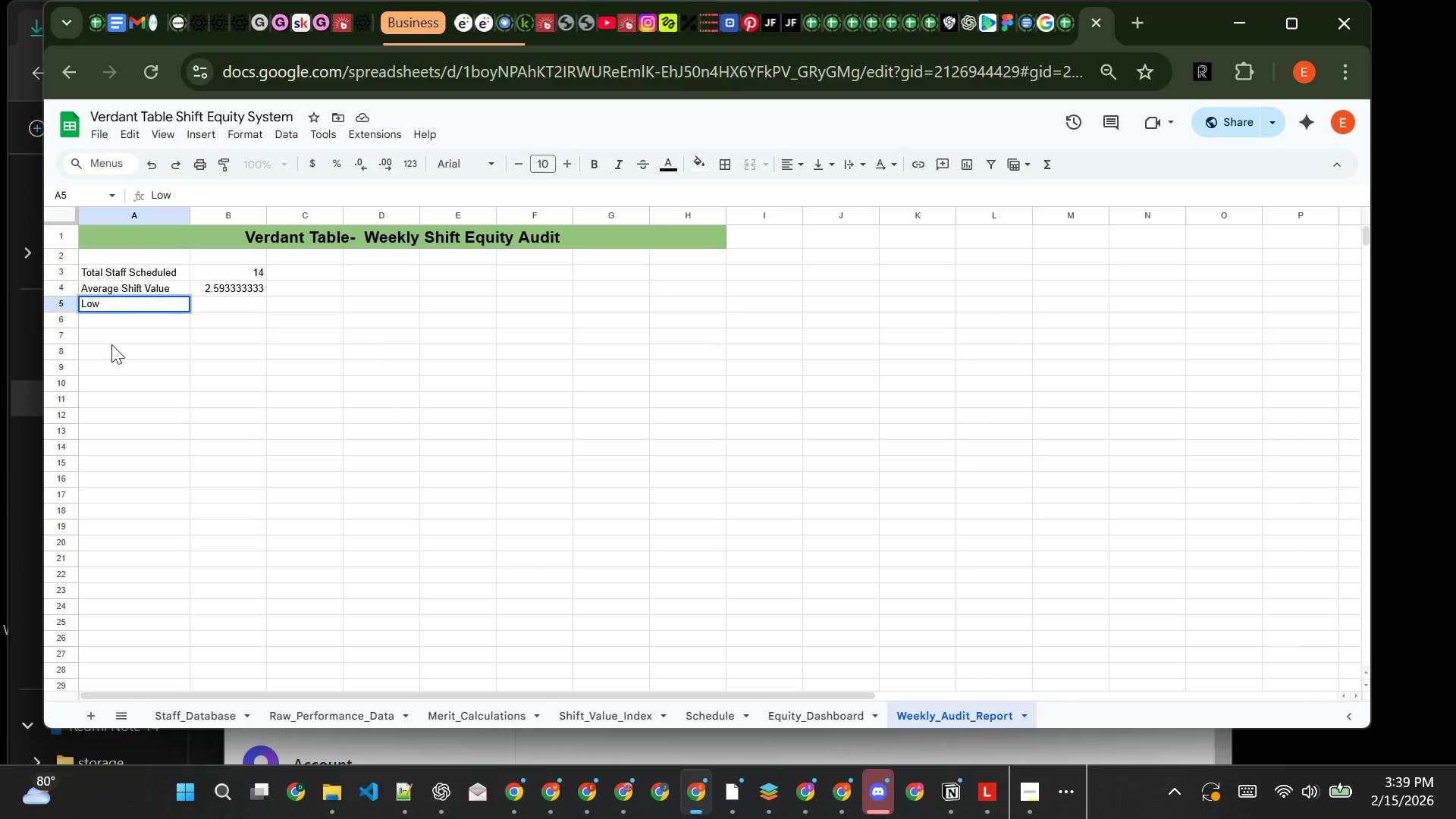 
type(Equity Flags)
key(Tab)
 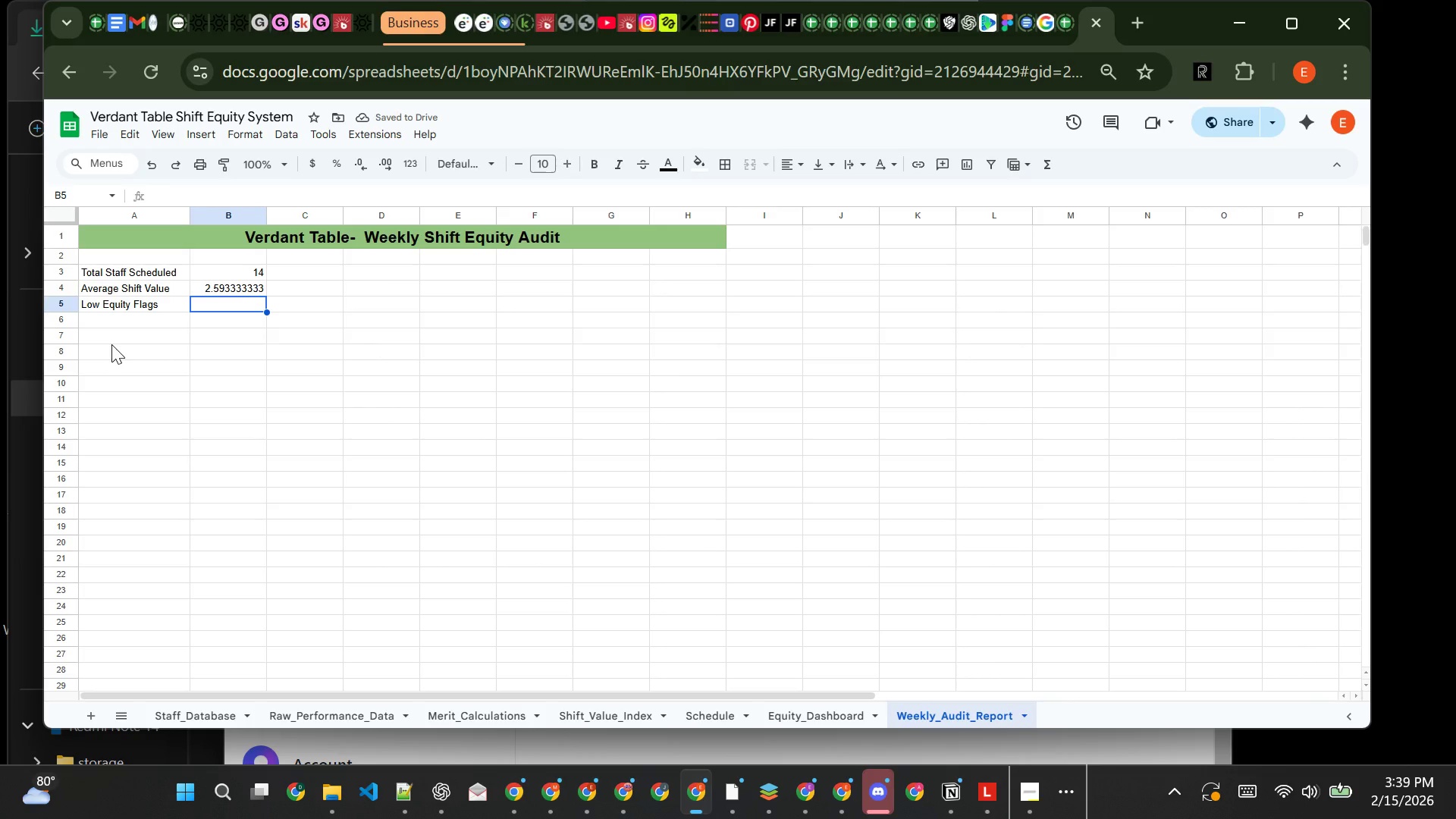 
type(=countif)
key(Backspace)
key(Backspace)
key(Backspace)
key(Backspace)
key(Backspace)
key(Backspace)
key(Backspace)
type(COUNTIF)
 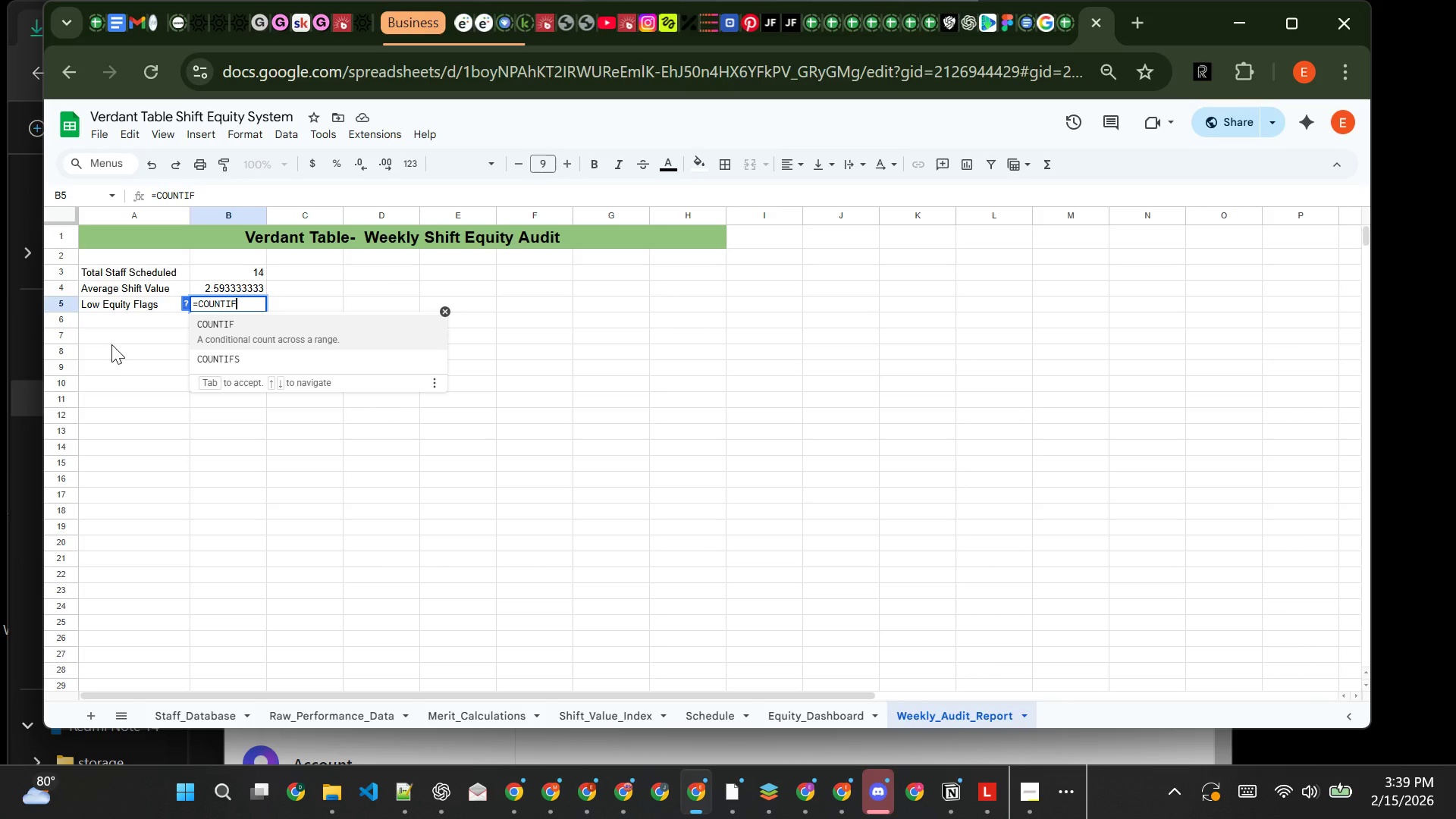 
type((Schedule!)
 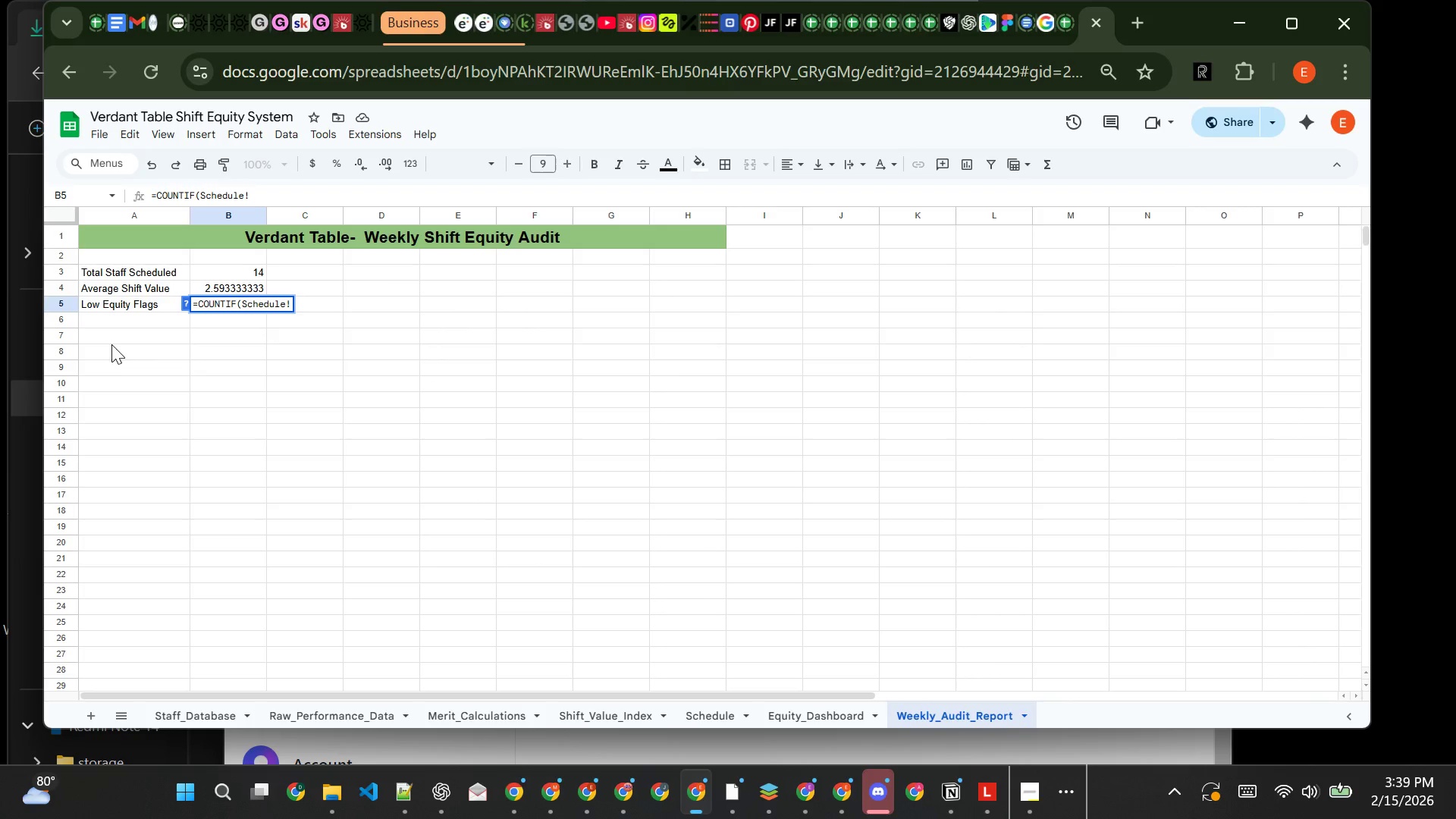 
type(I1:1200,"lOQ)
key(Backspace)
key(Backspace)
key(Backspace)
type(Low Equity"))
 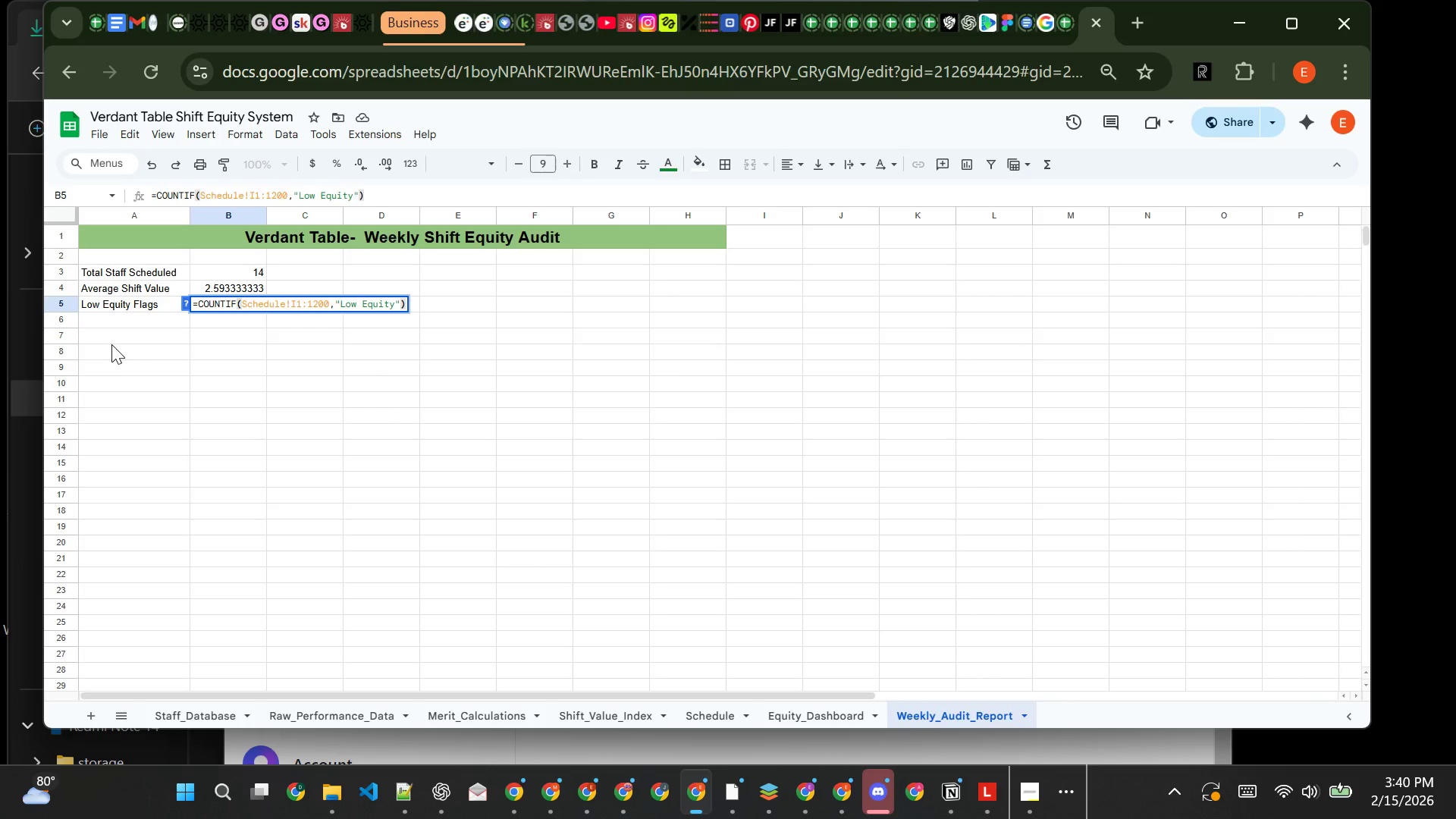 
key(Enter)
 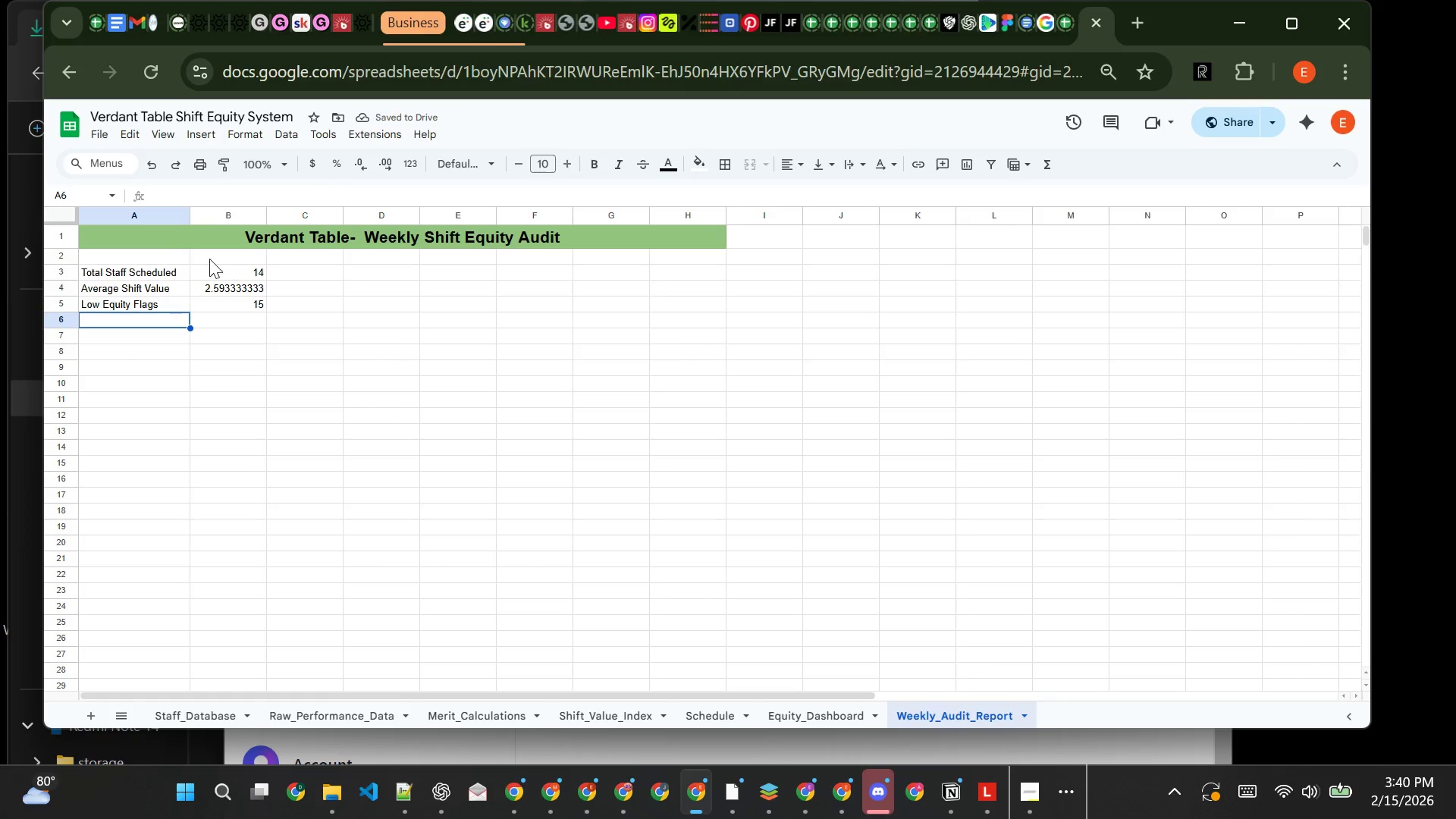 
left_click([161, 275])
 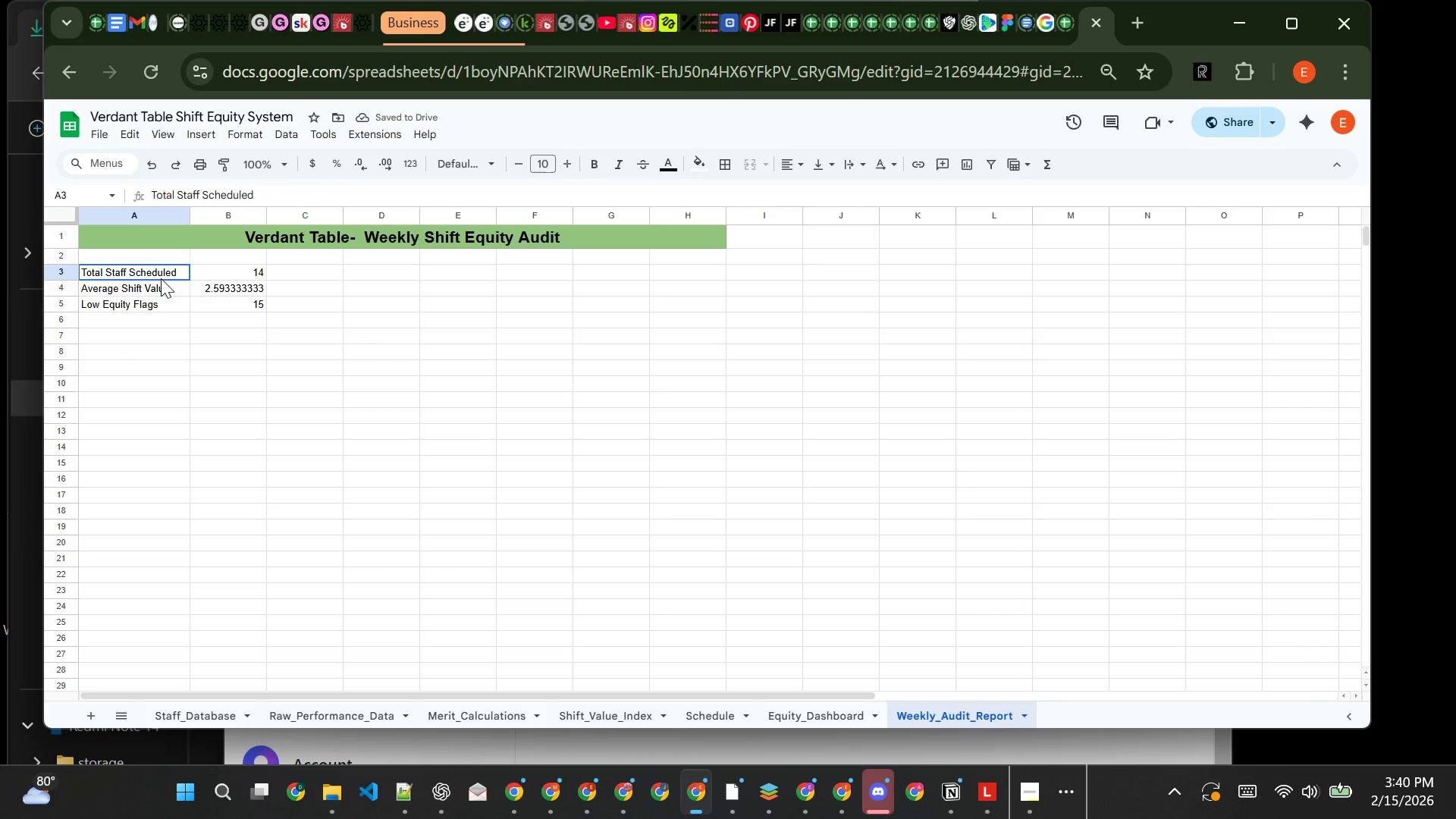 
left_click_drag(start_coordinate=[161, 275], to_coordinate=[161, 305])
 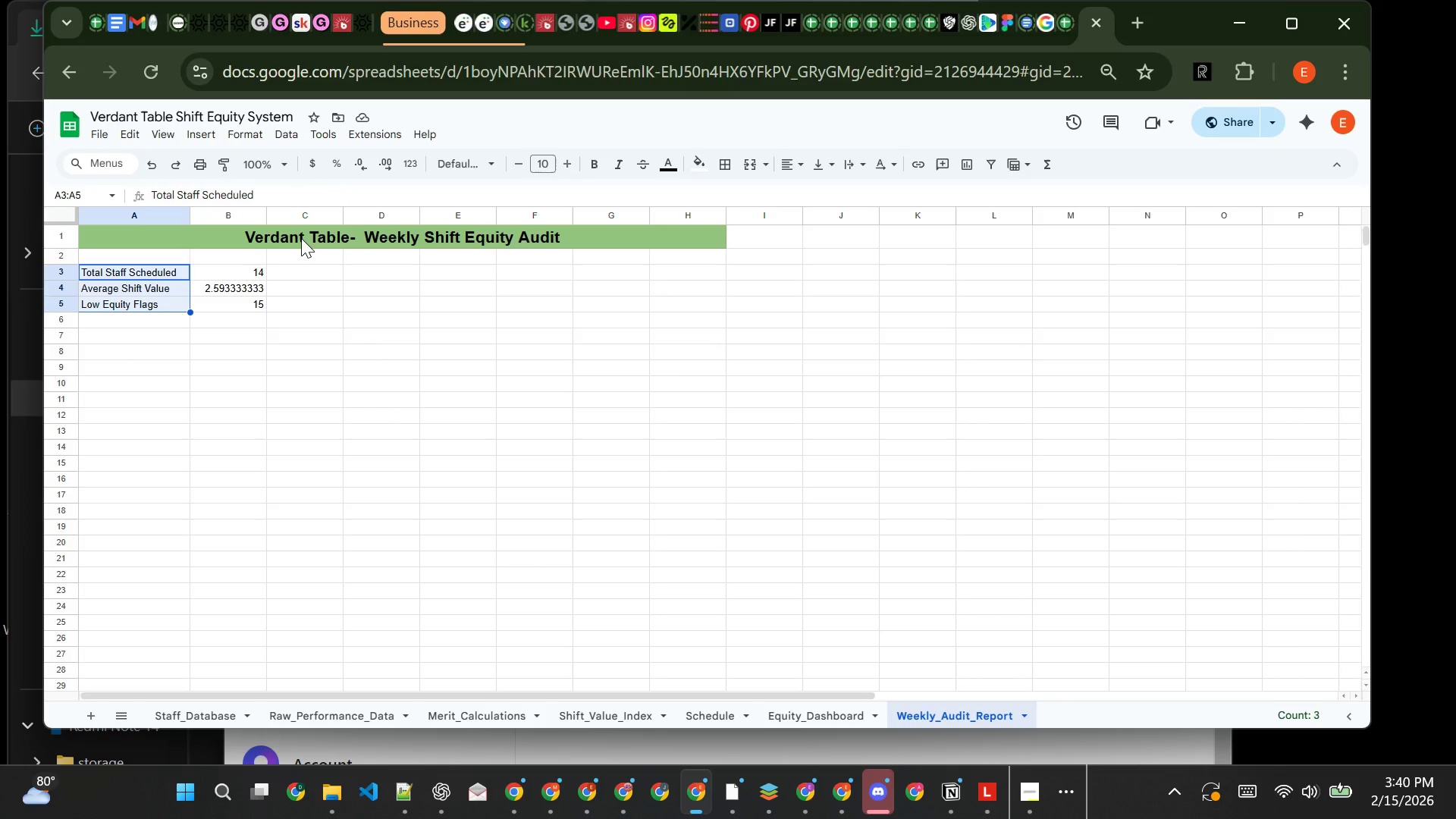 
key(Control+ControlLeft)
 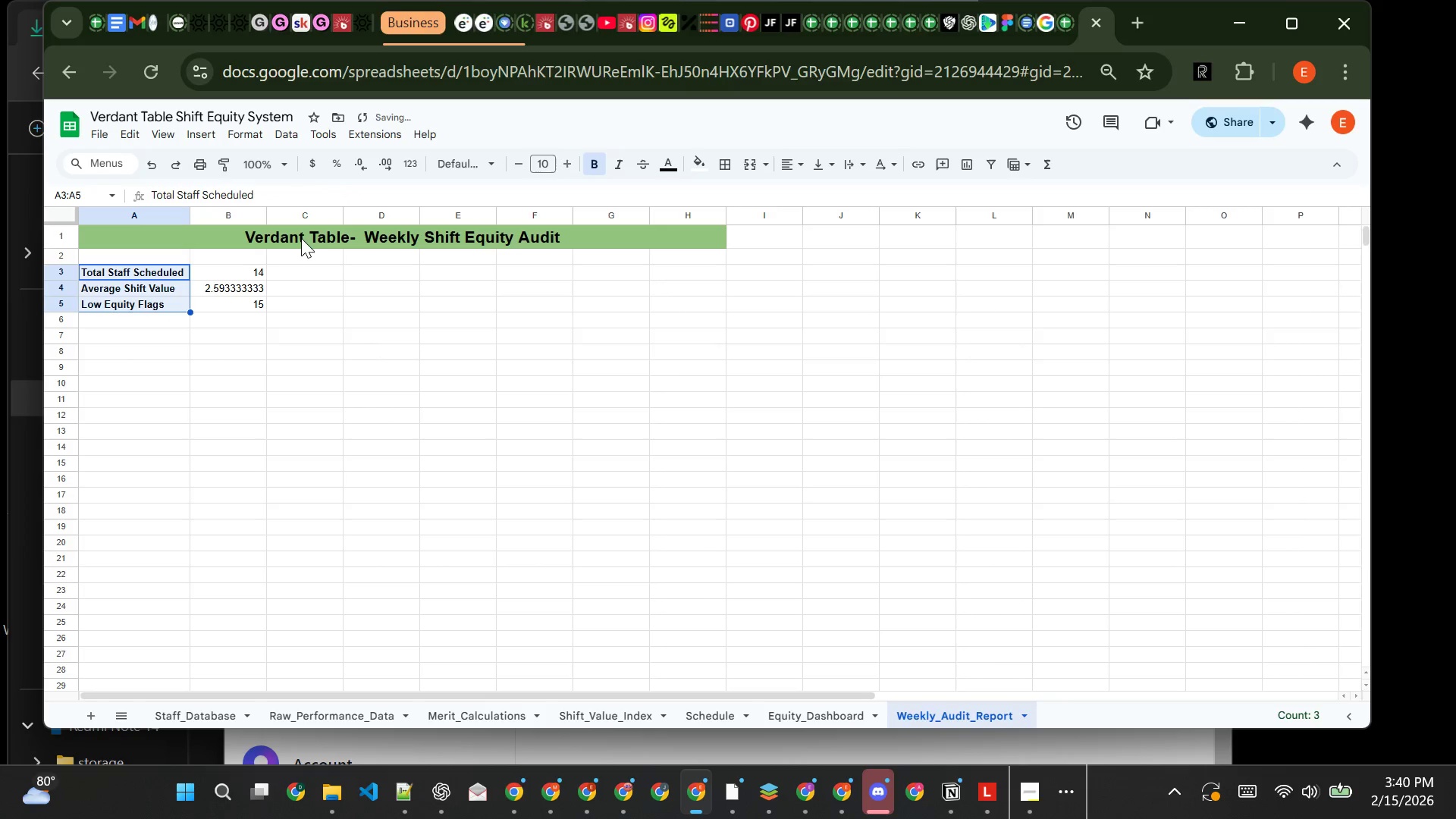 
key(Control+B)
 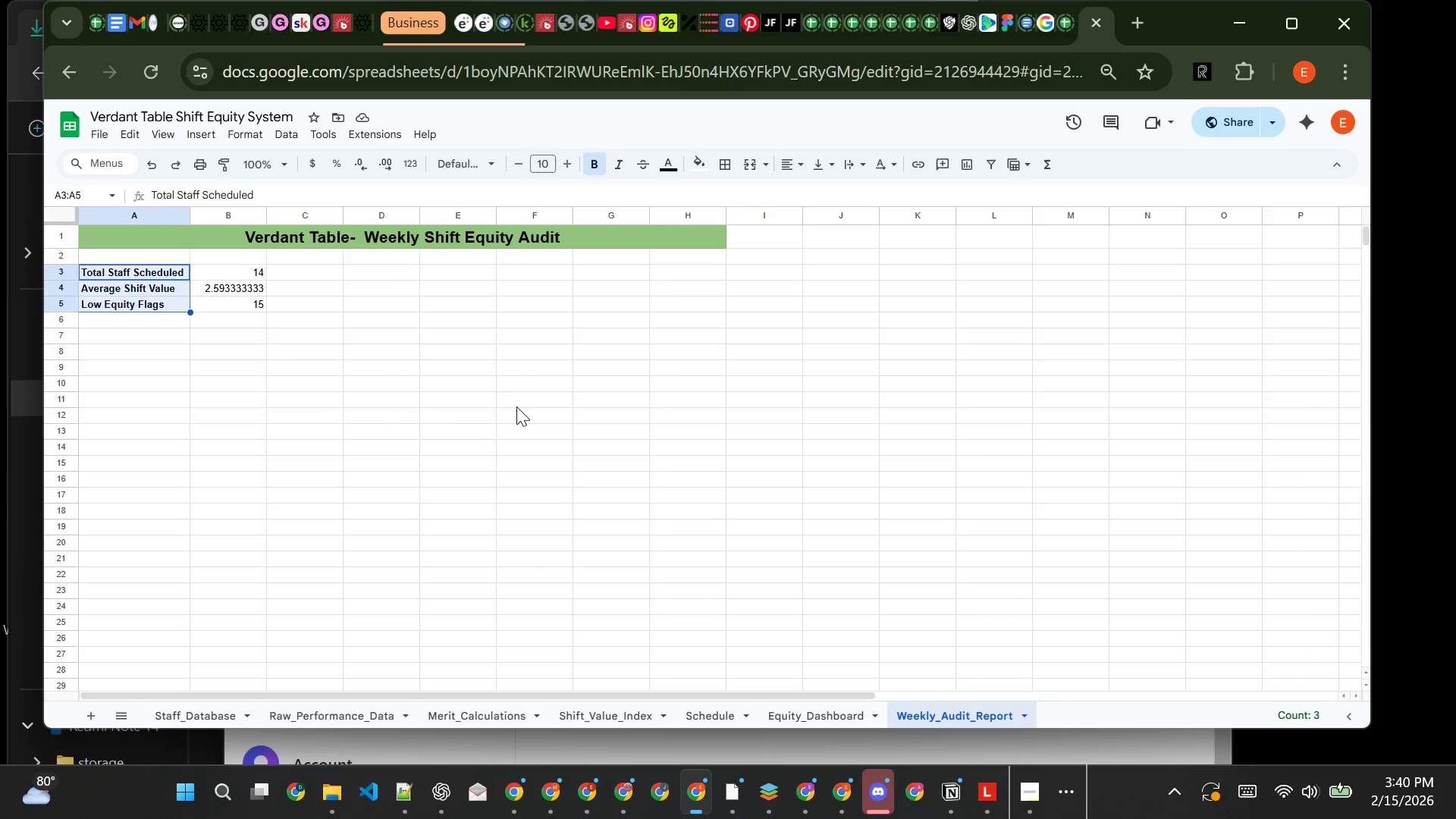 
wait(7.95)
 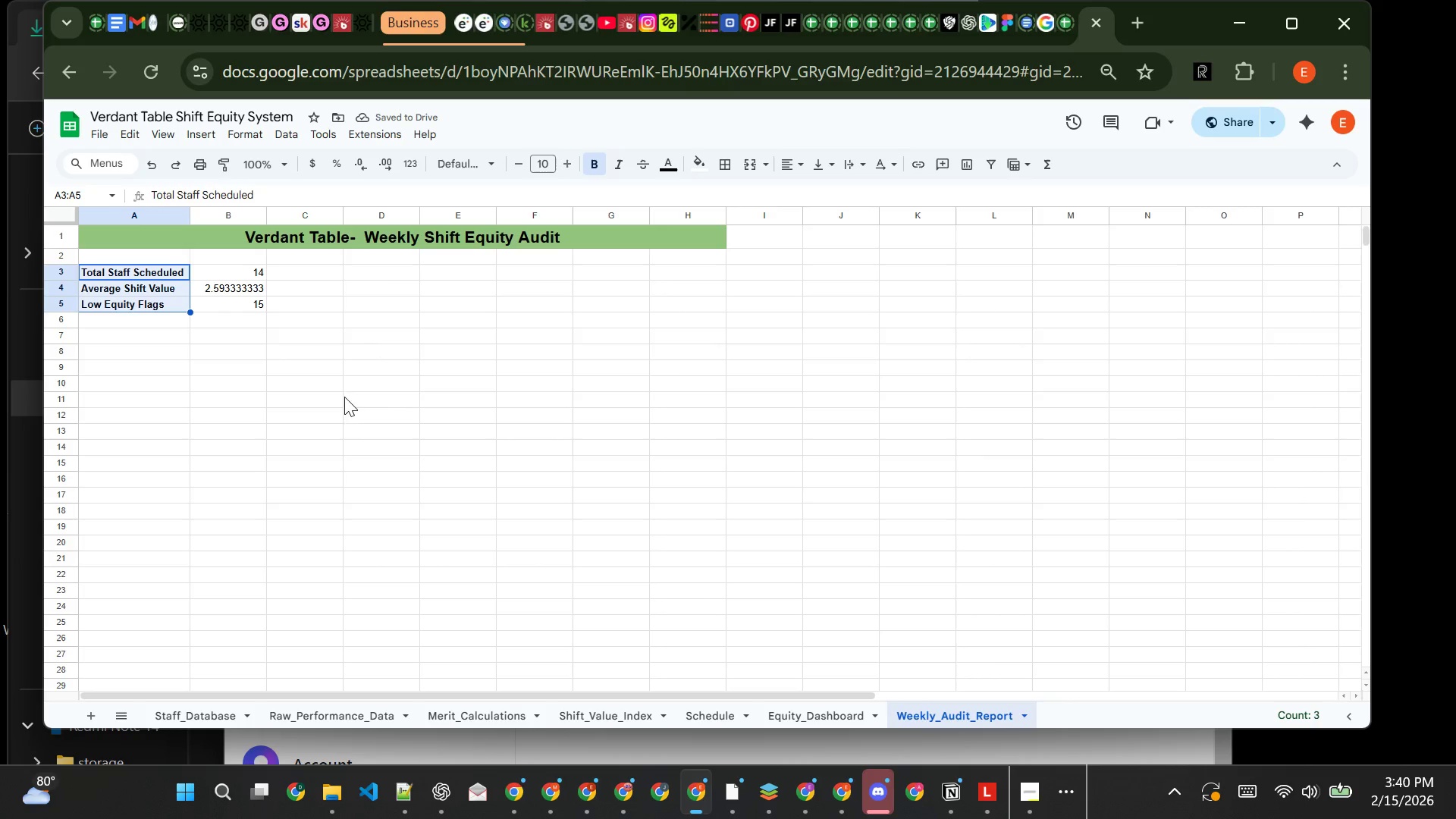 
left_click([102, 355])
 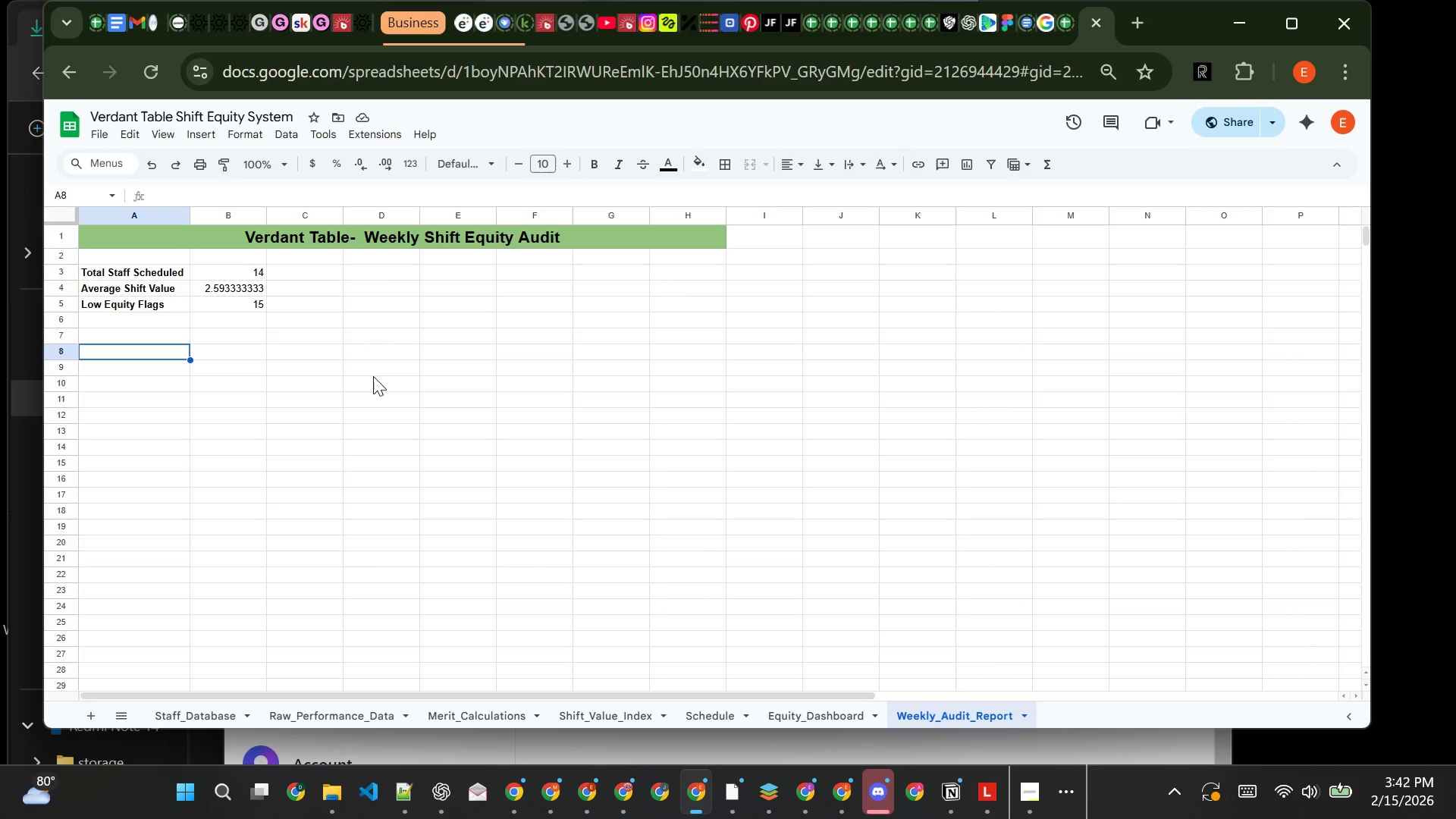 
wait(87.56)
 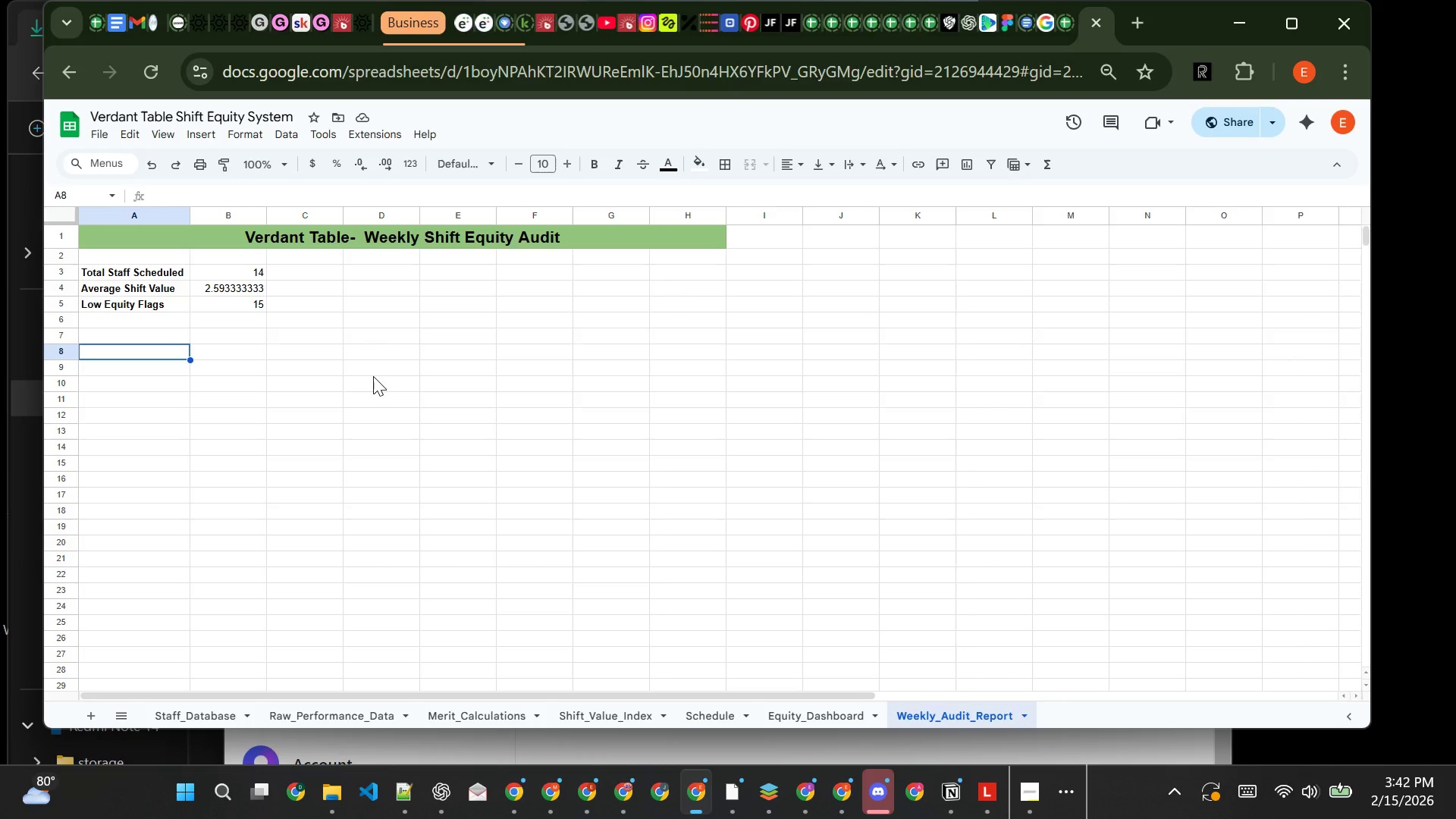 
type(Employee Fla)
key(Backspace)
key(Backspace)
key(Backspace)
key(Backspace)
type(s Flagged for Low Equity)
 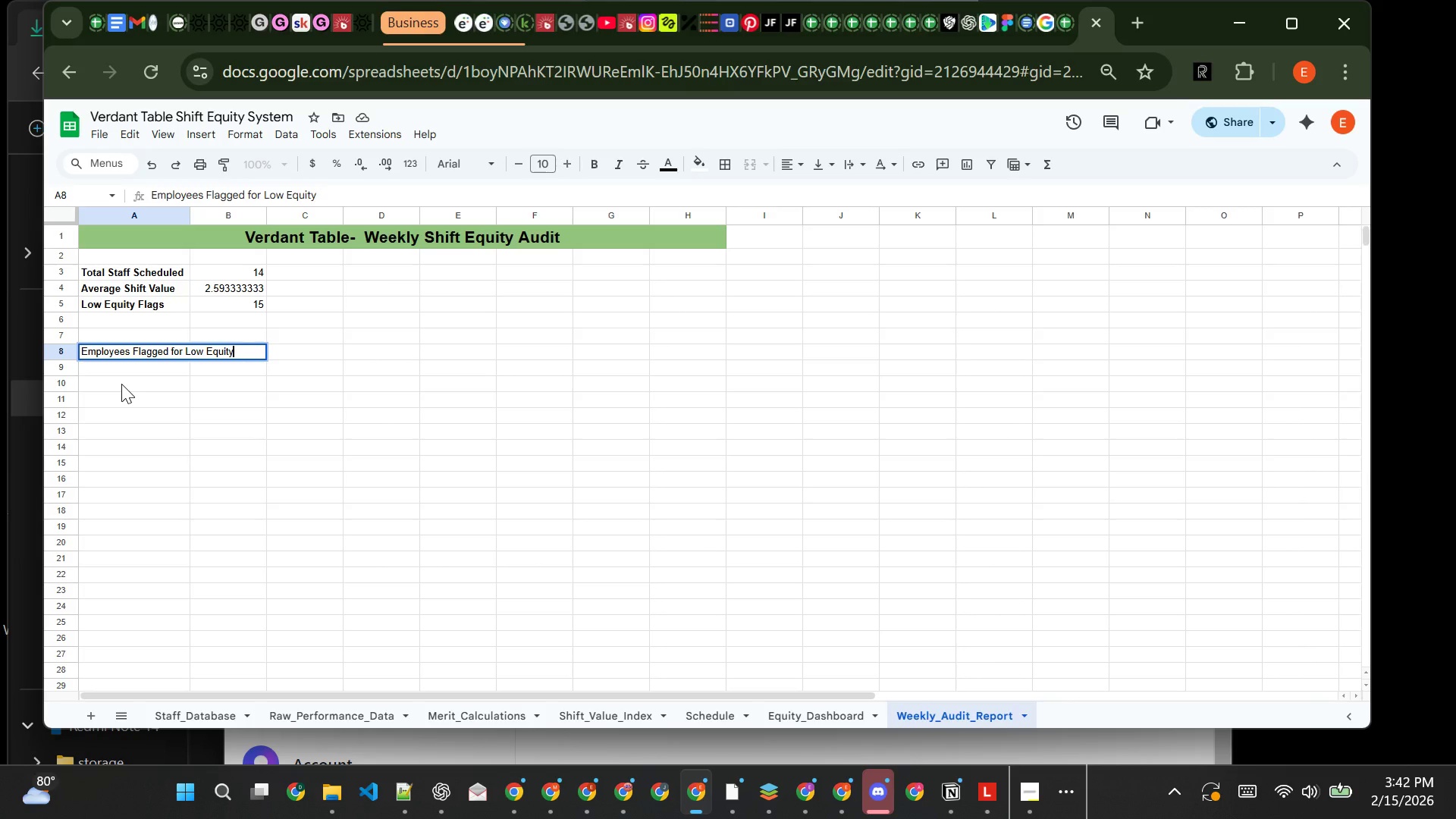 
wait(5.89)
 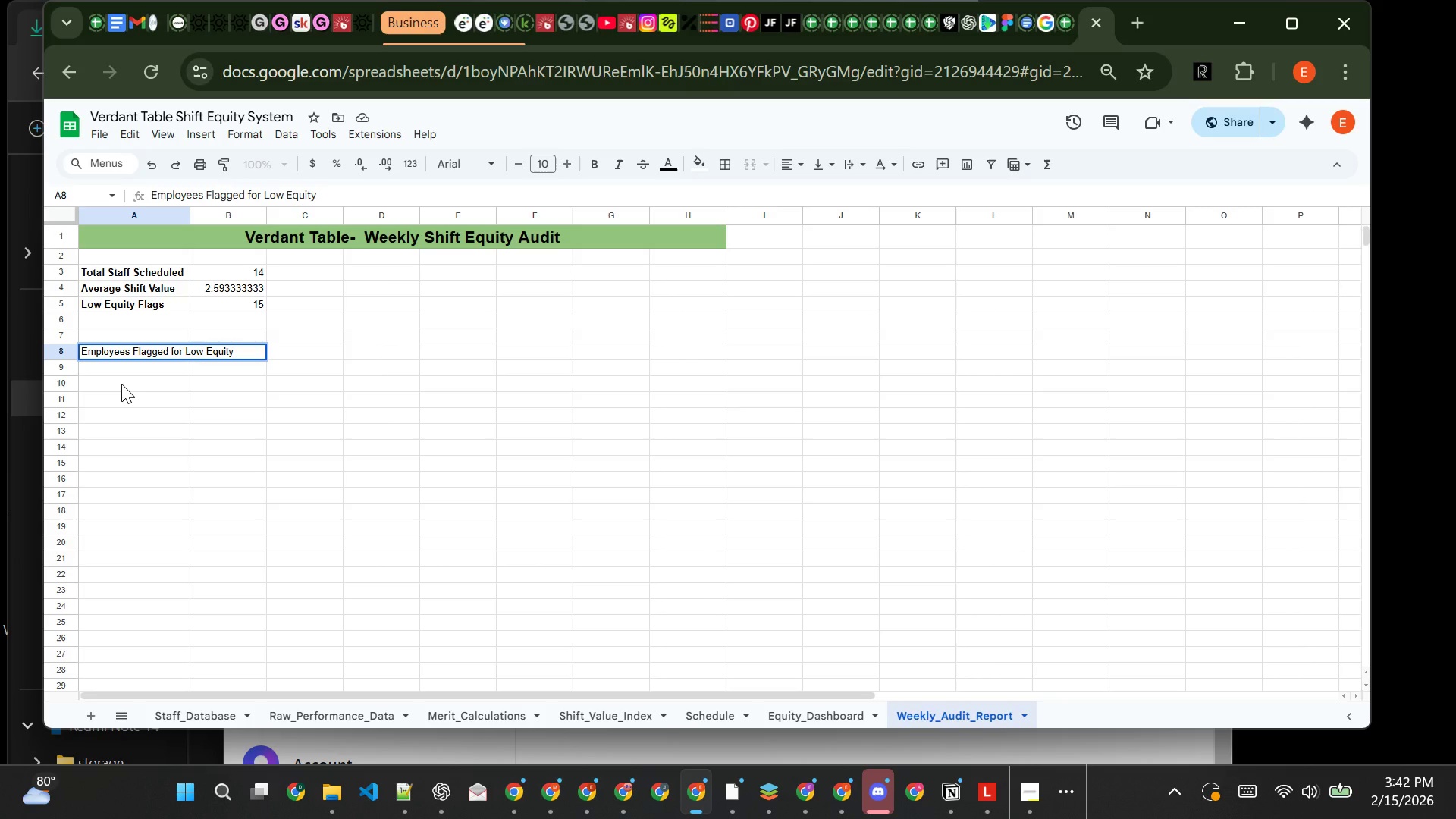 
key(Enter)
 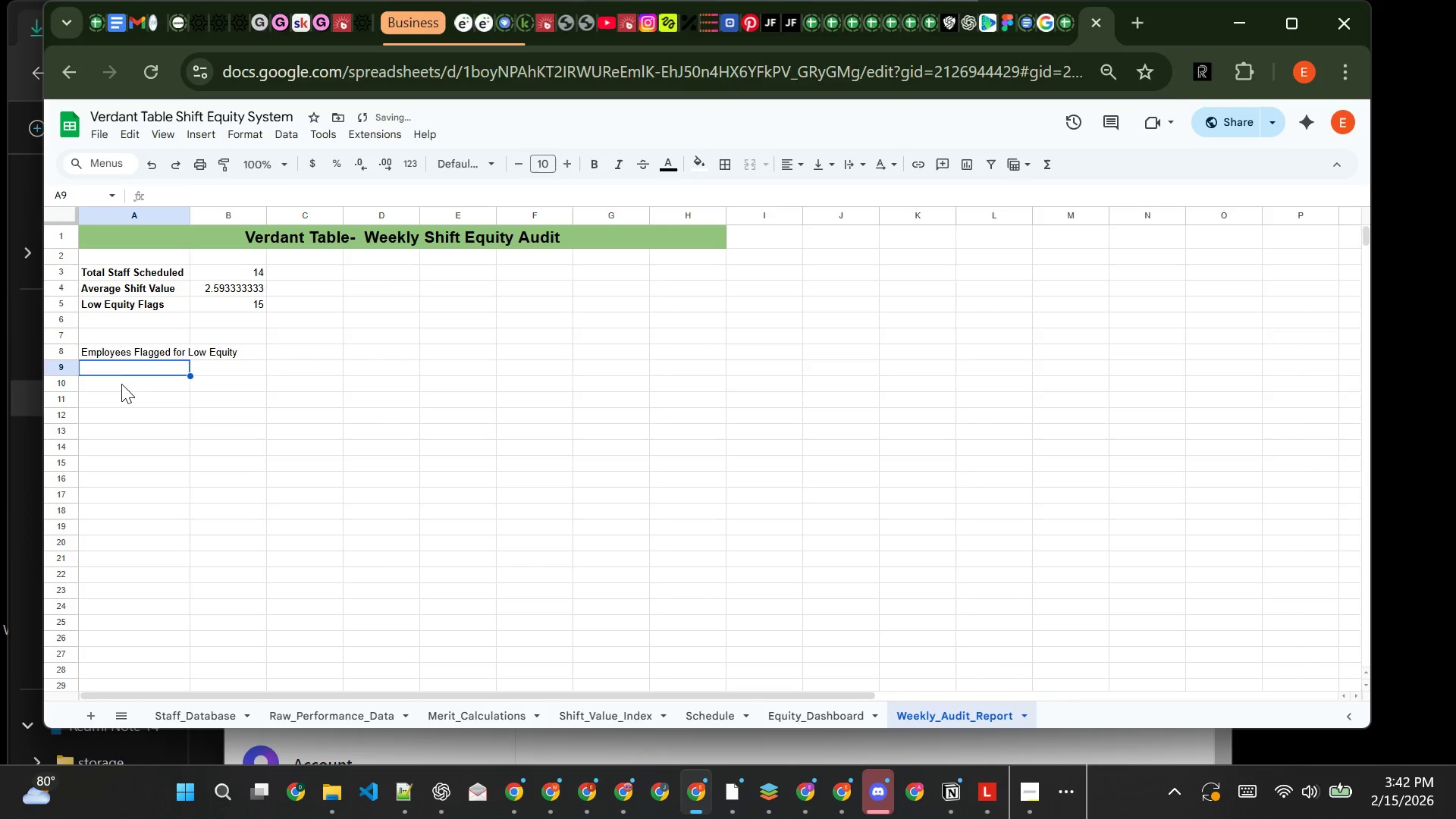 
key(Enter)
 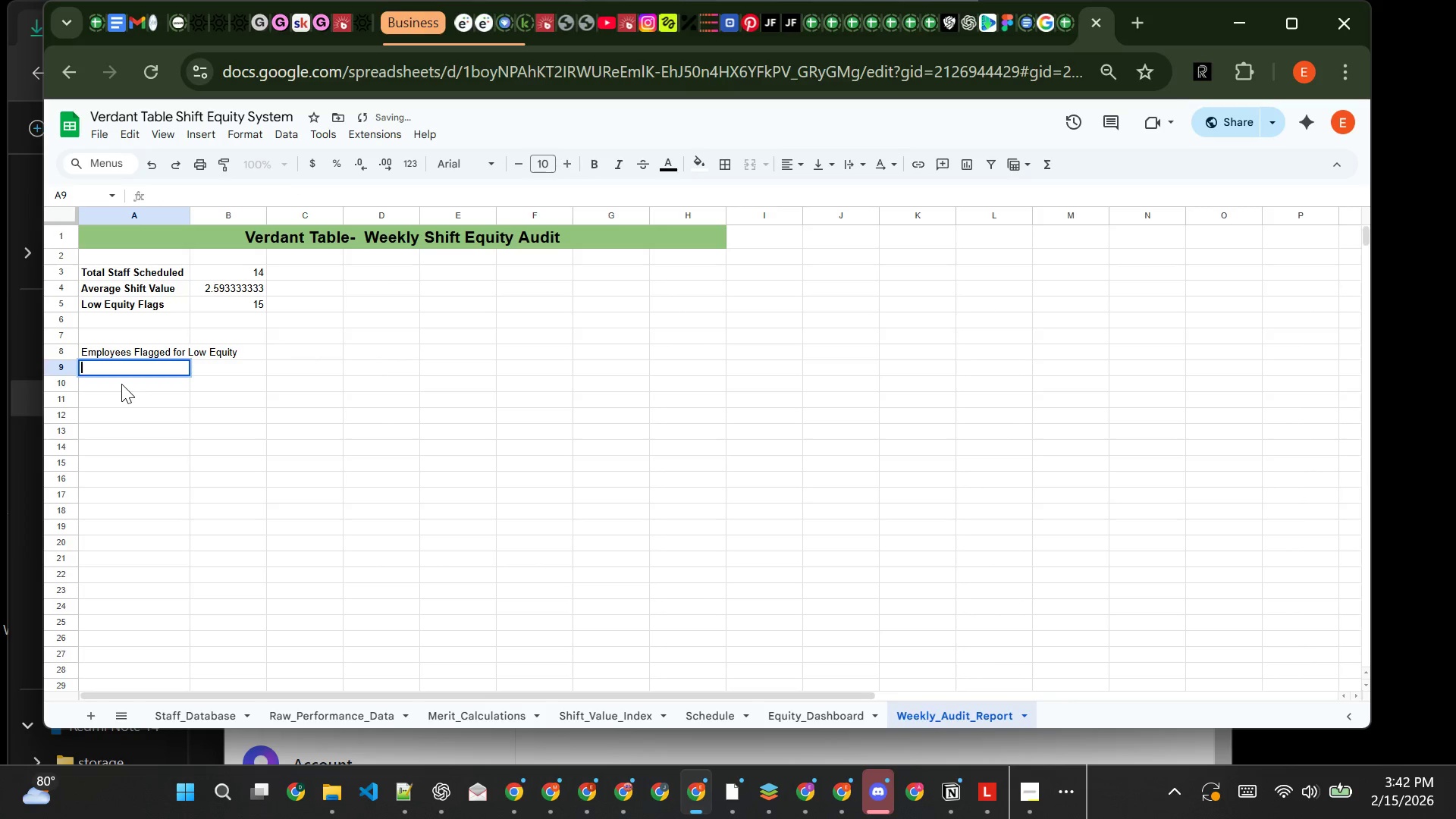 
key(Enter)
 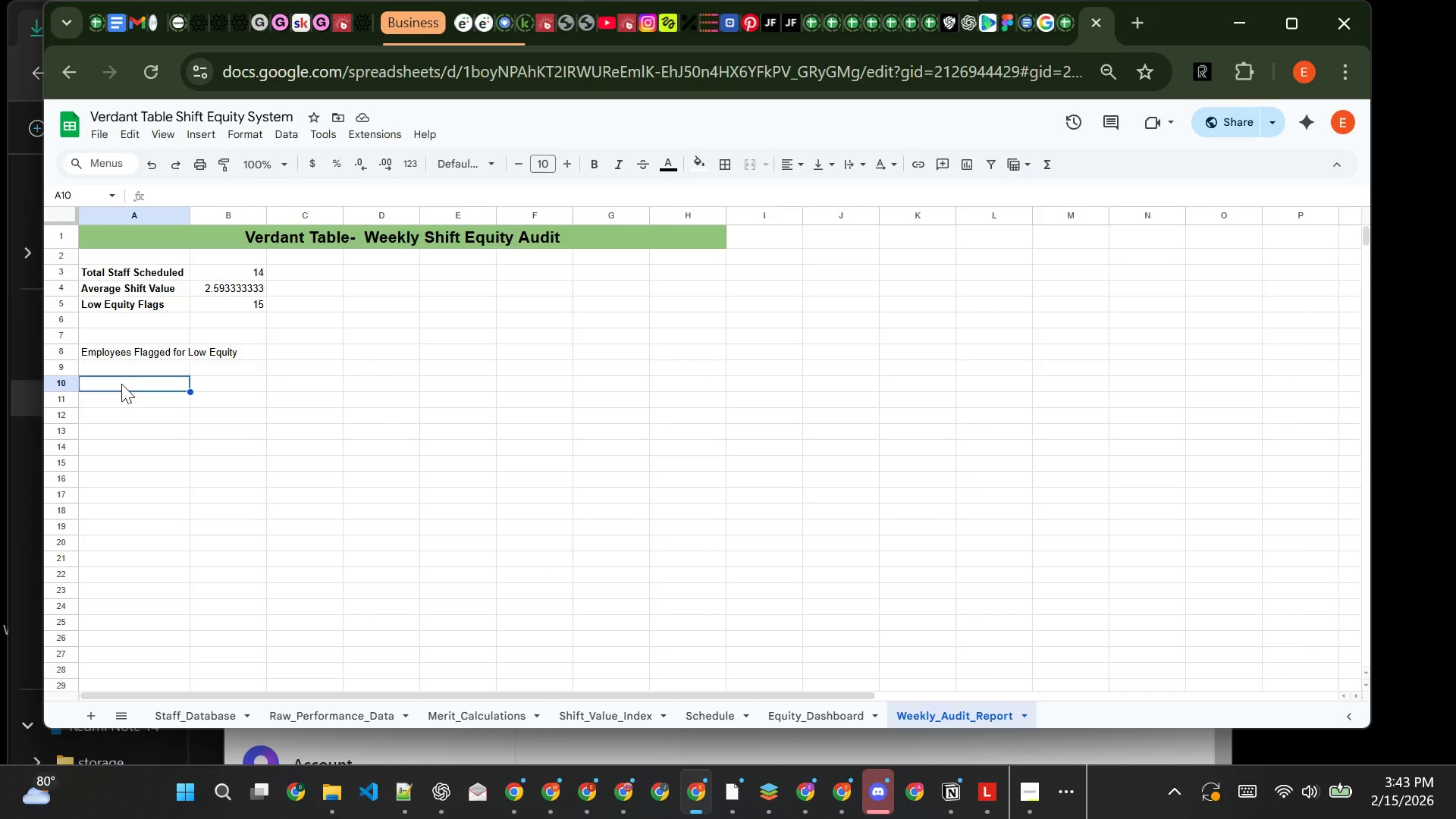 
wait(55.59)
 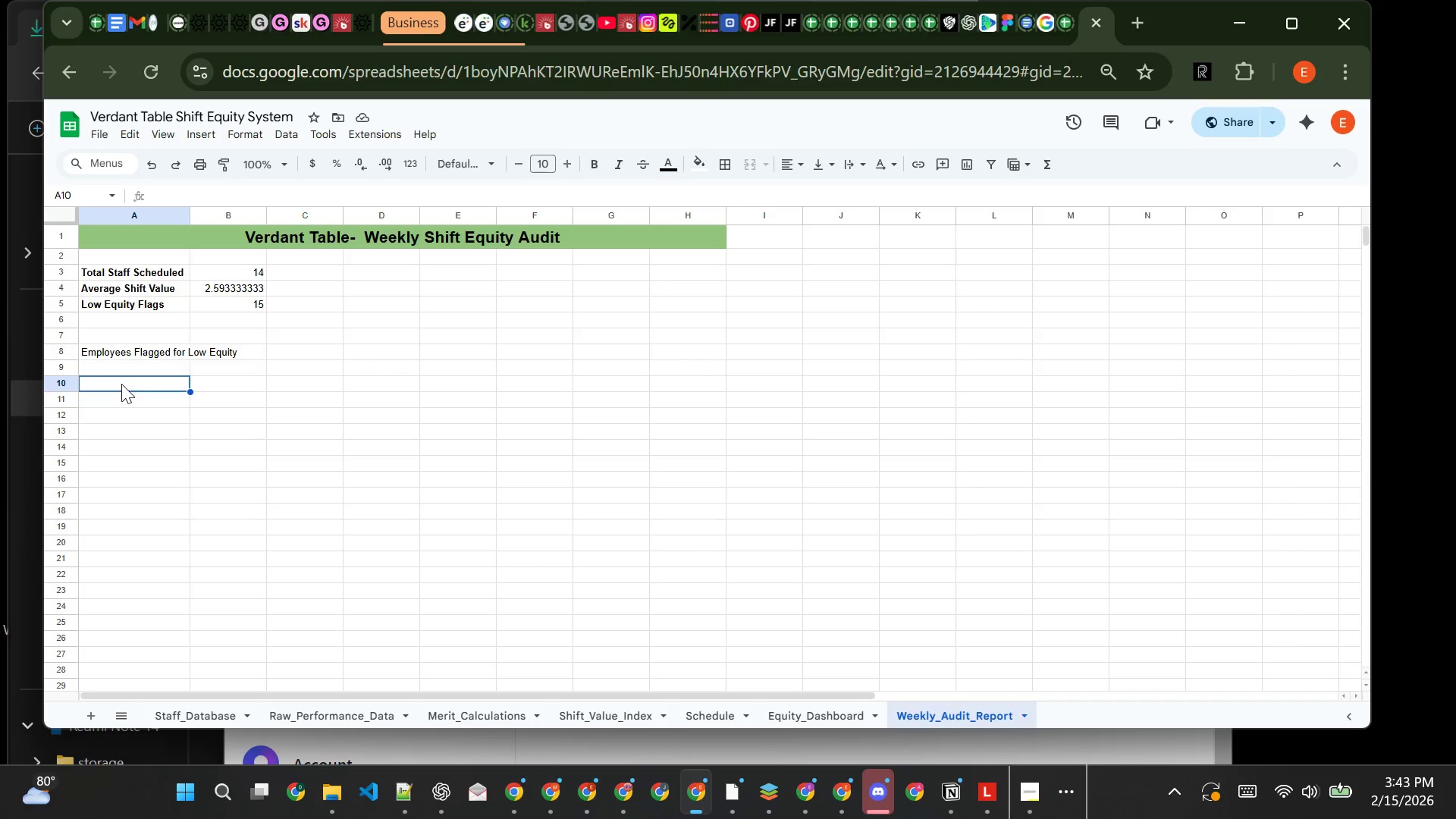 
type(=QUERY(Schedule!)
 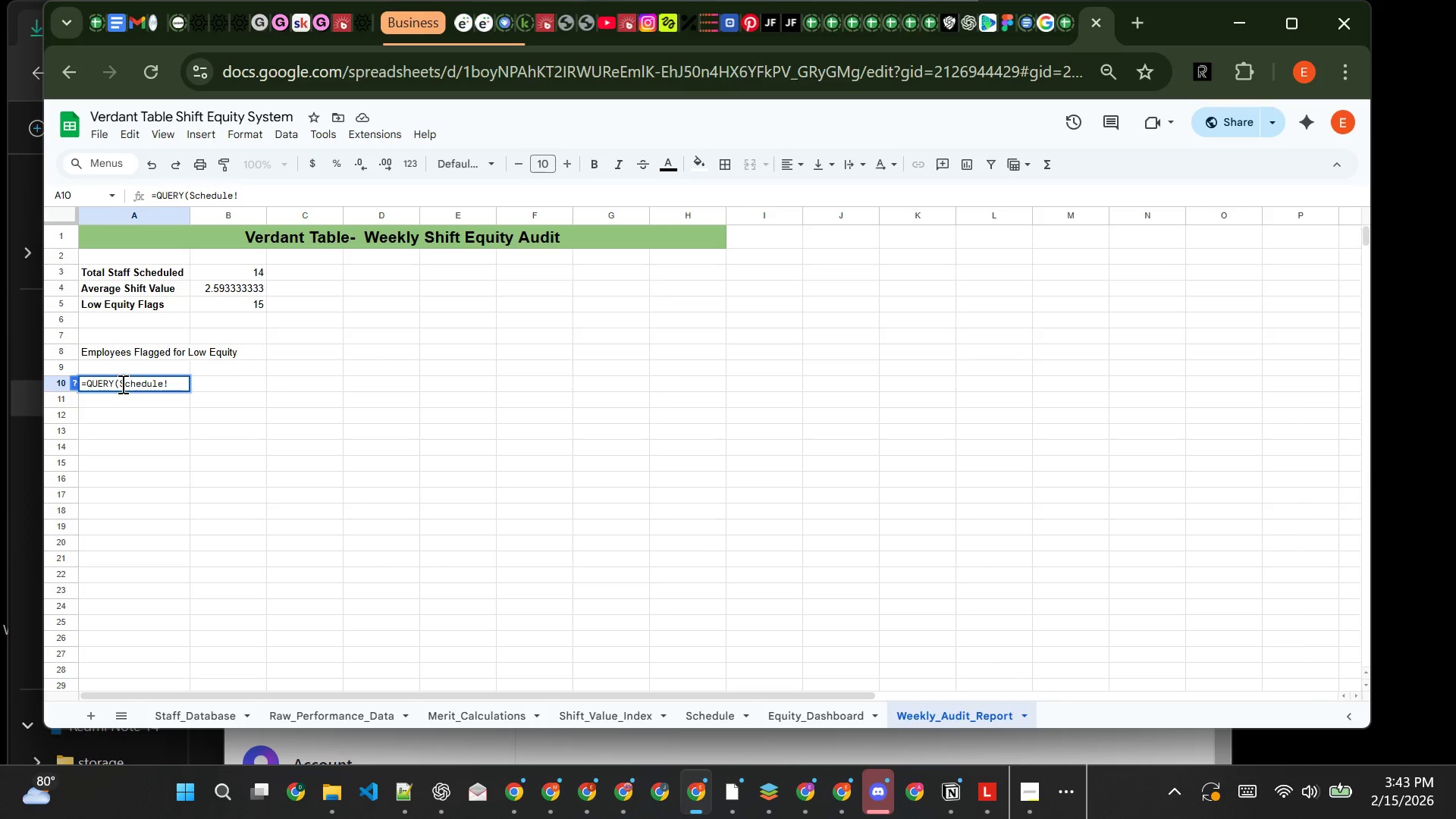 
type(c2:\)
key(Backspace)
key(Backspace)
key(Backspace)
key(Backspace)
type(C2:I200,"SELECT C,G,F,)
 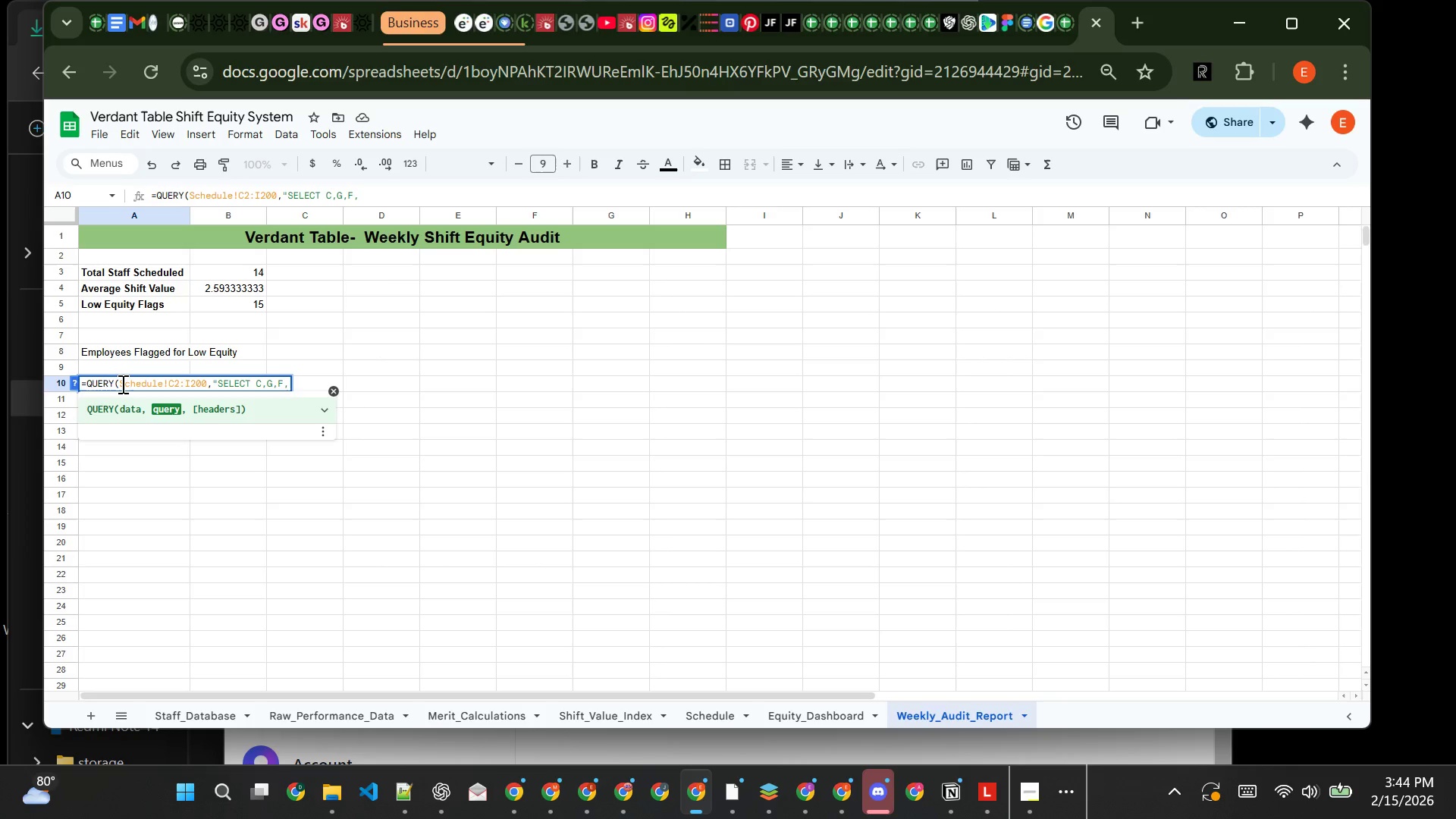 
type( WHERE I=)
 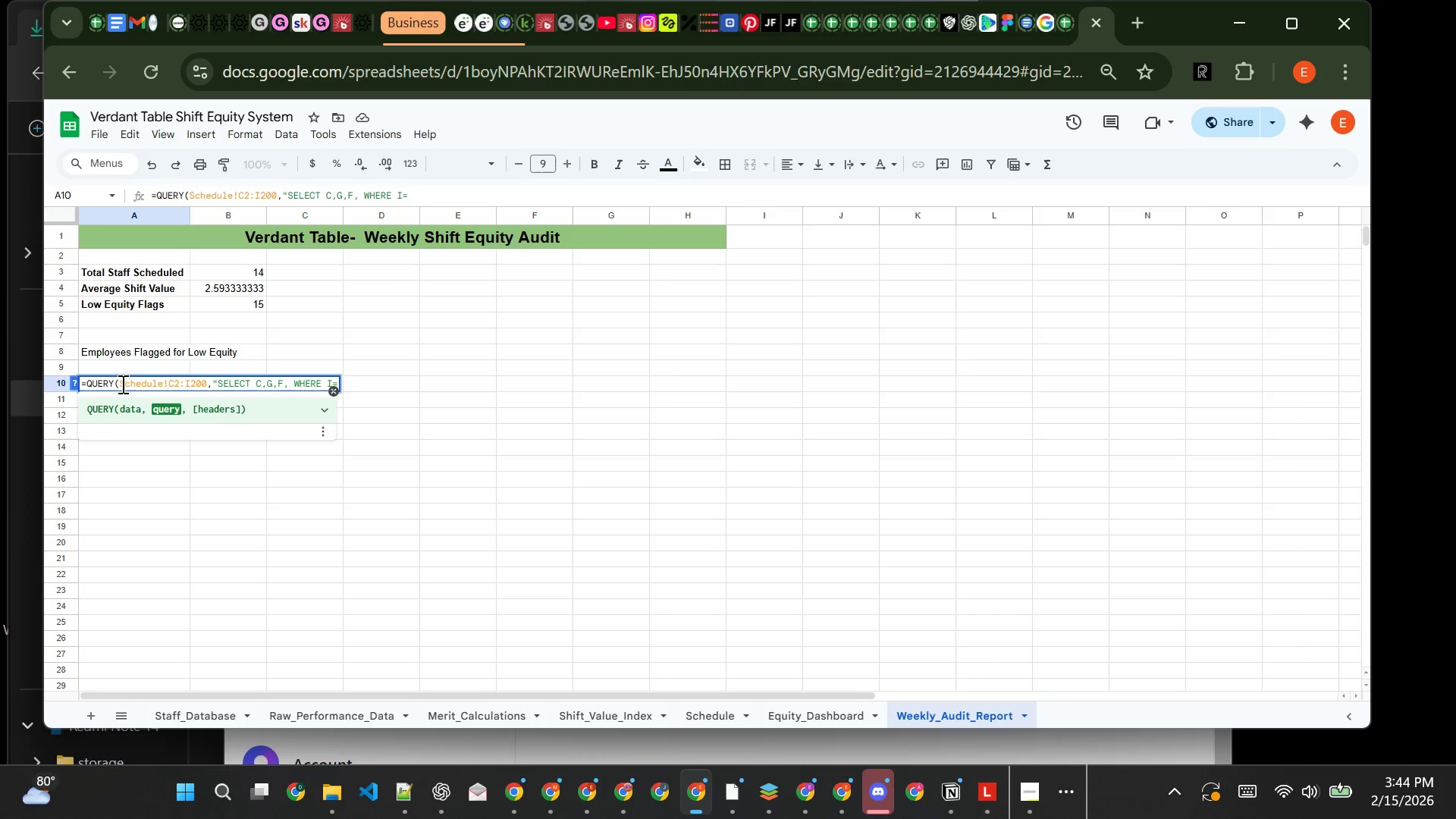 
type('Low Equity')
 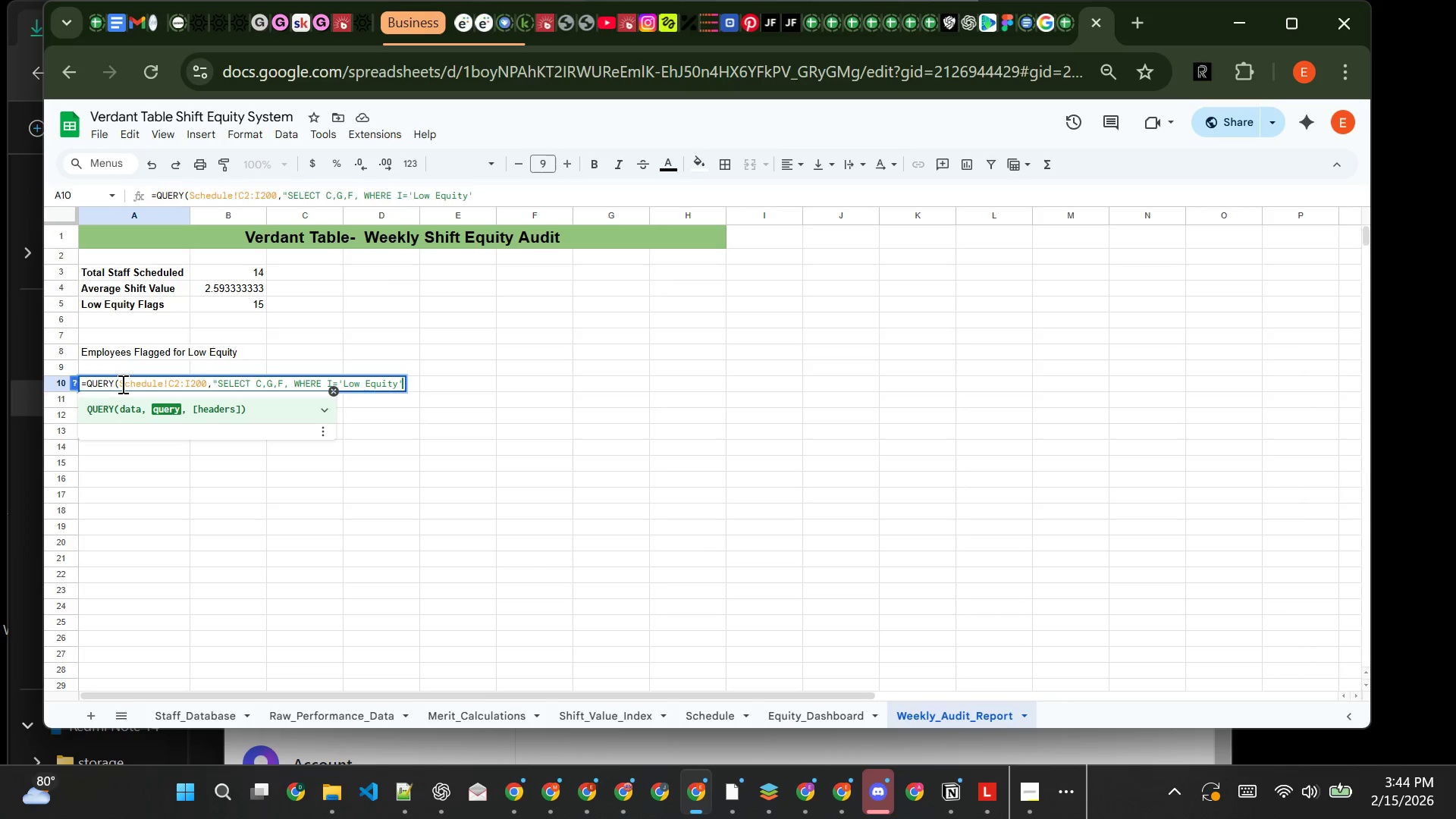 
key(Shift+Quote)
 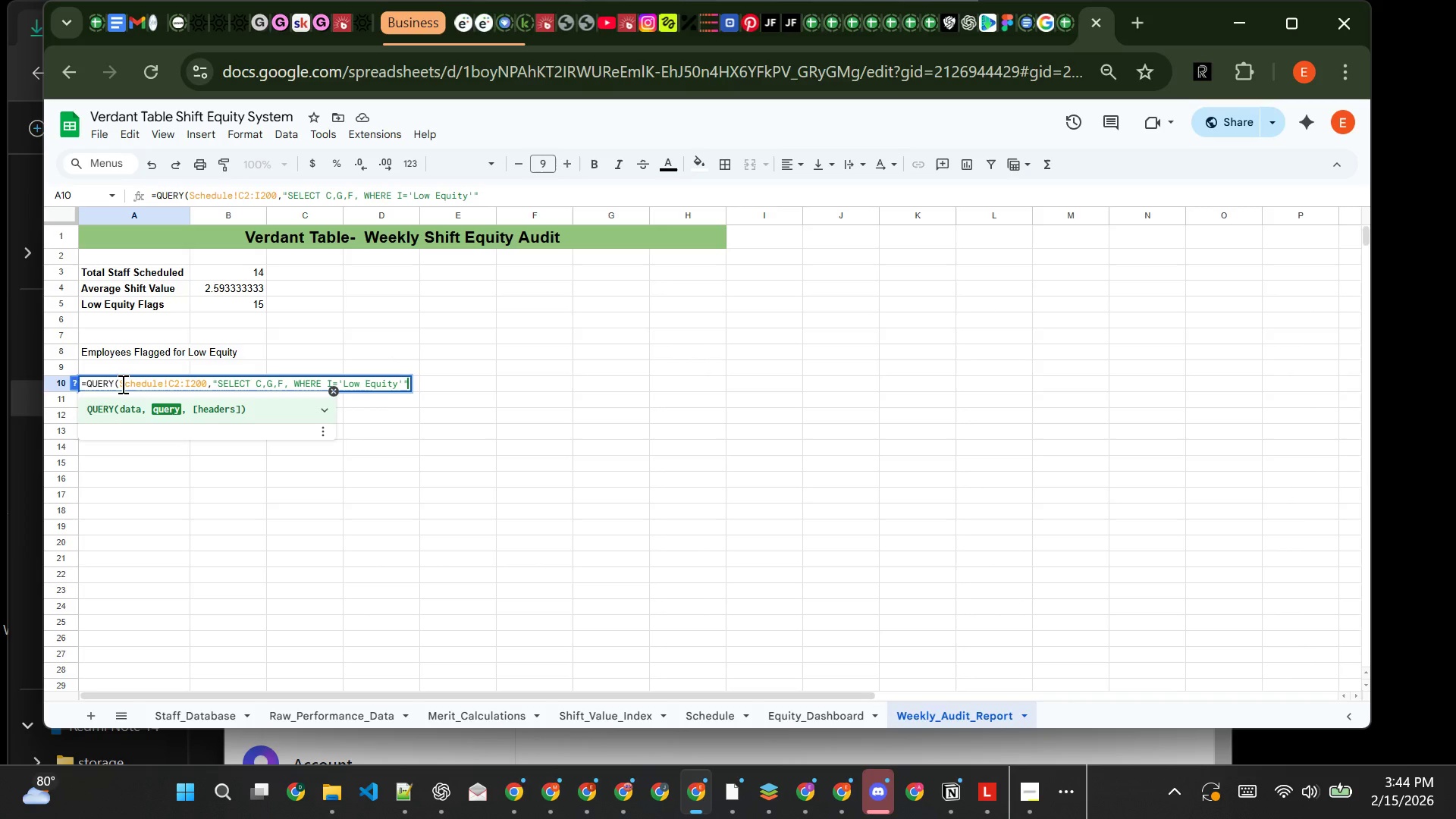 
type(,0))
 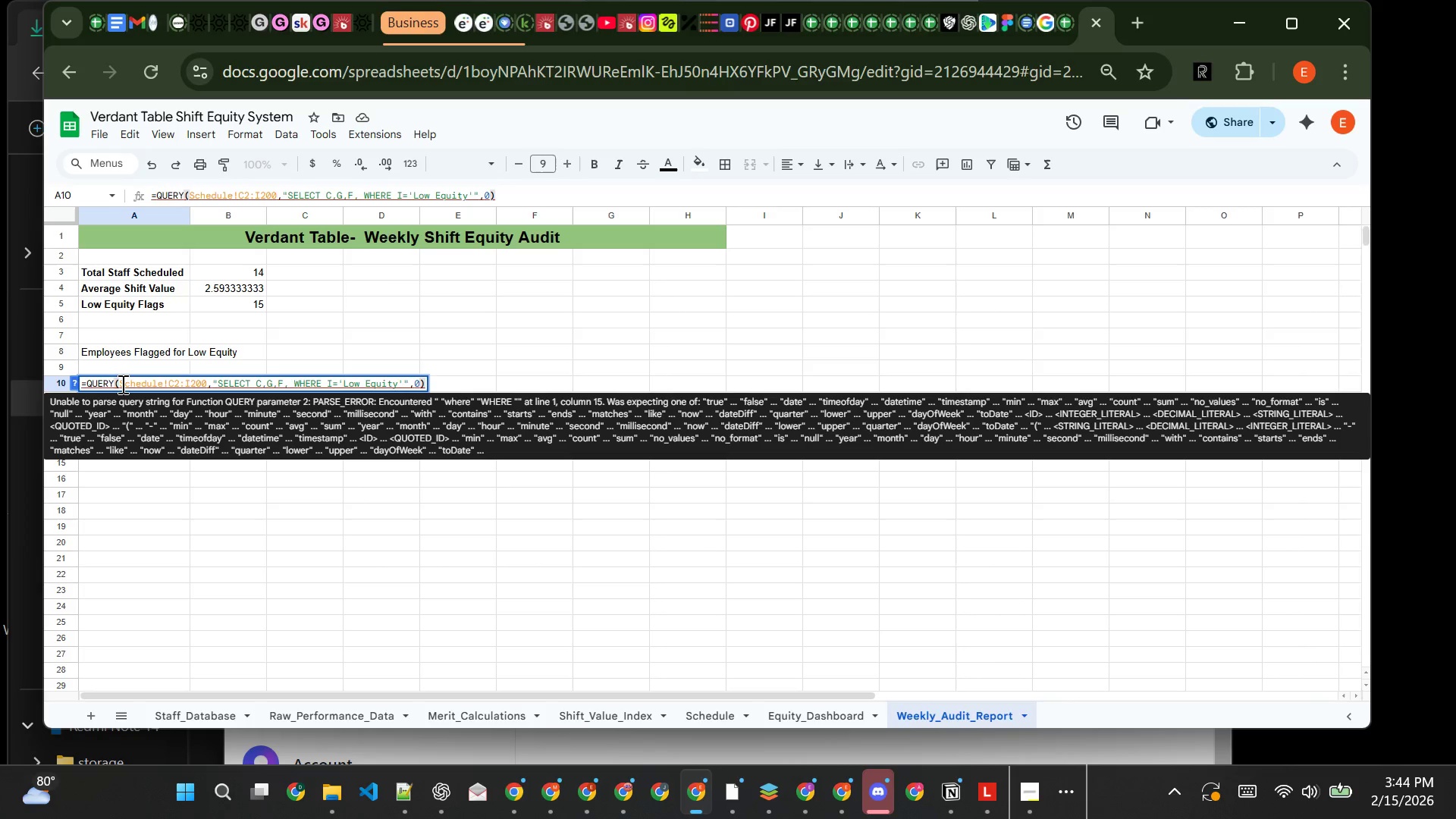 
wait(8.45)
 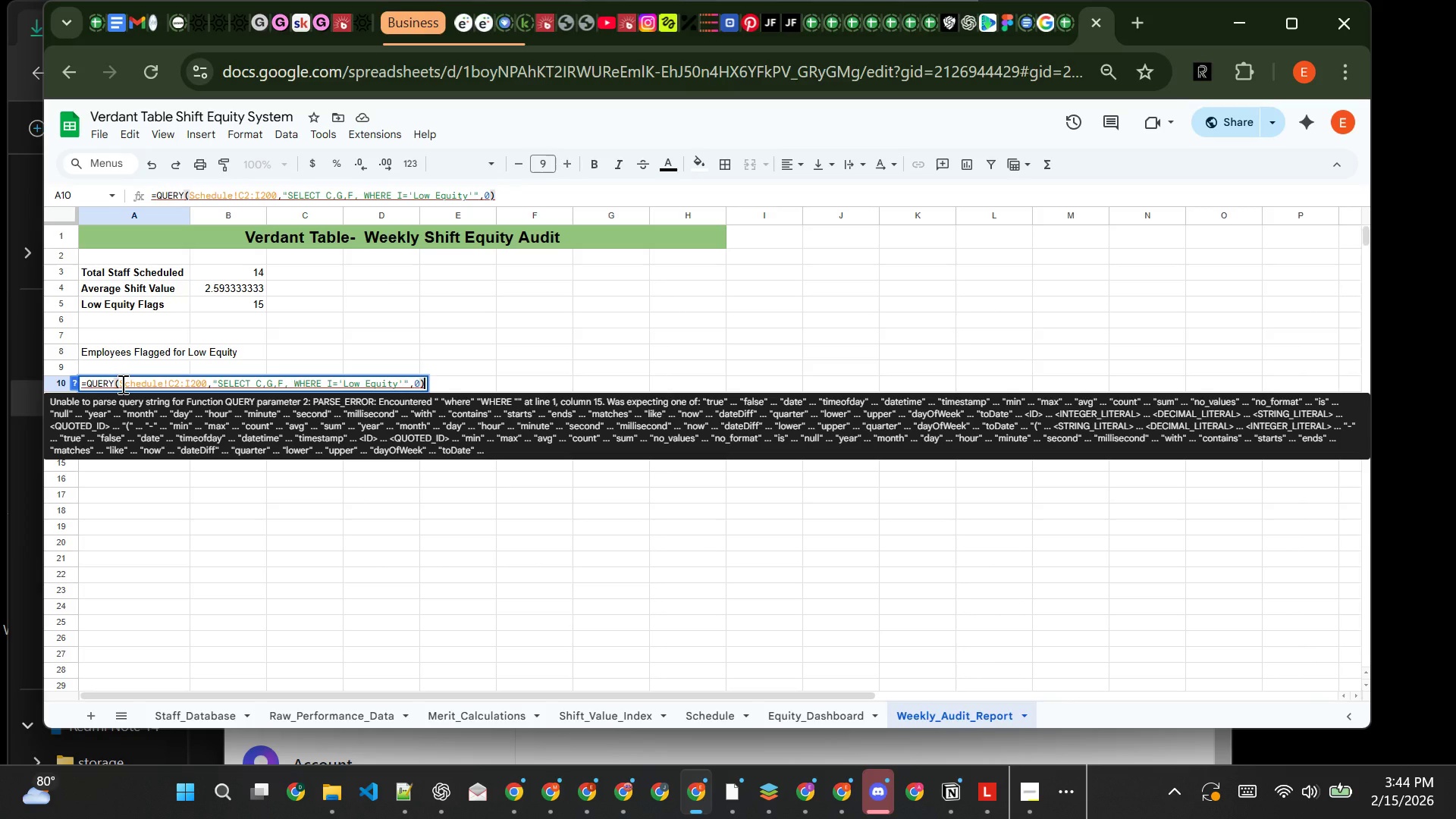 
key(Enter)
 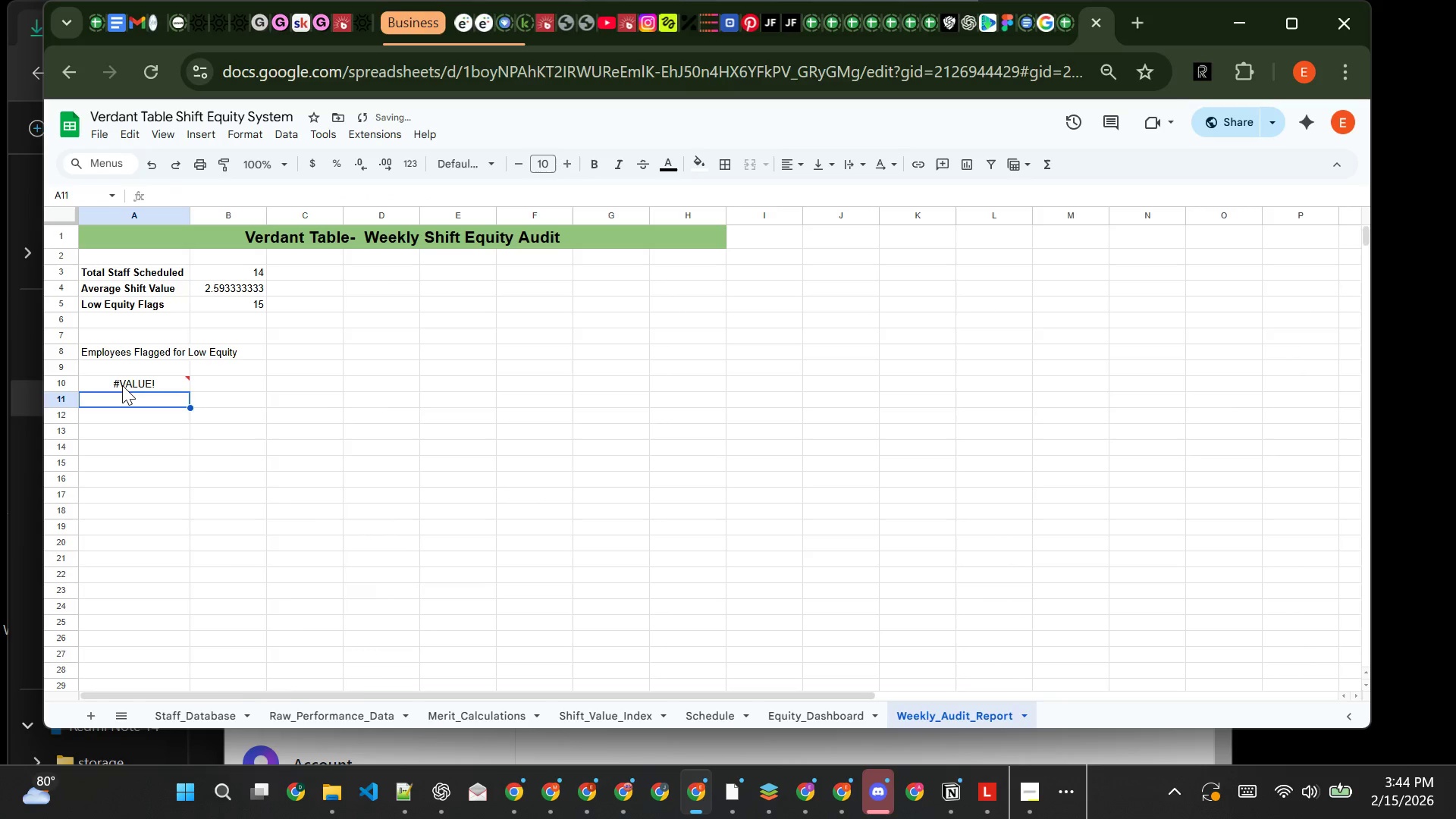 
left_click([122, 385])
 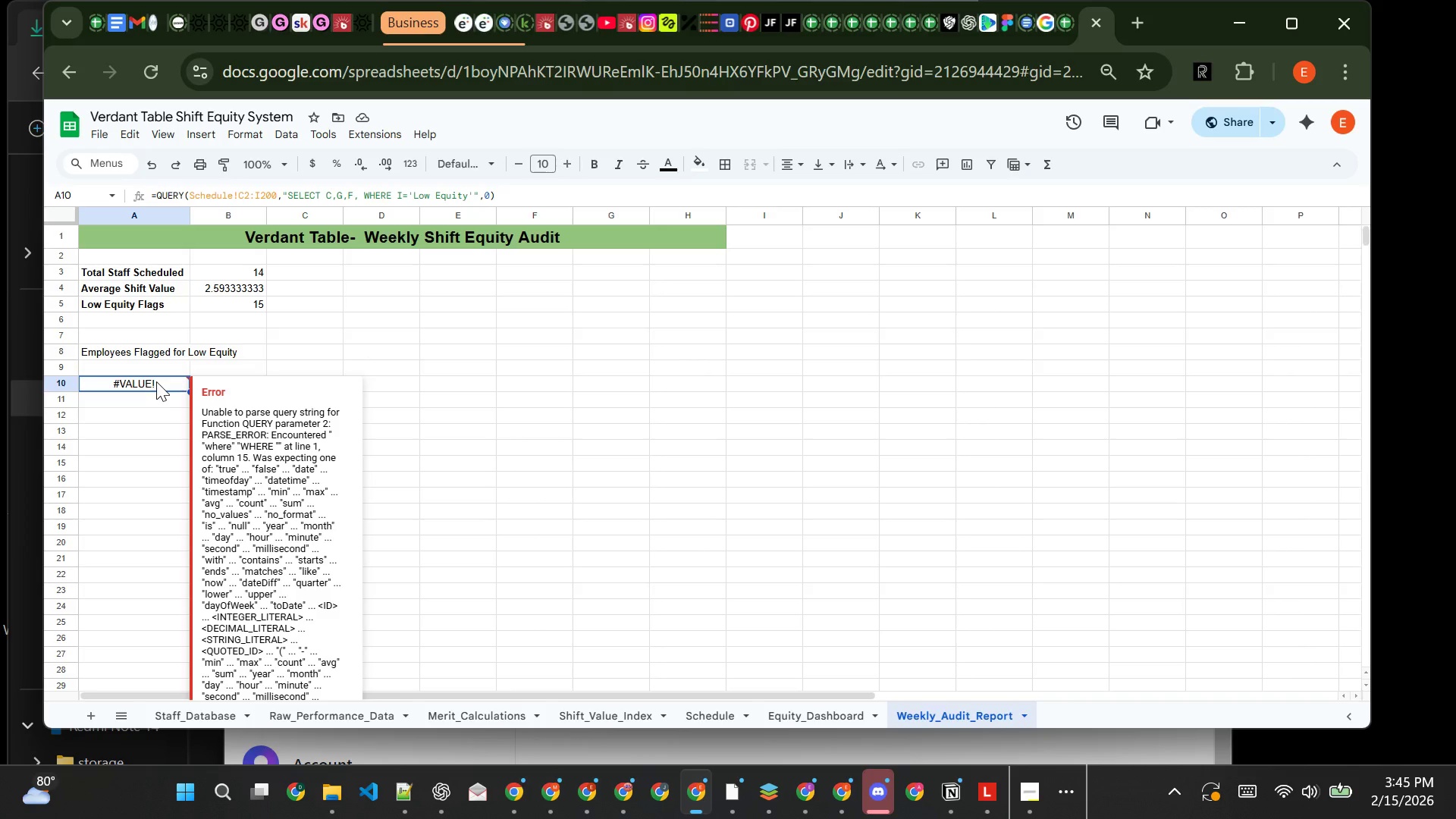 
wait(13.39)
 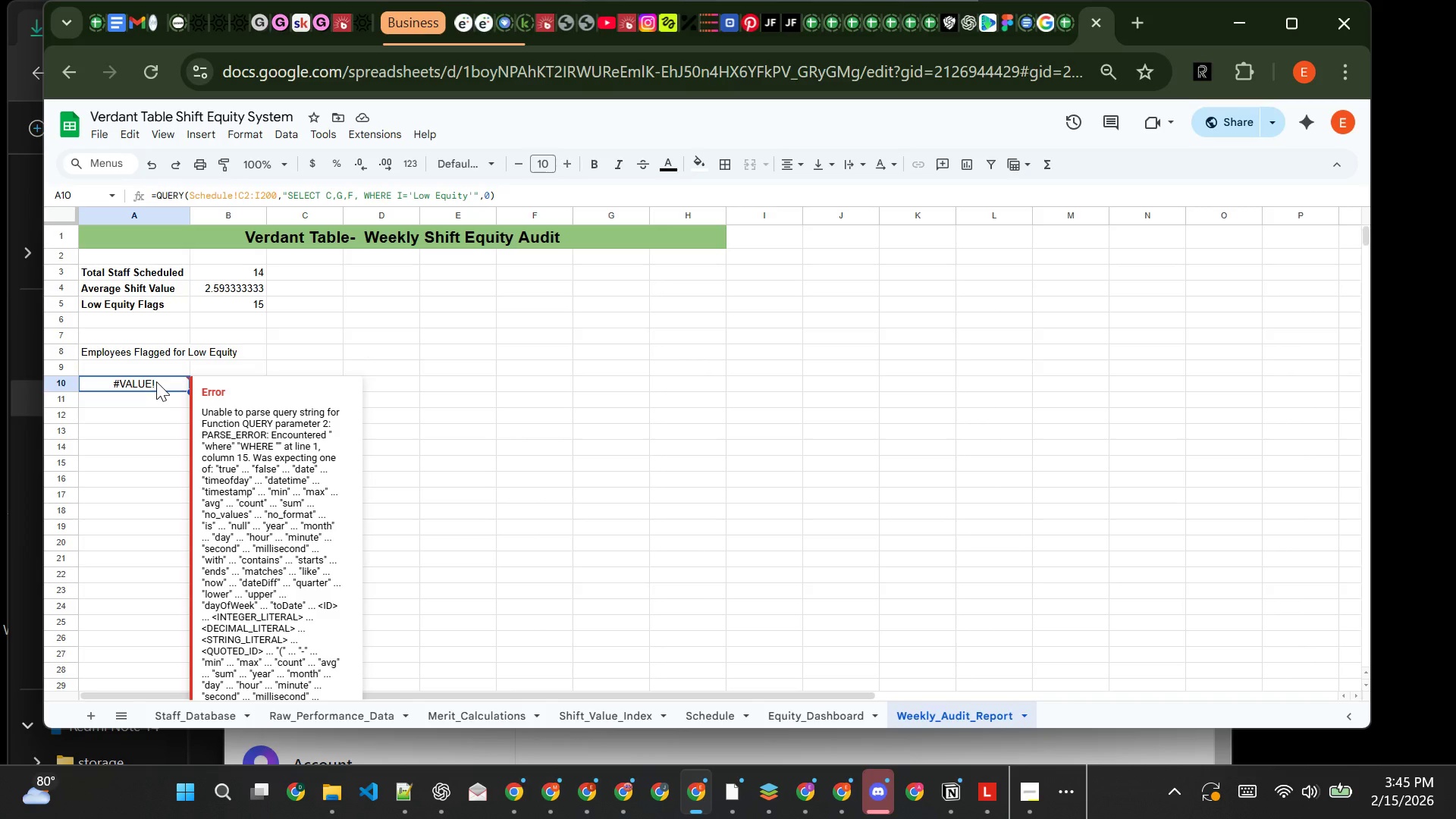 
mouse_move([290, 210])
 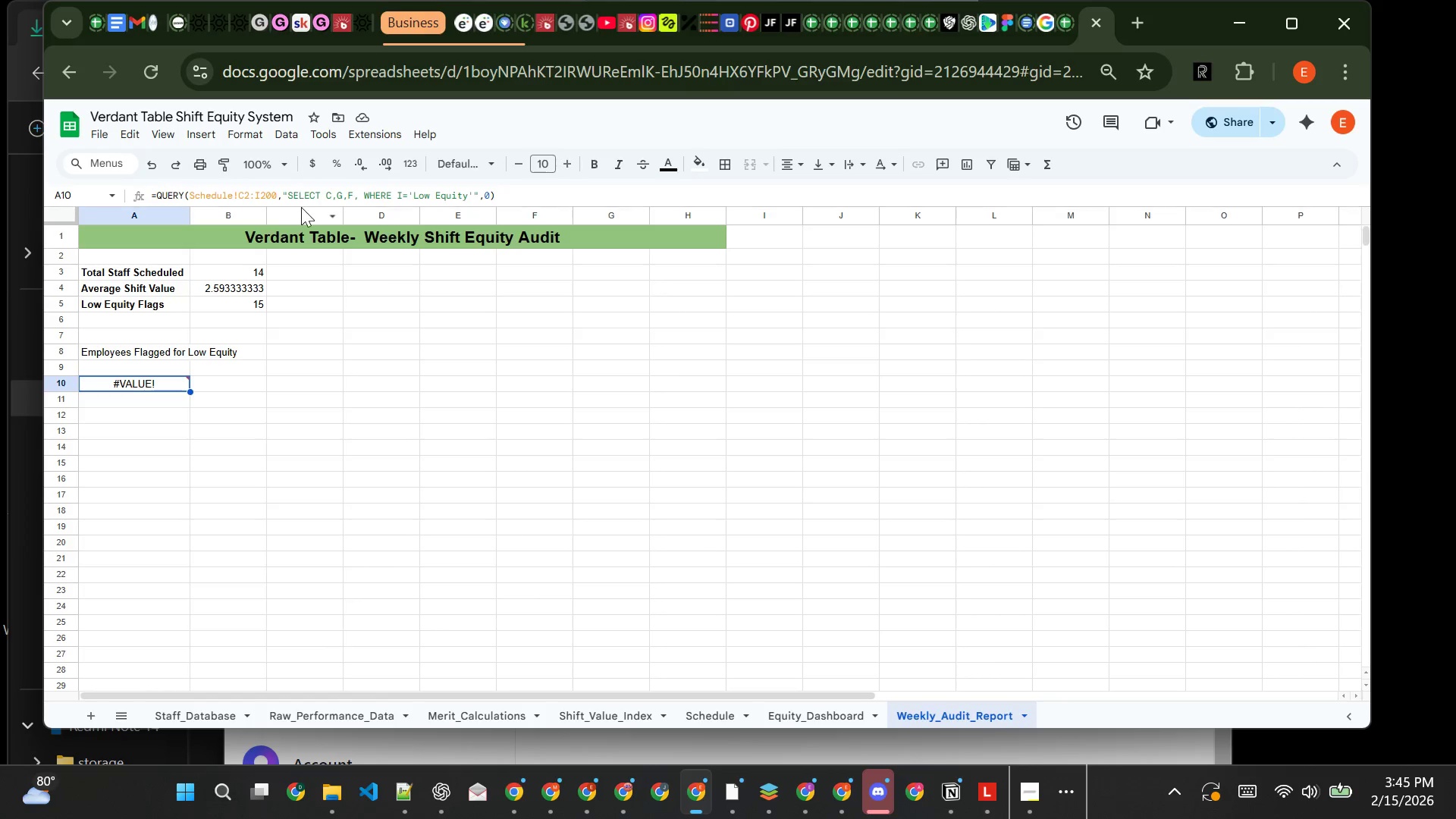 
mouse_move([322, 210])
 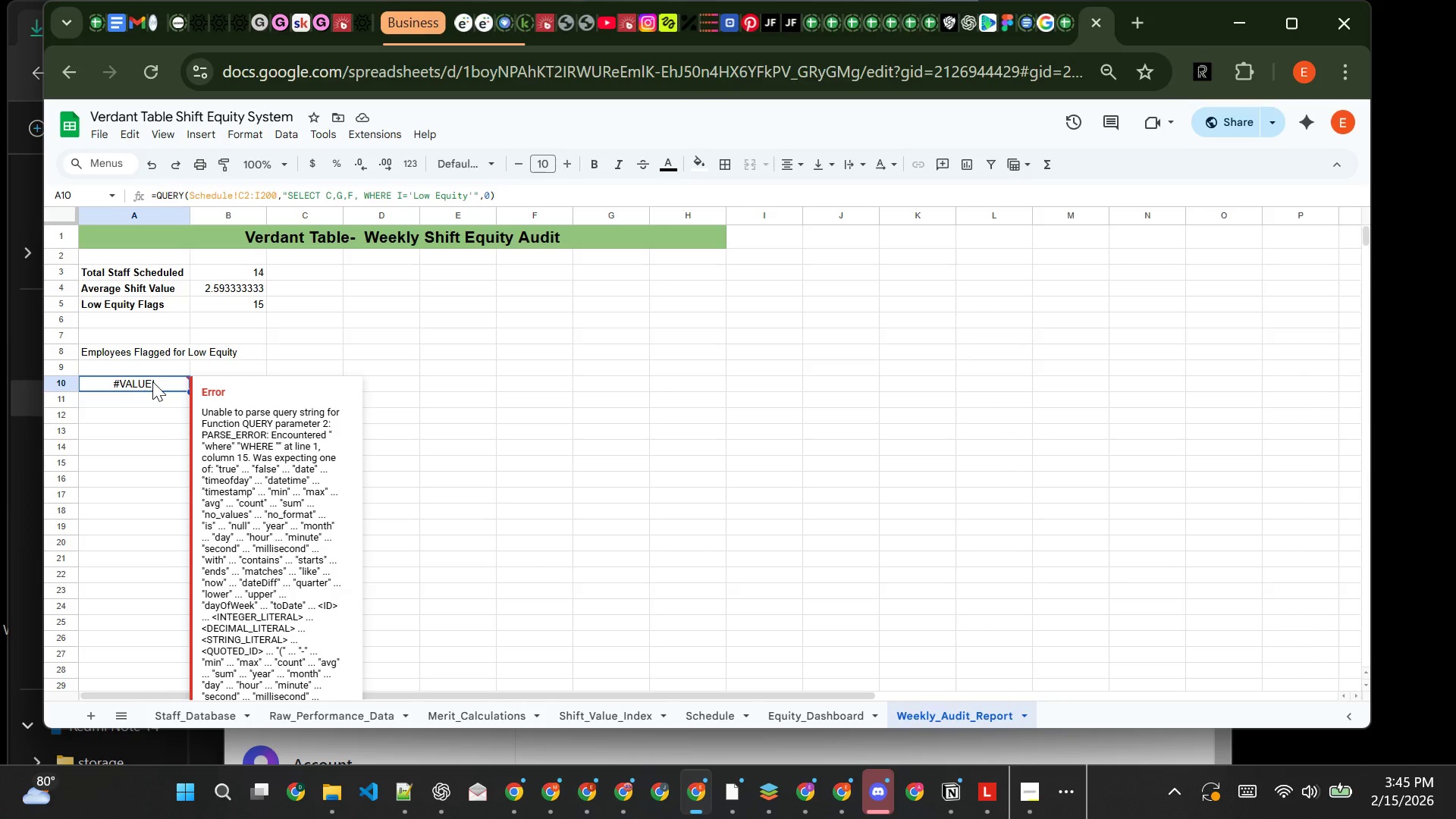 
wait(23.77)
 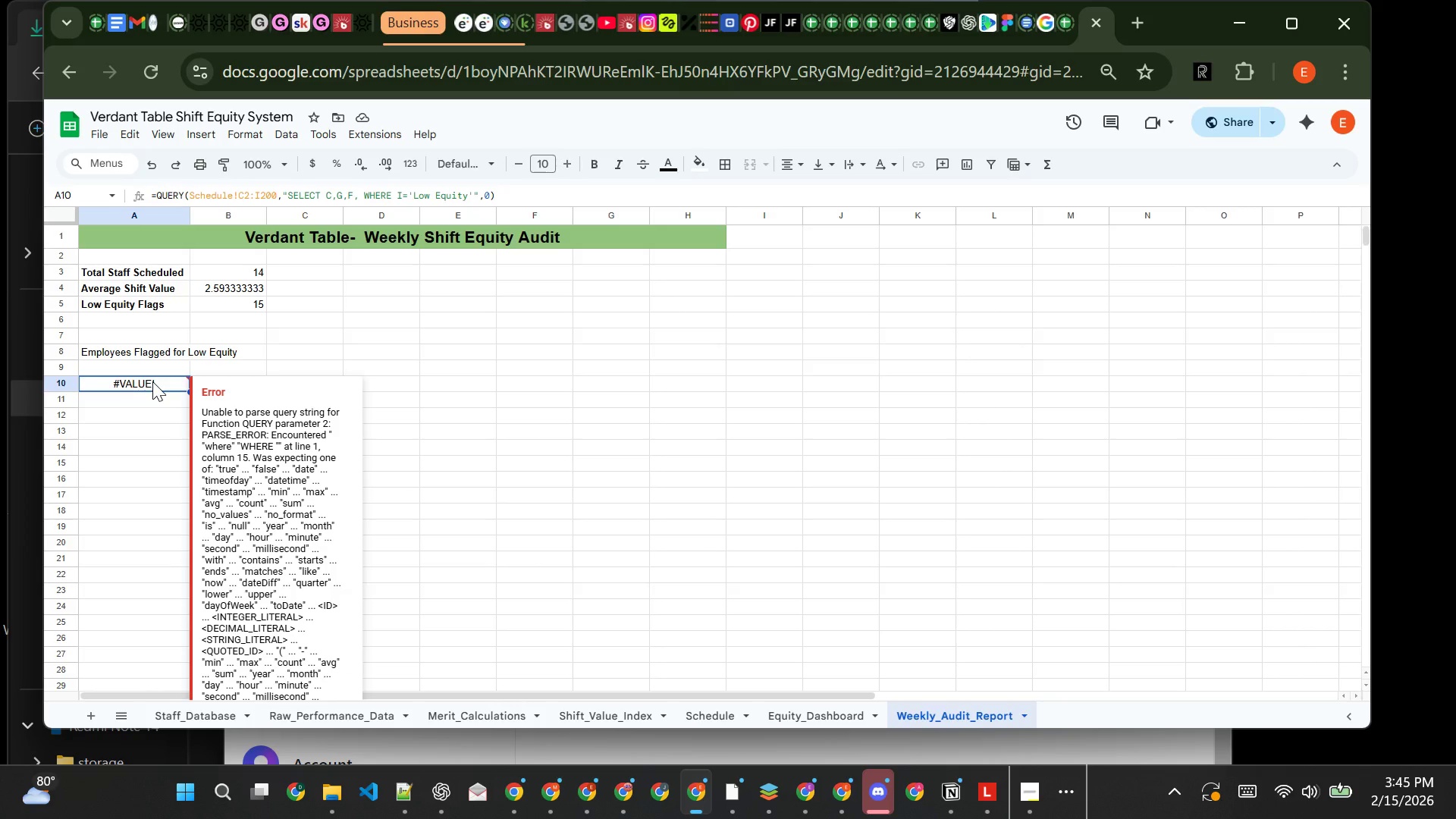 
left_click([357, 195])
 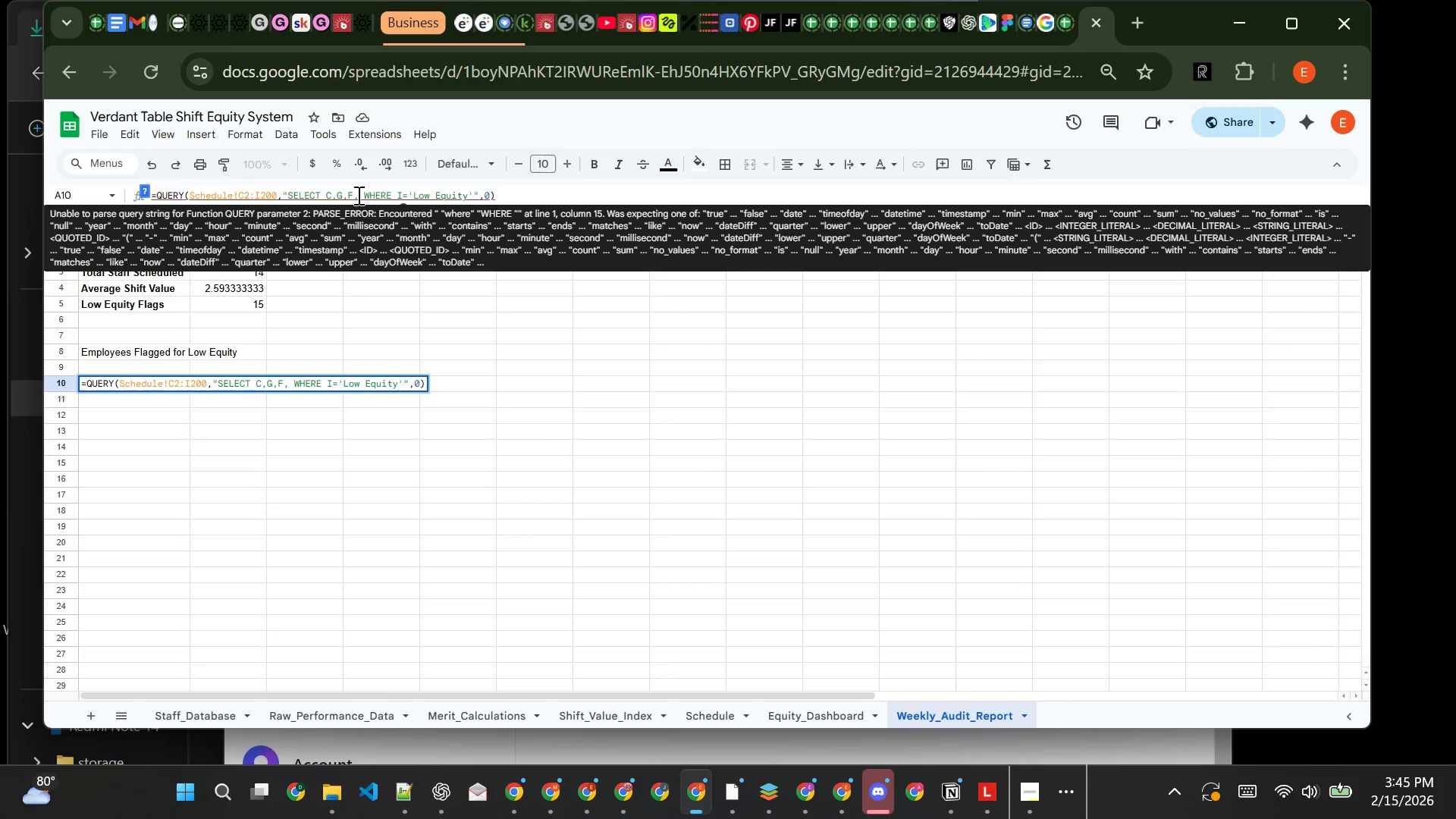 
key(H)
 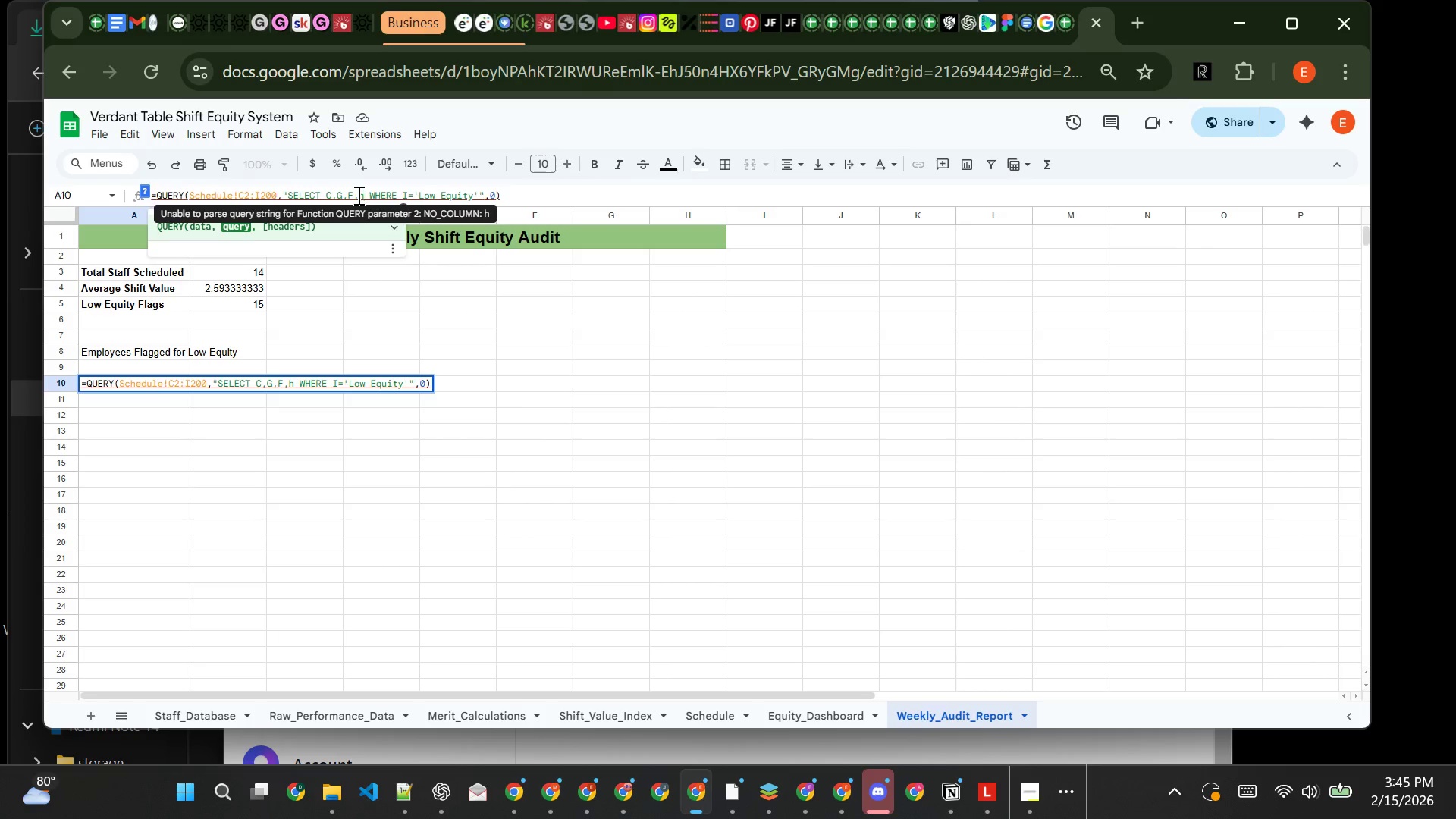 
key(Backspace)
 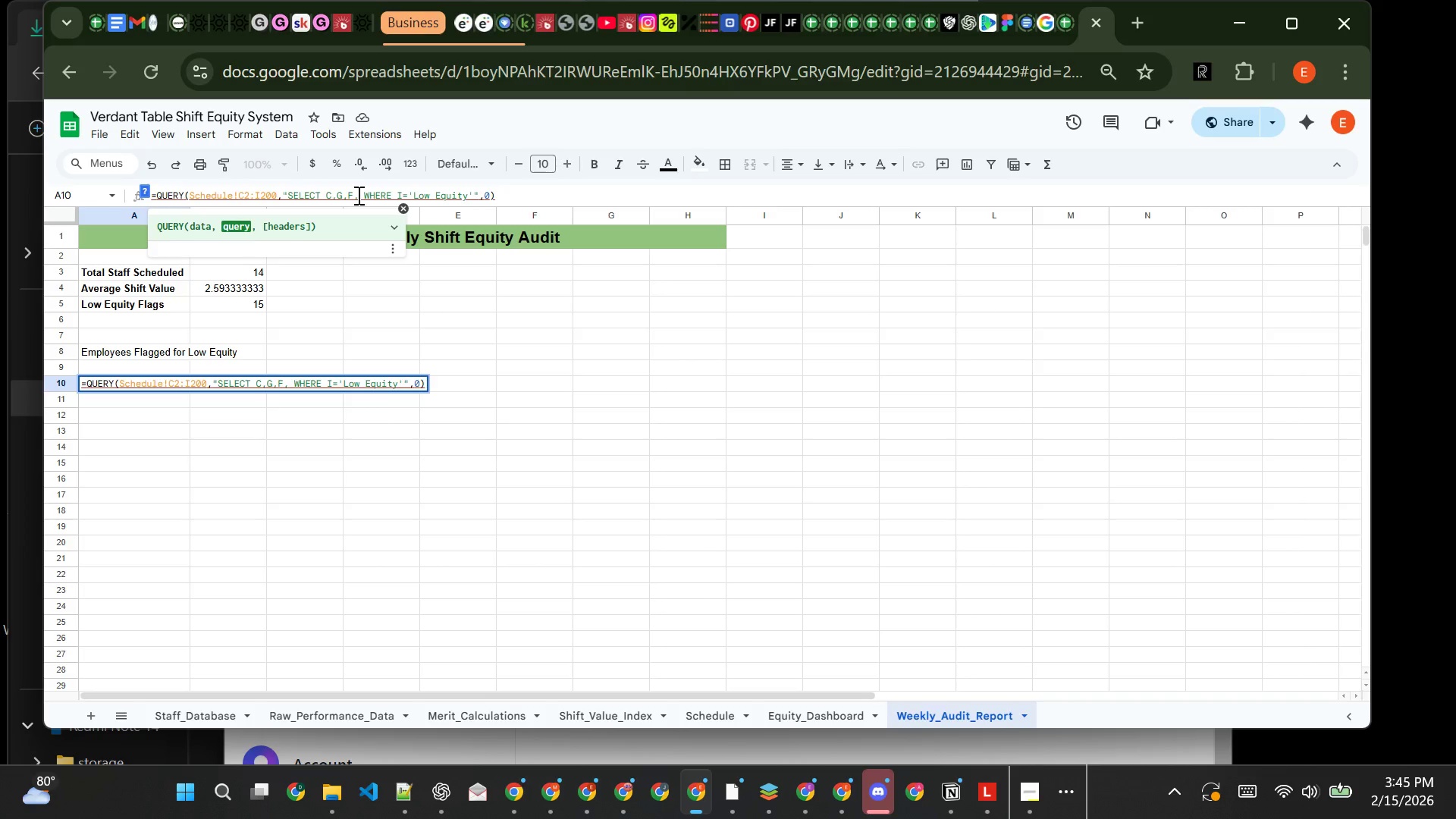 
key(CapsLock)
 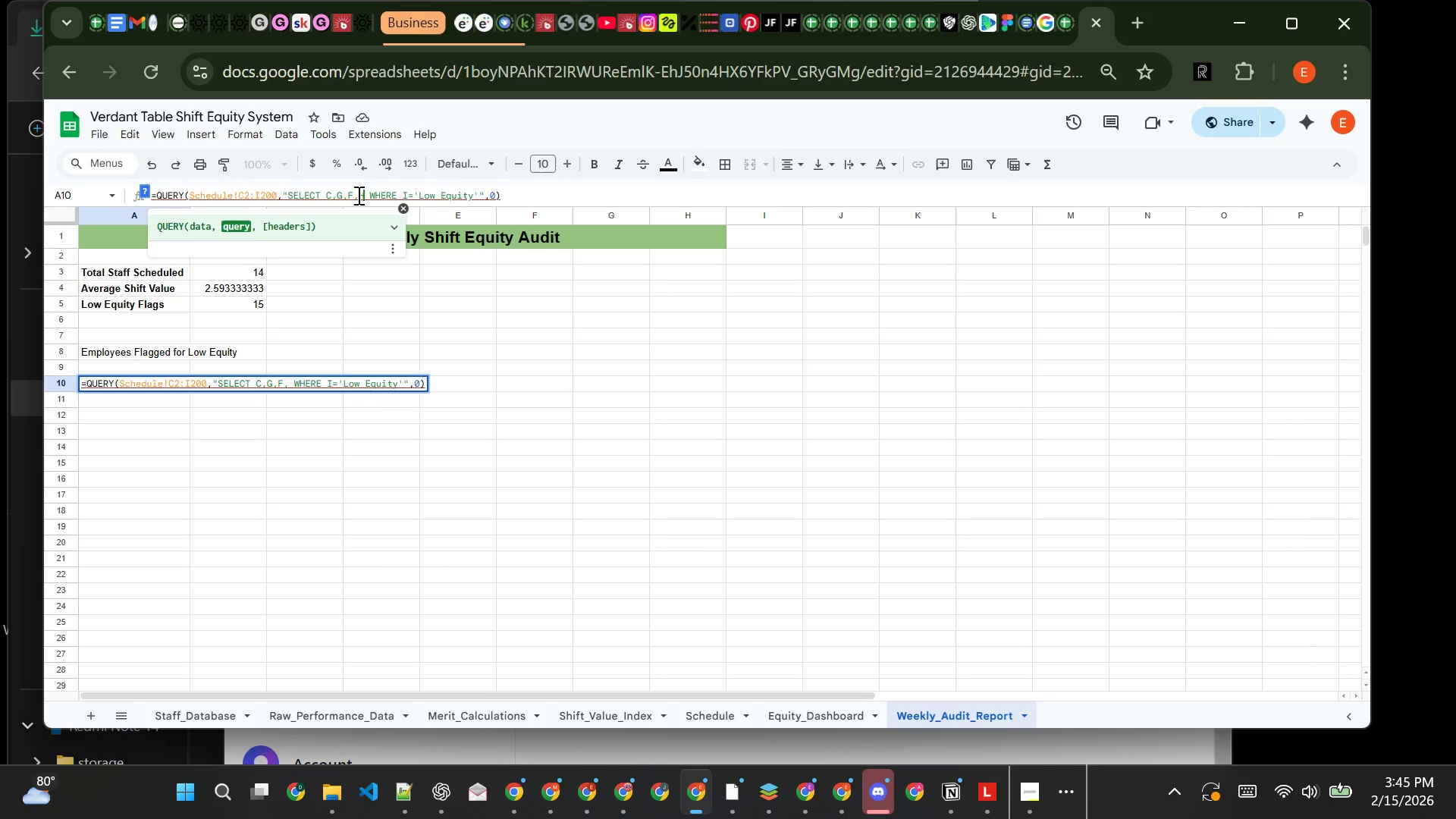 
key(H)
 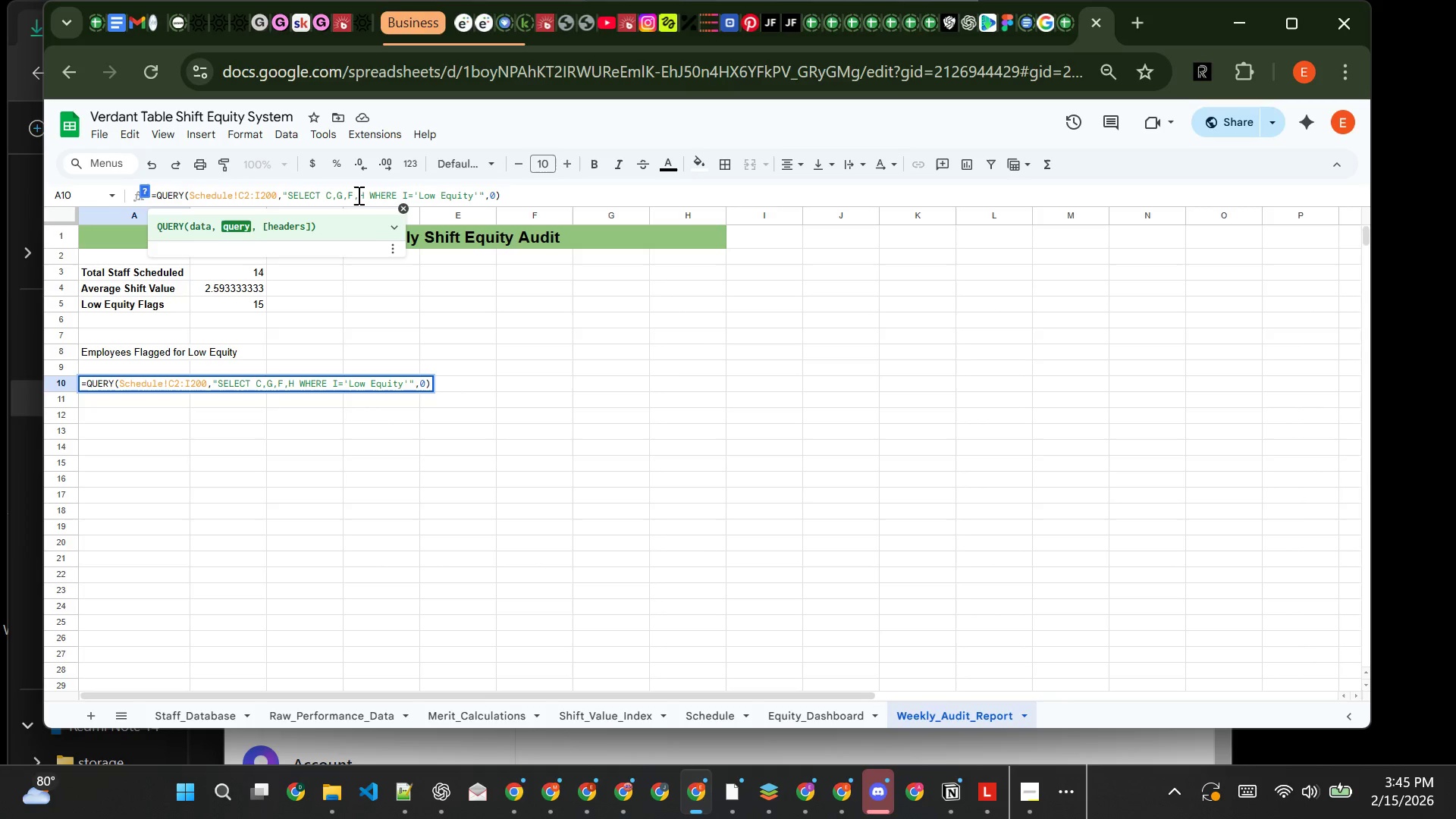 
key(CapsLock)
 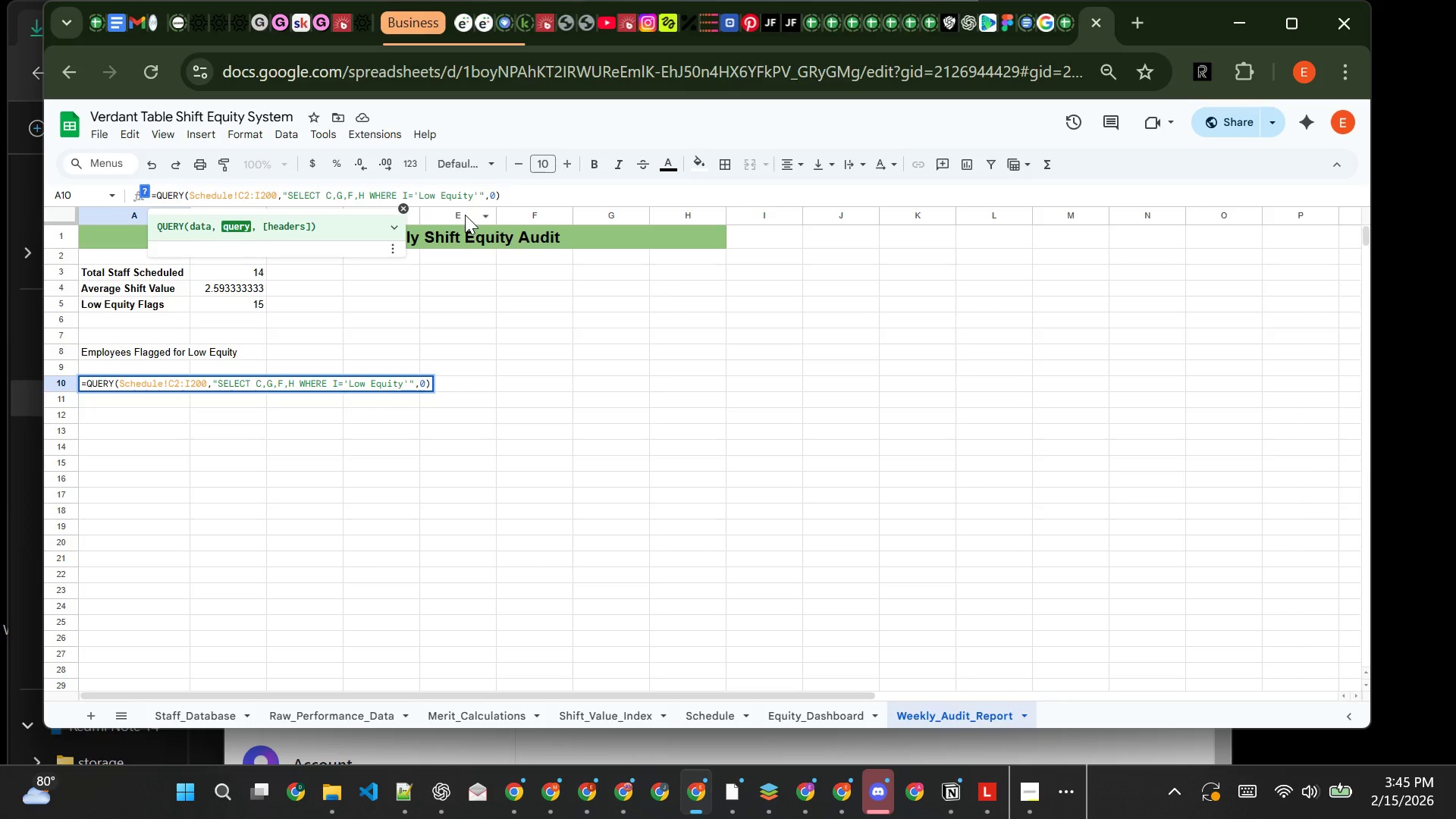 
key(Enter)
 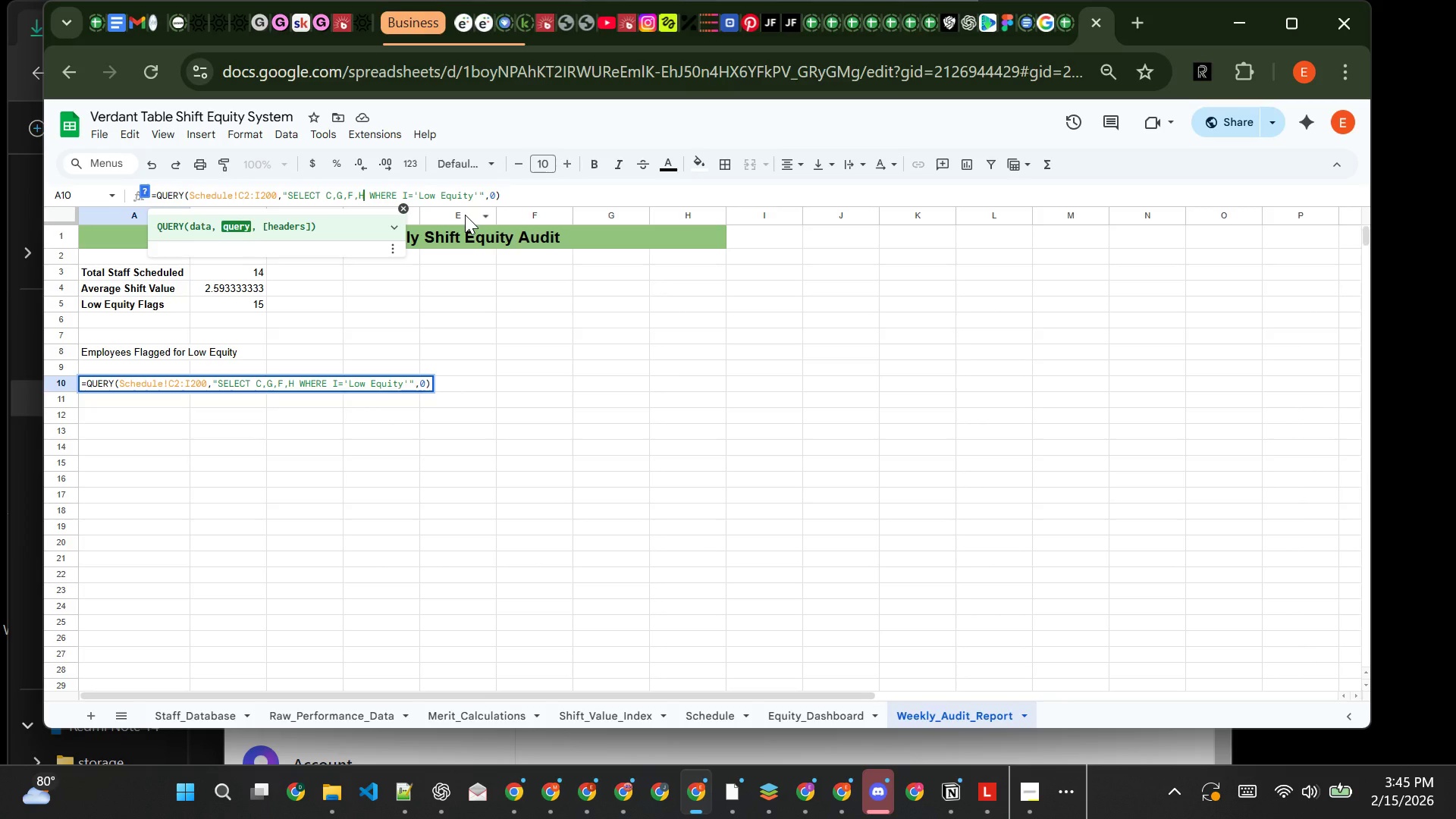 
key(Shift+ShiftRight)
 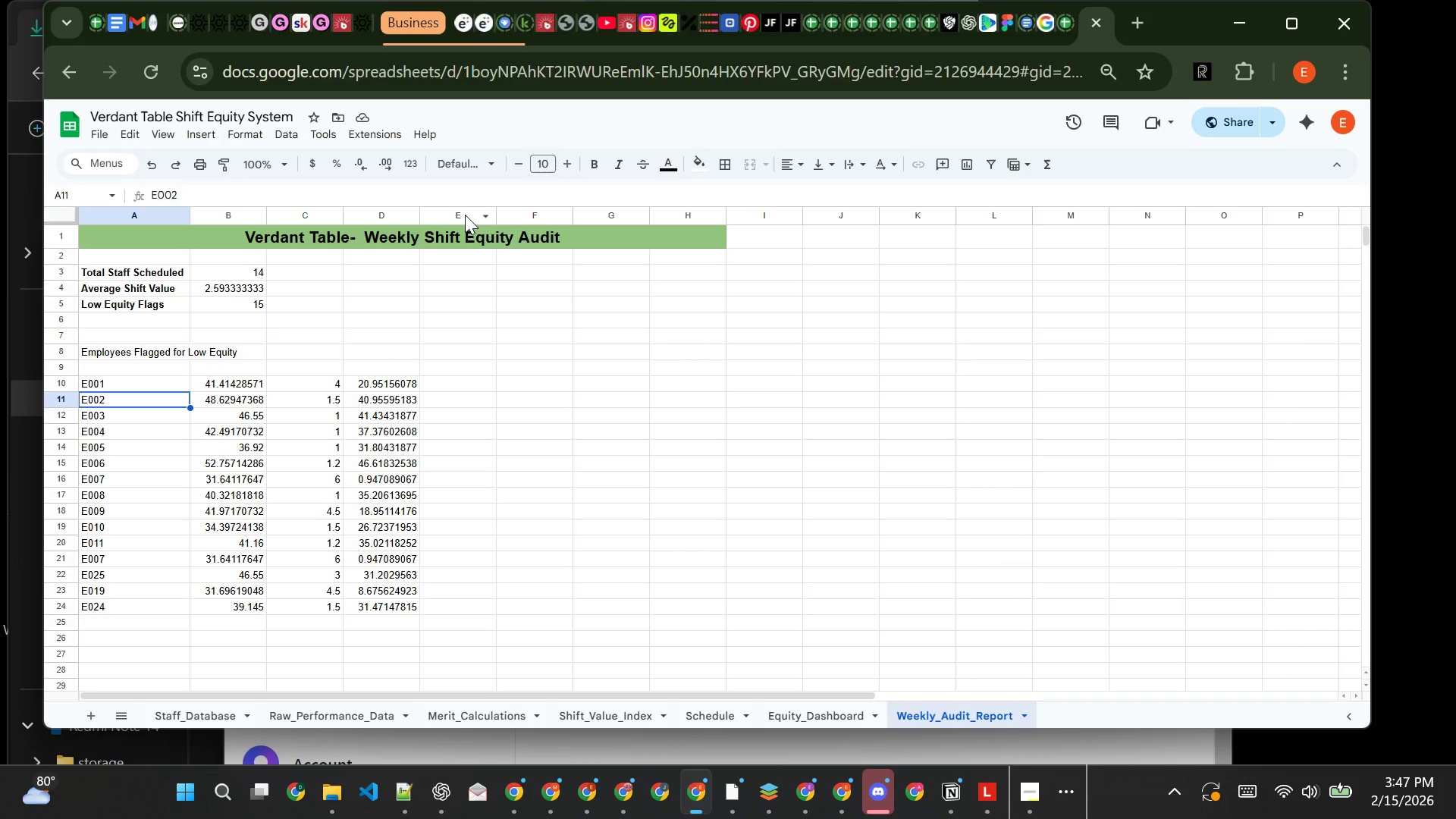 
wait(122.31)
 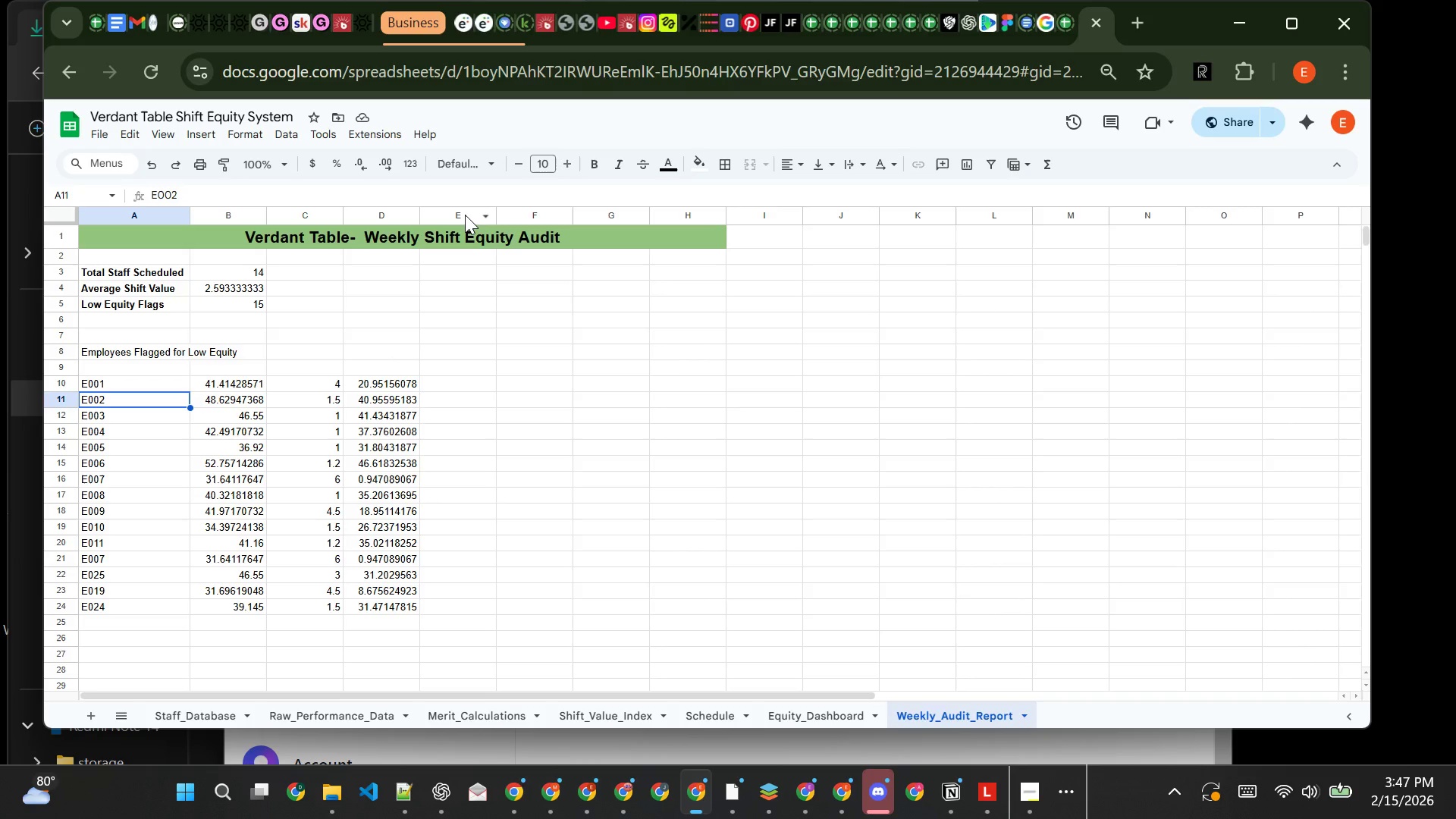 
left_click([110, 374])
 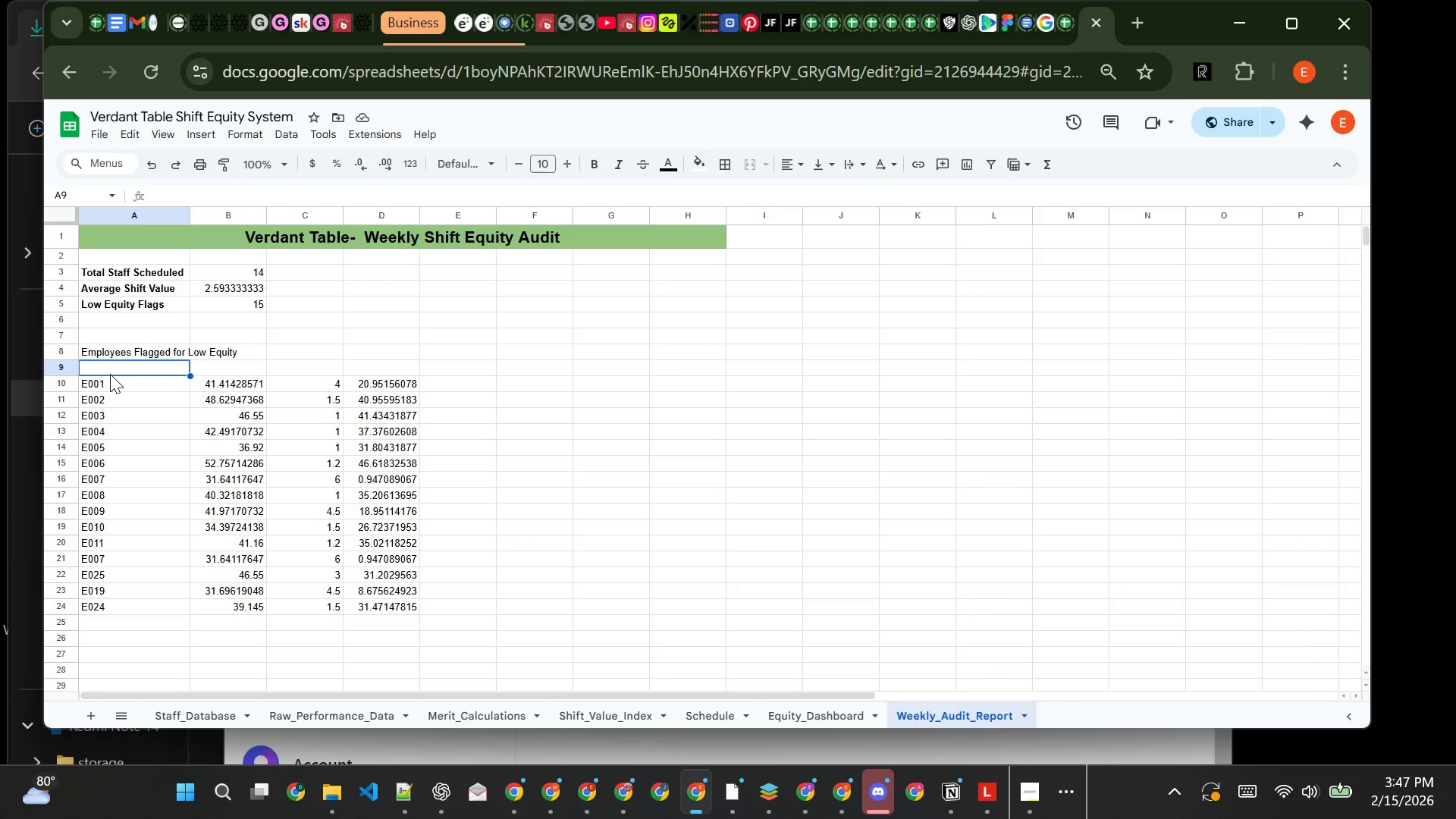 
type(Employee ID)
 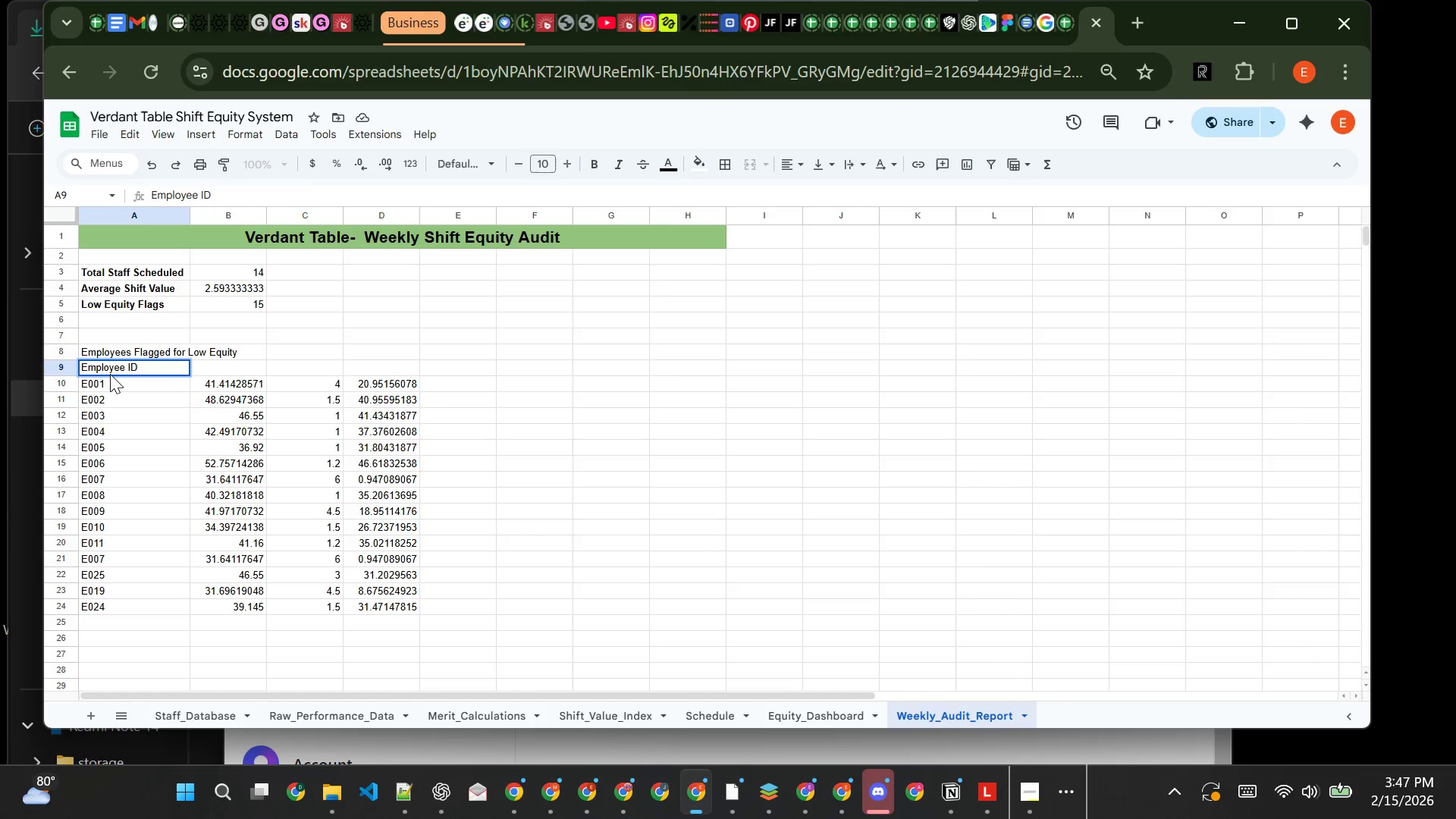 
key(Tab)
type(m)
key(Backspace)
type(mERIT)
key(Backspace)
key(Backspace)
key(Backspace)
key(Backspace)
key(Backspace)
type(Merit)
 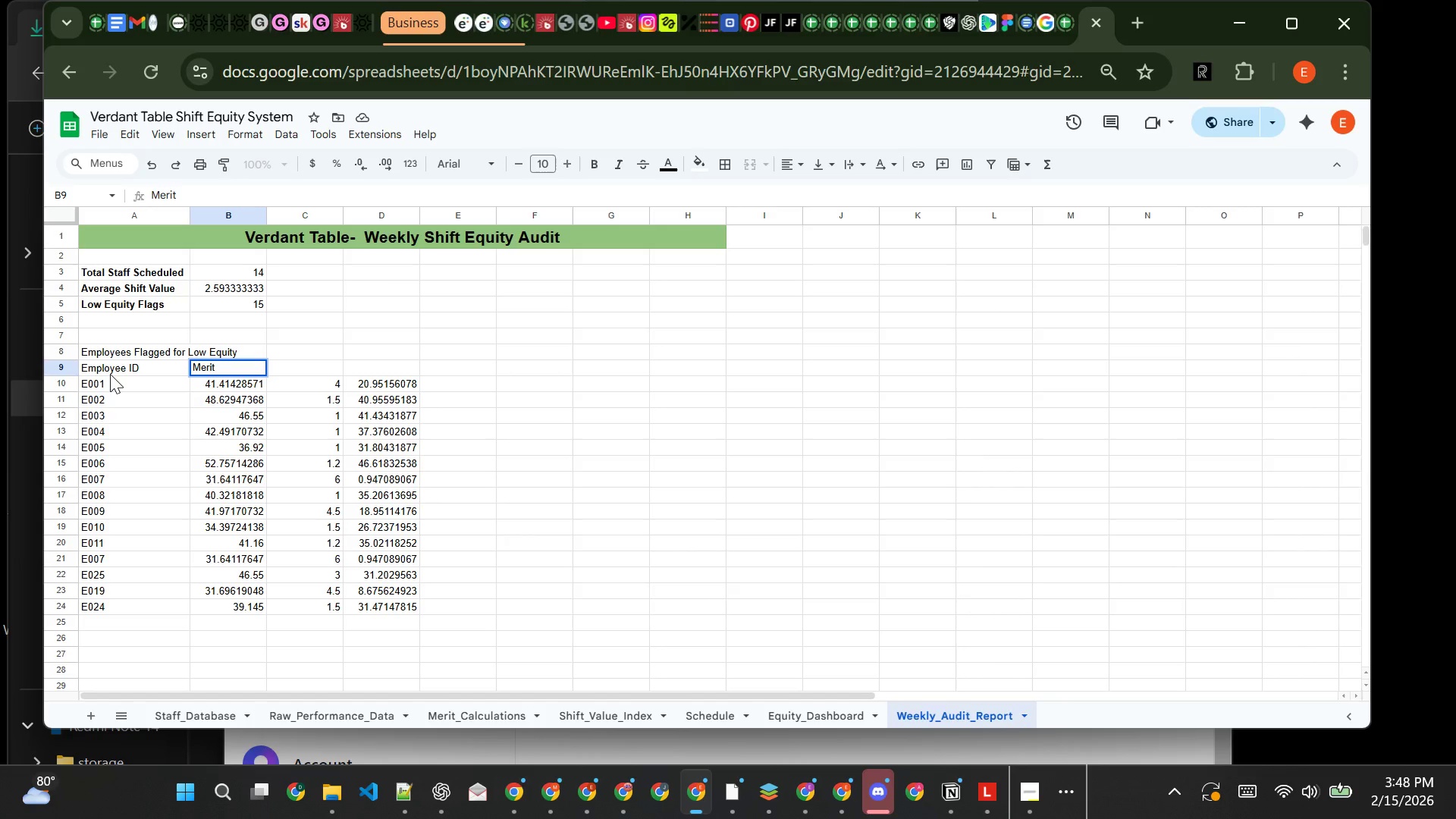 
wait(5.25)
 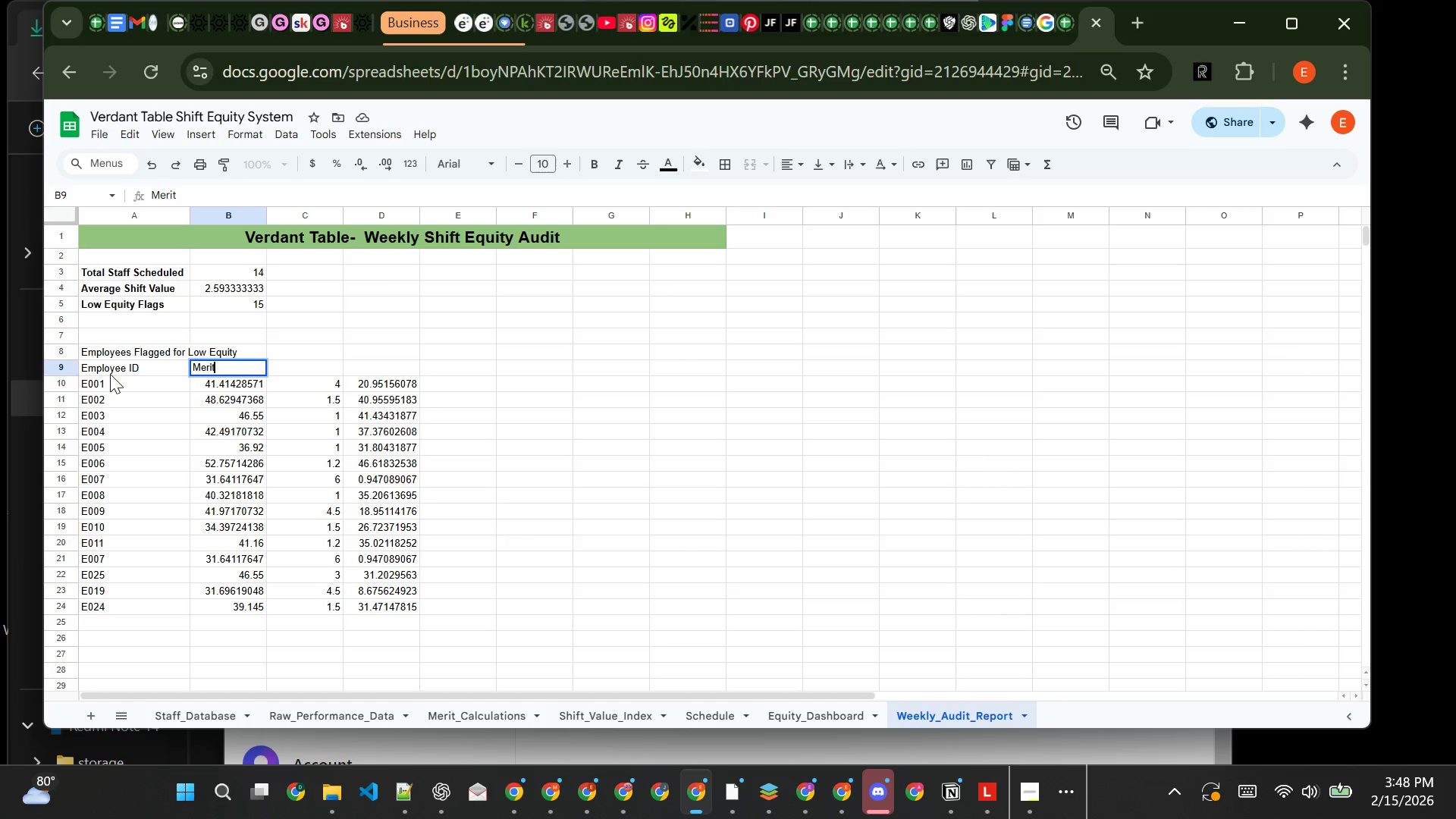 
key(Tab)
type(Shift Value Total)
 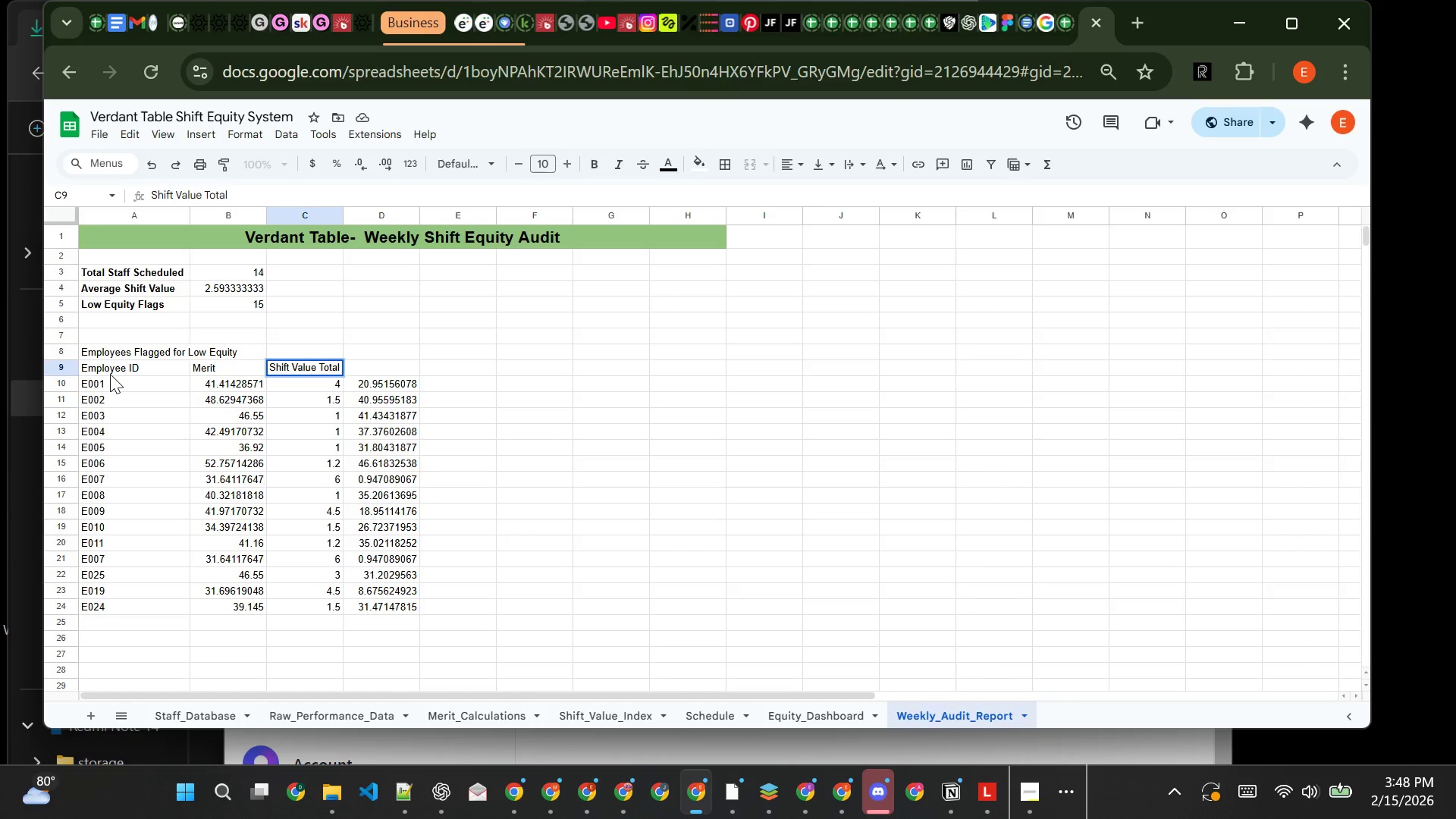 
key(Tab)
type(Equity Gap)
 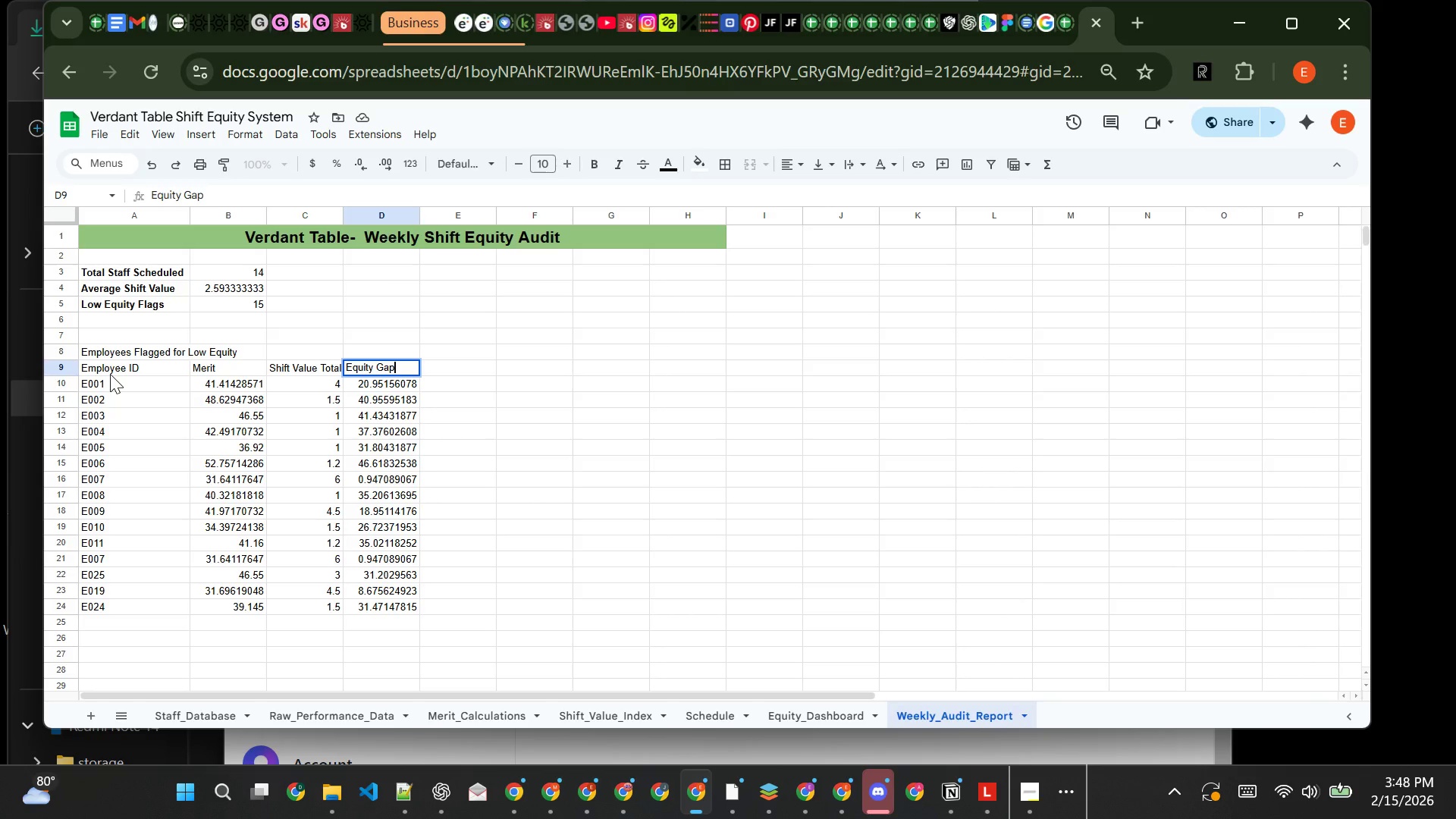 
wait(16.72)
 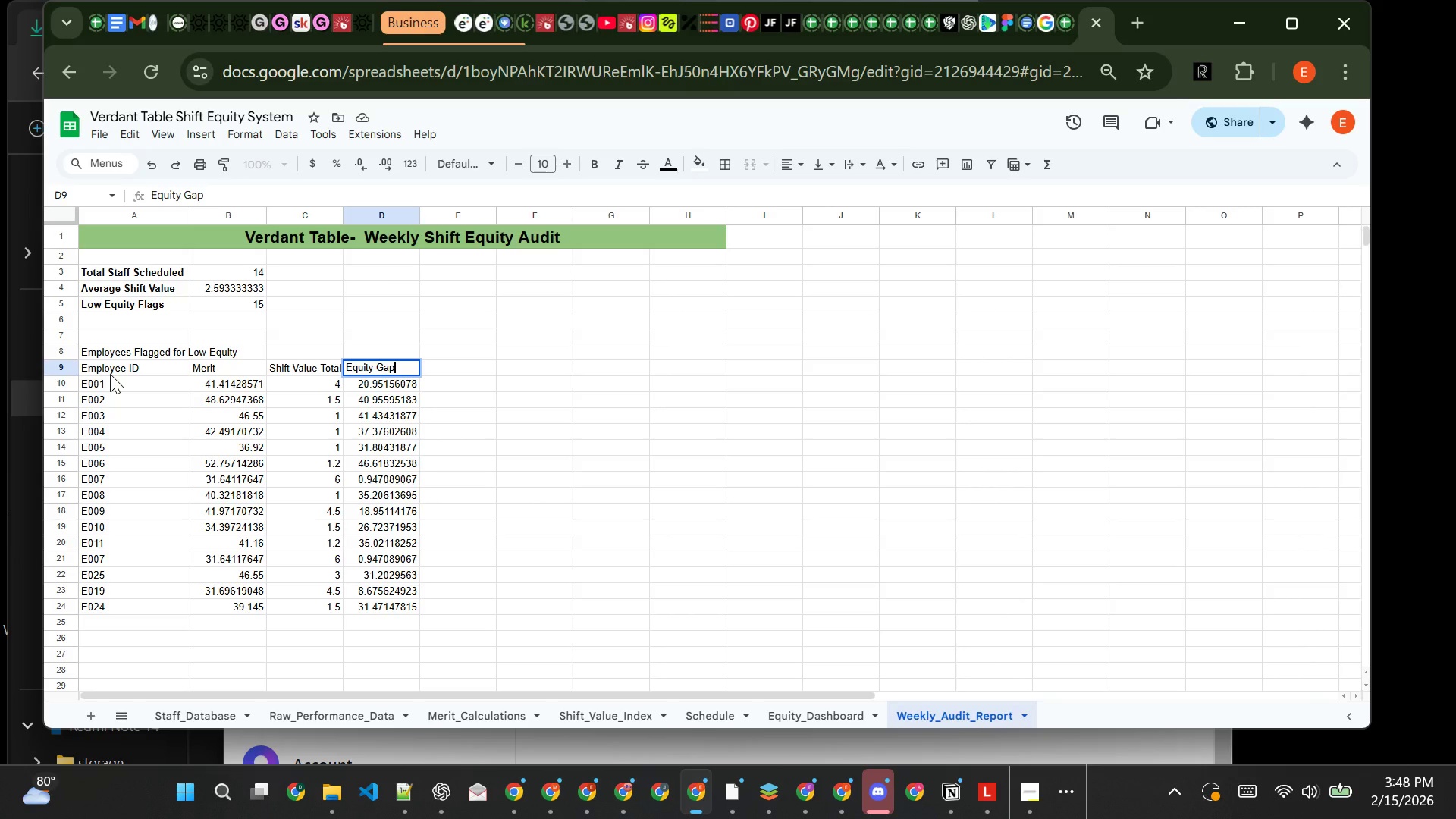 
left_click([115, 362])
 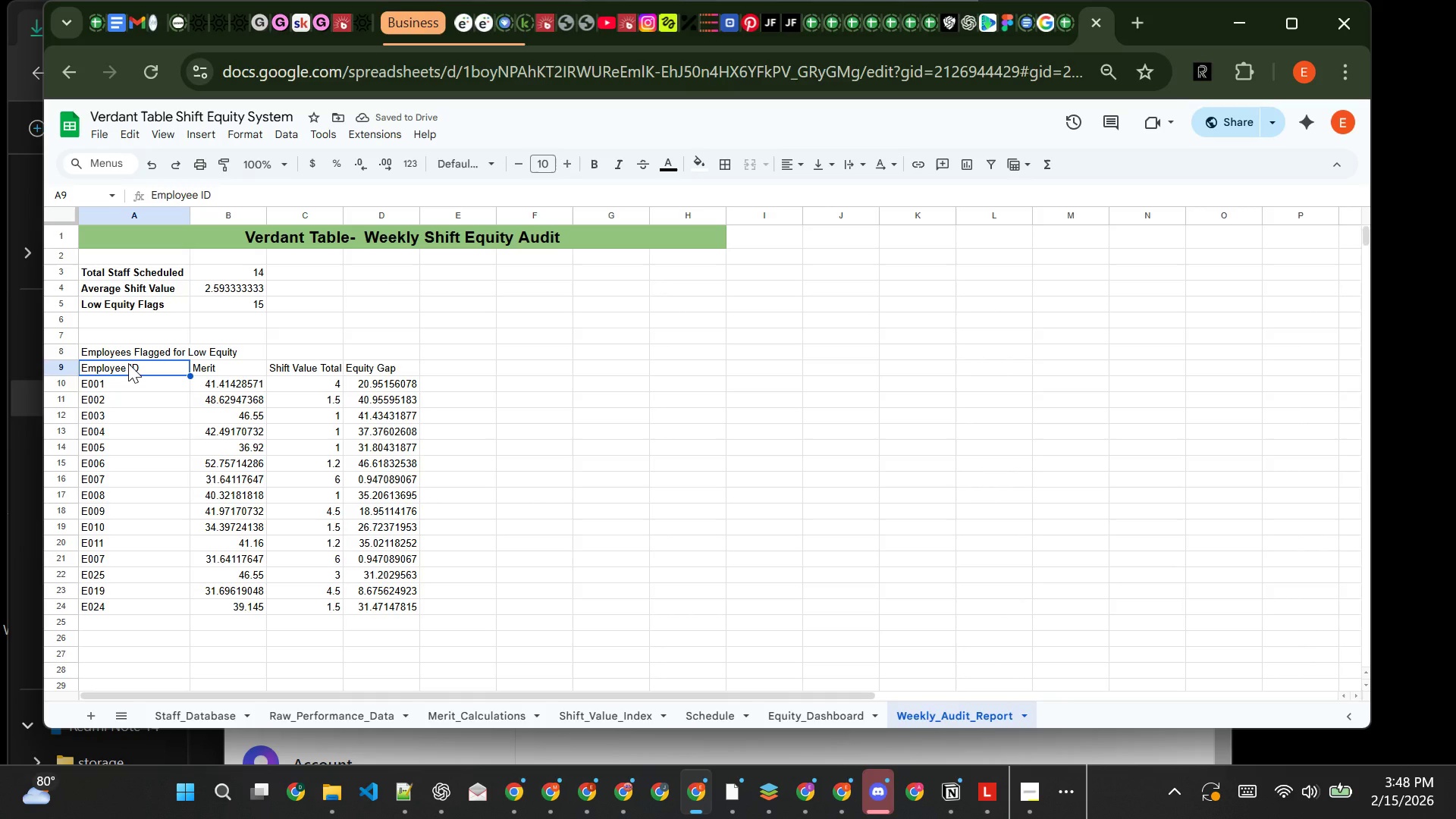 
wait(6.19)
 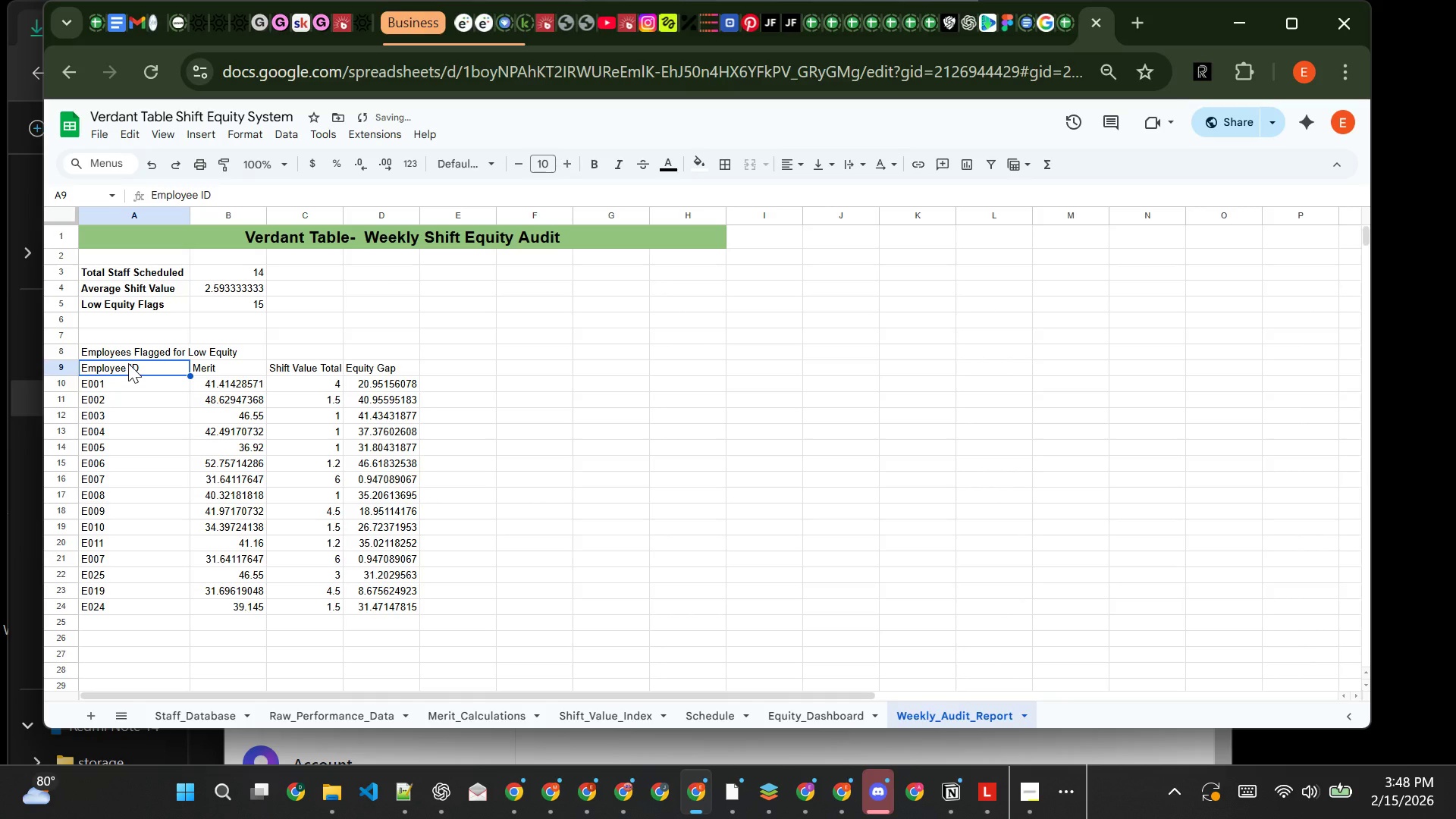 
left_click_drag(start_coordinate=[130, 363], to_coordinate=[357, 368])
 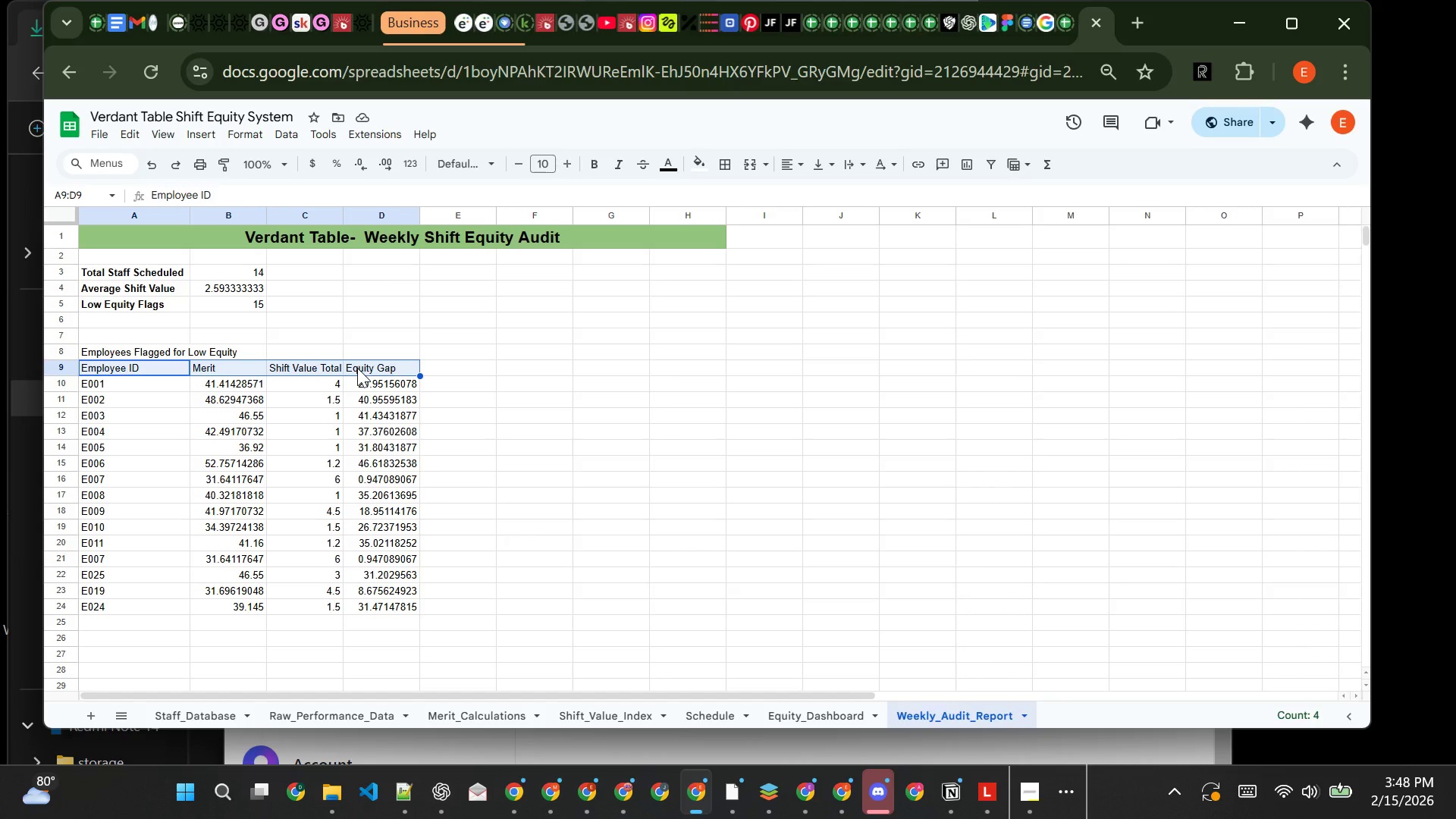 
key(Control+B)
 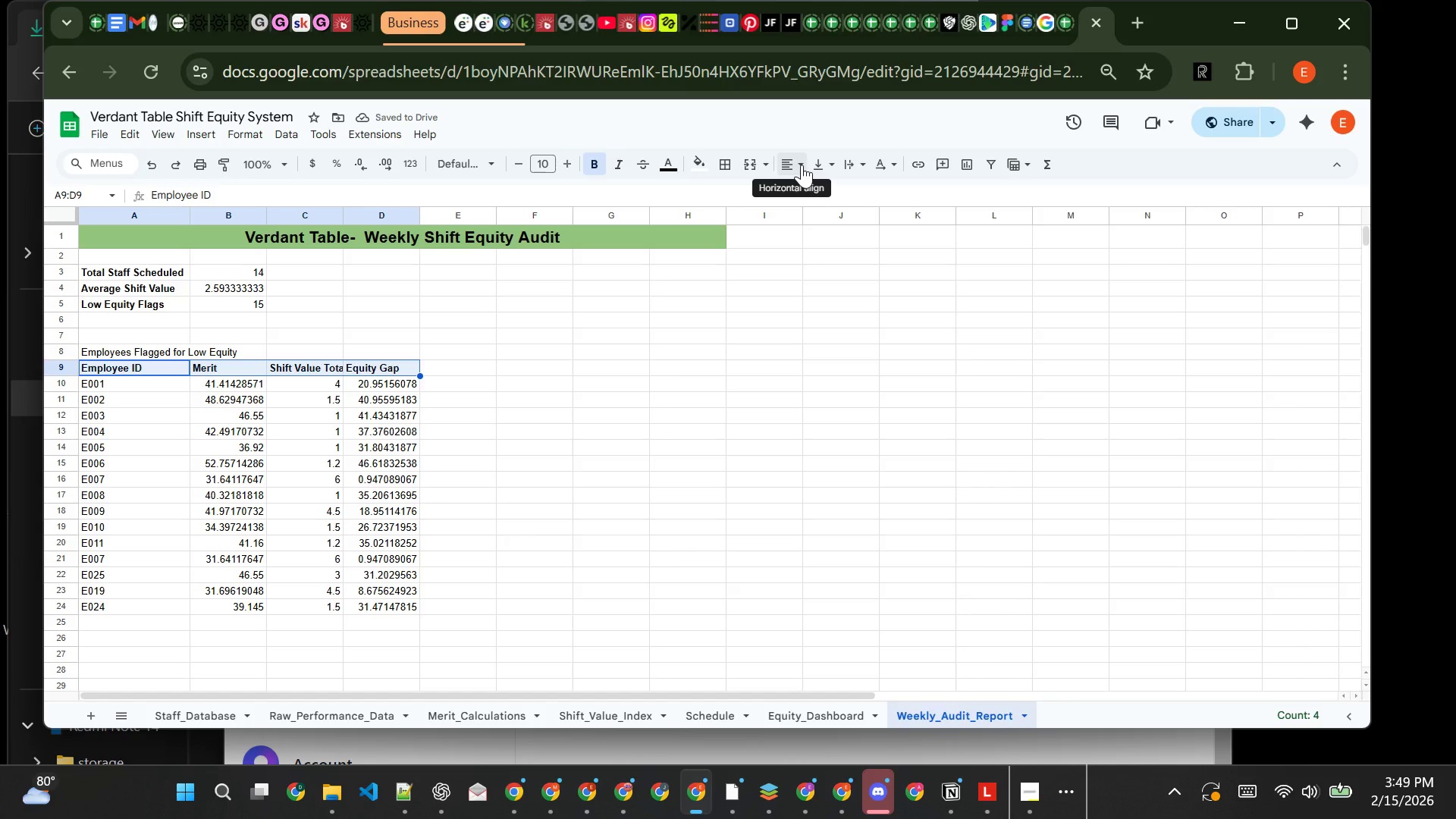 
wait(6.69)
 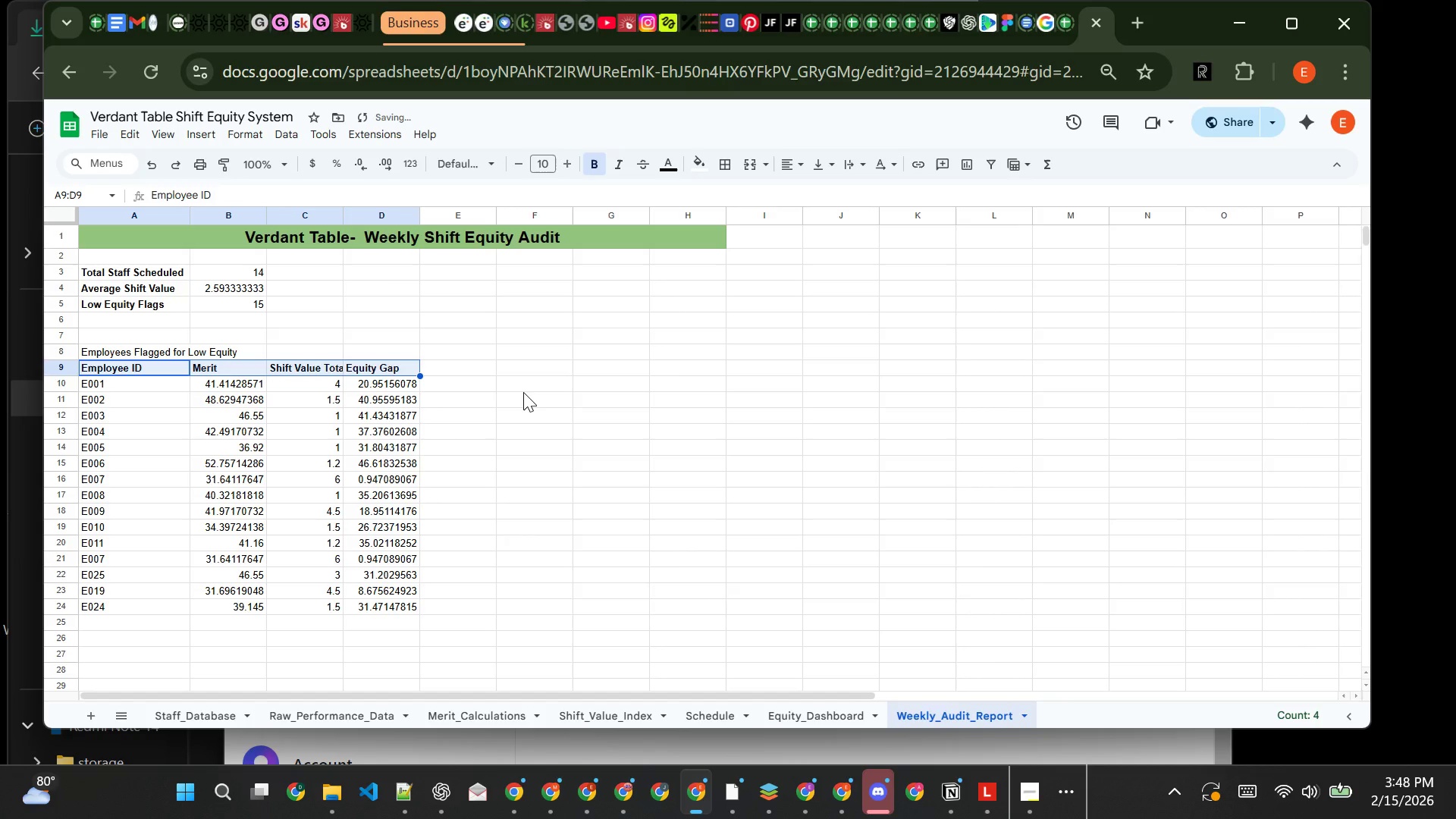 
left_click([799, 162])
 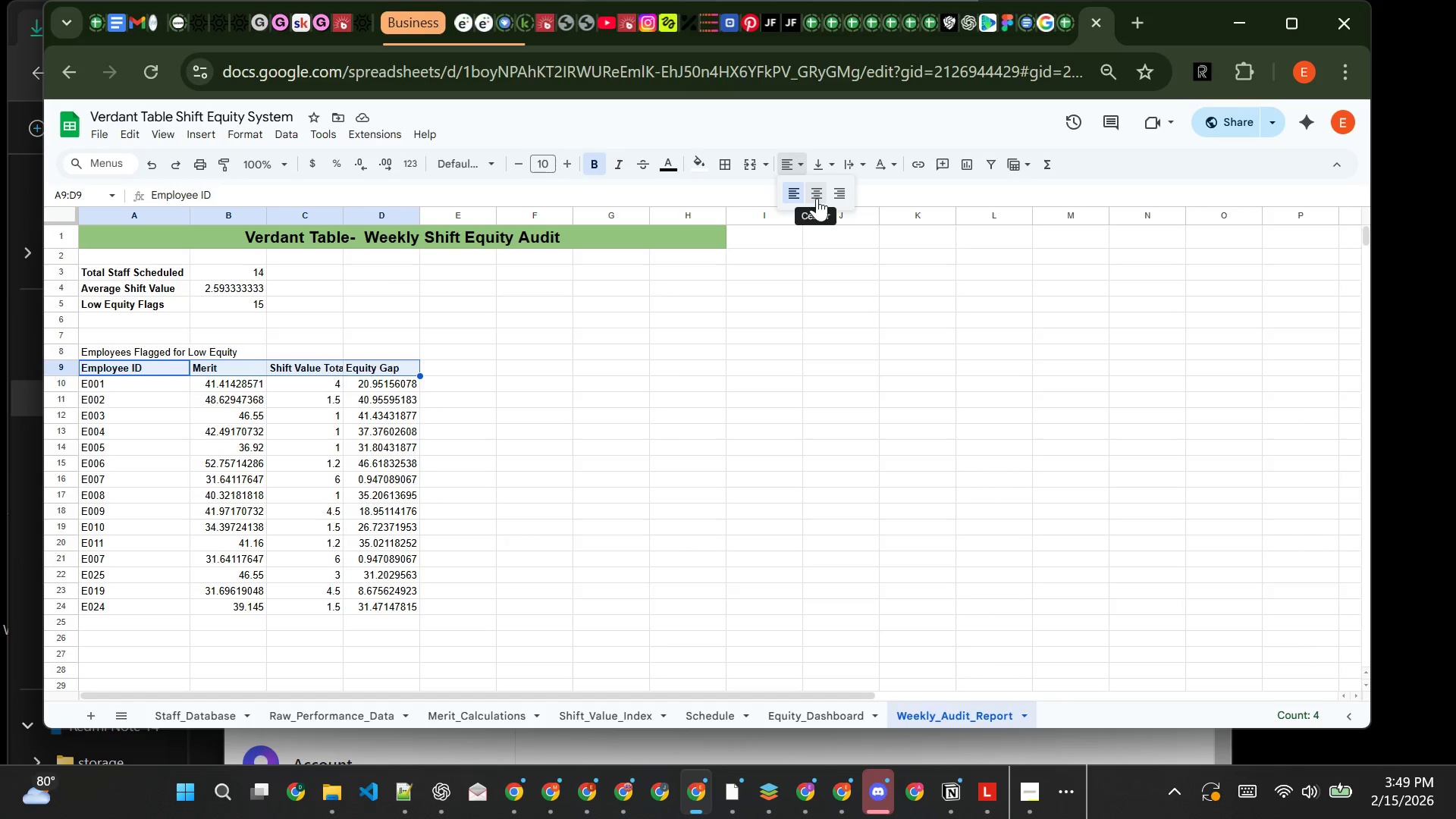 
left_click([817, 198])
 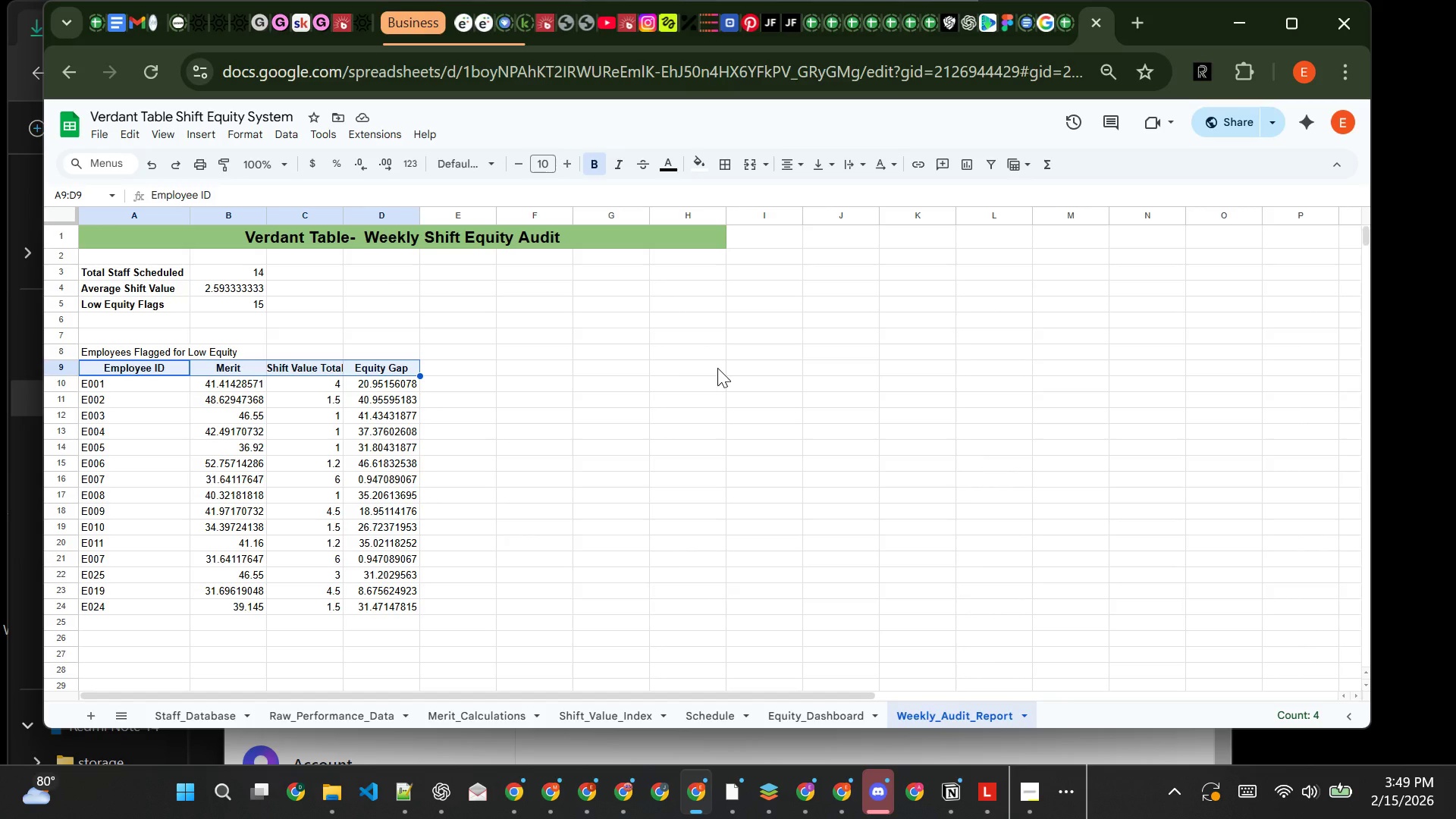 
wait(11.34)
 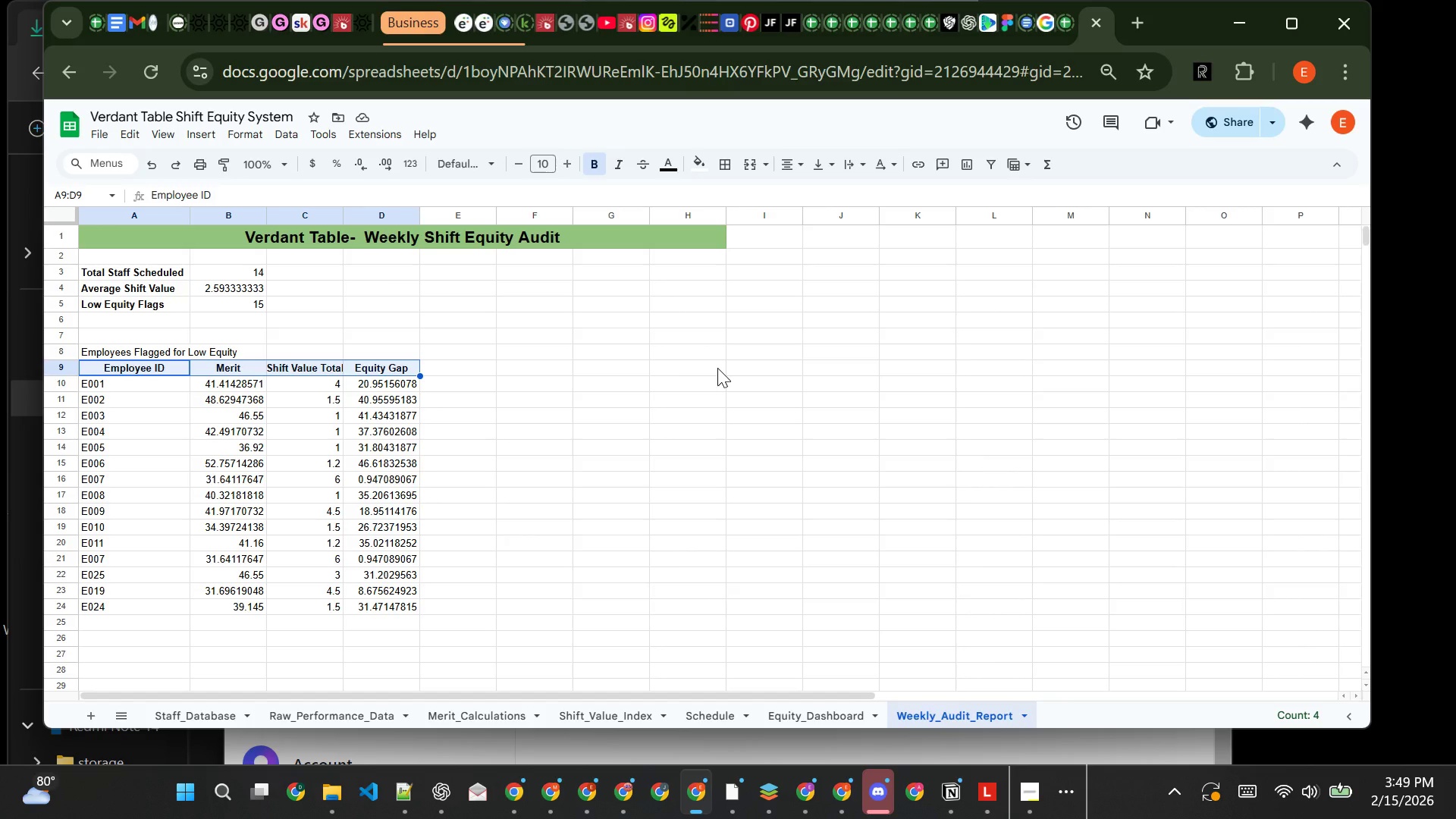 
left_click([533, 435])
 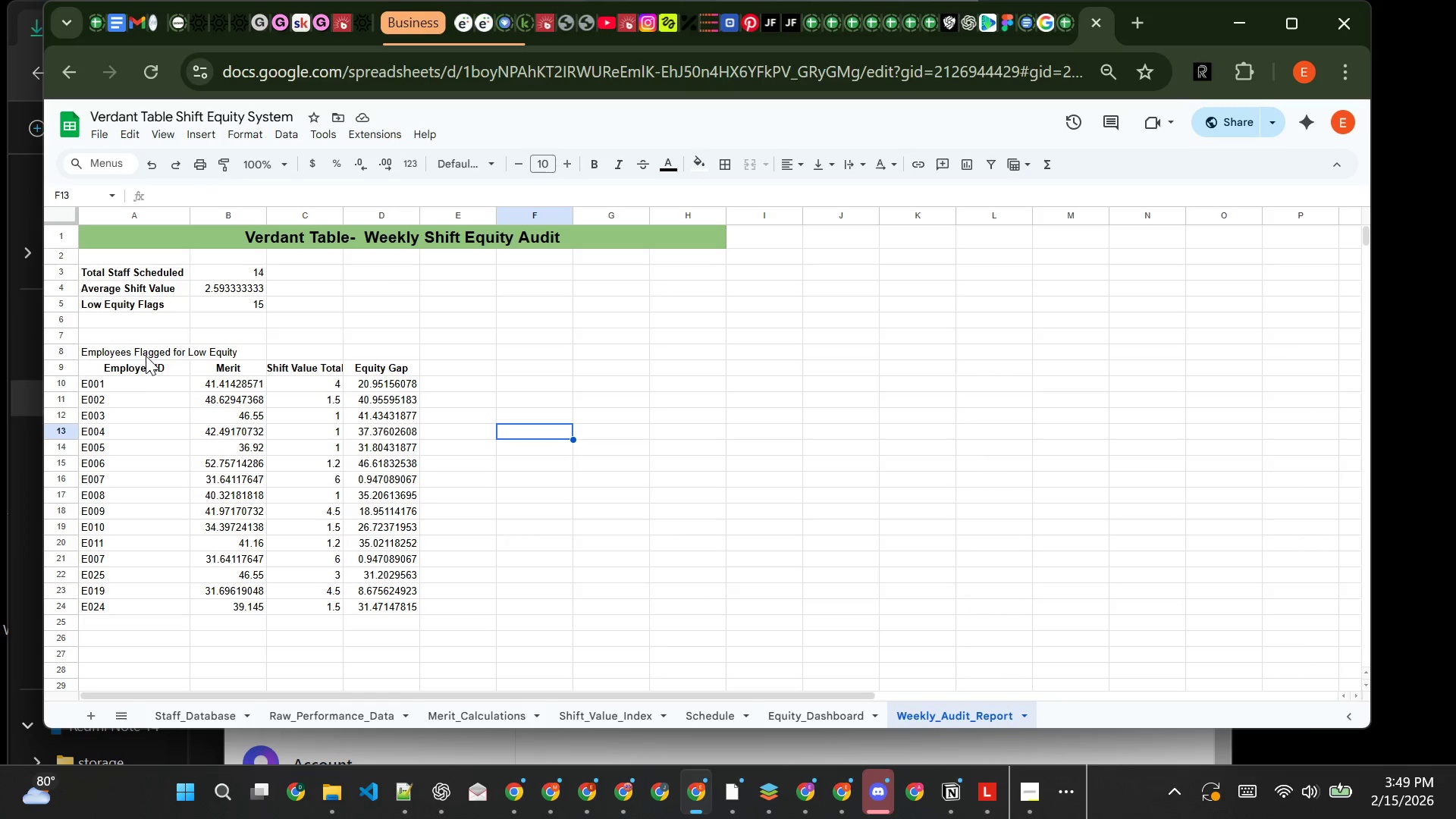 
left_click([143, 353])
 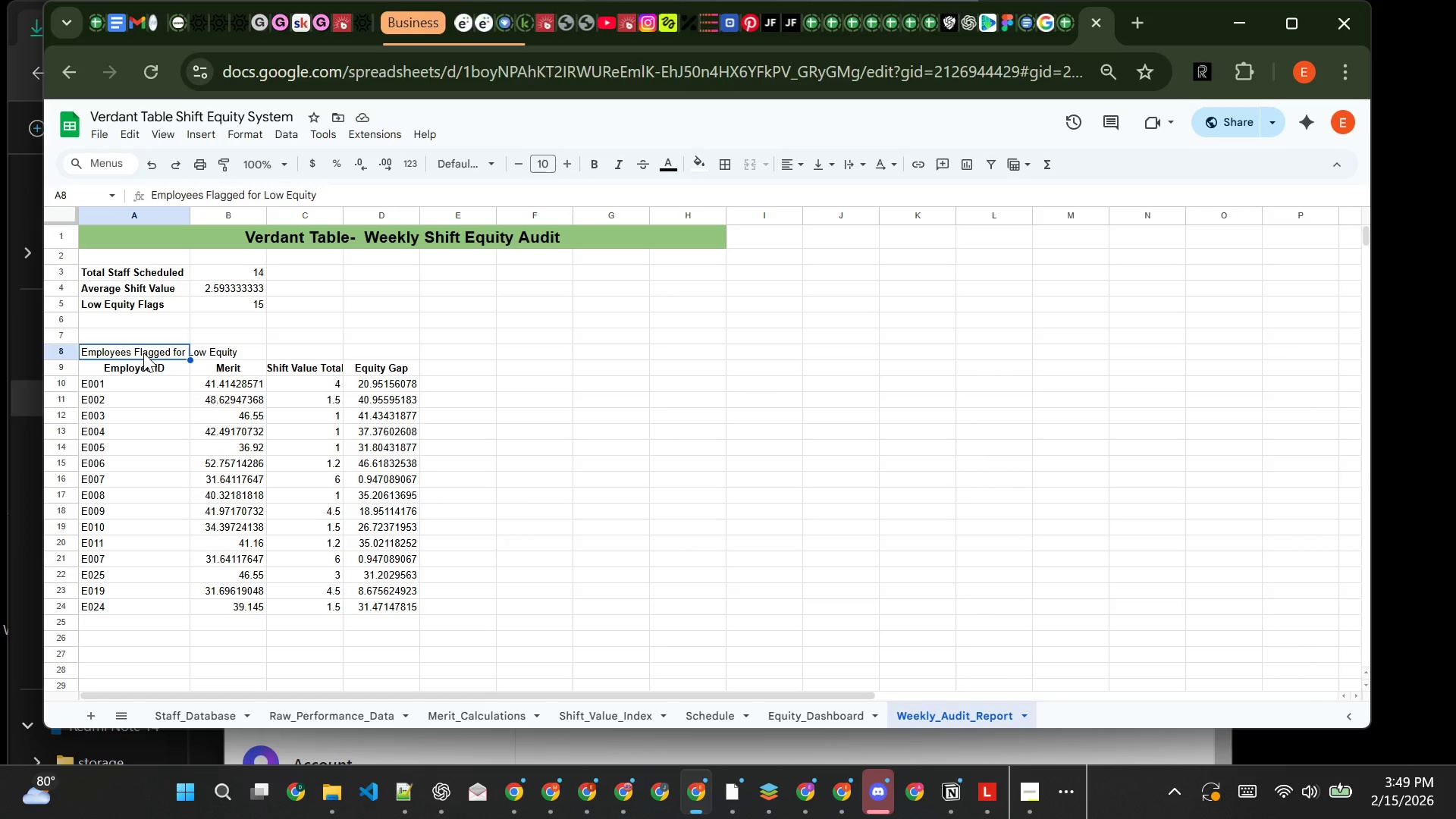 
key(Control+ControlLeft)
 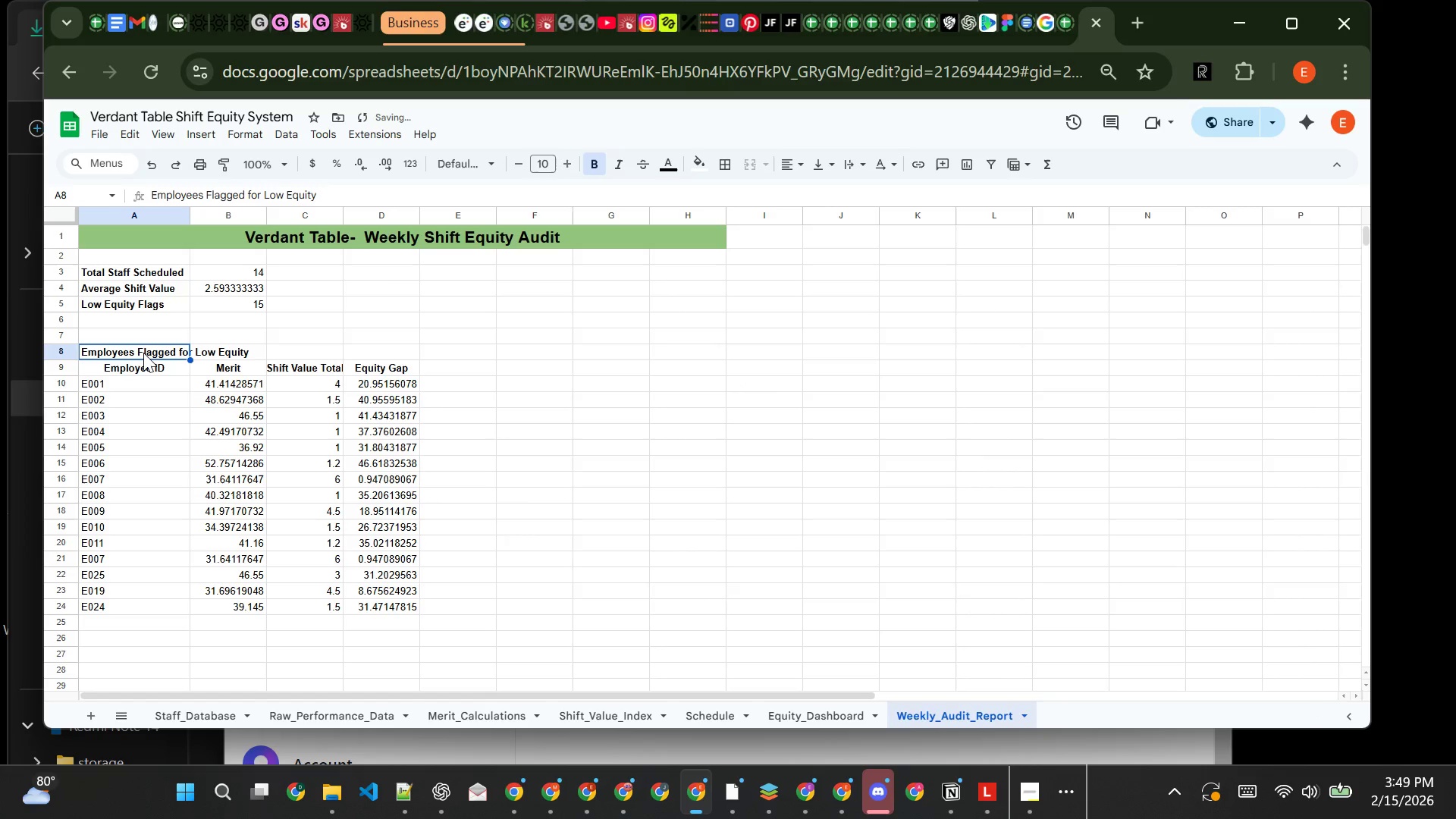 
key(Control+B)
 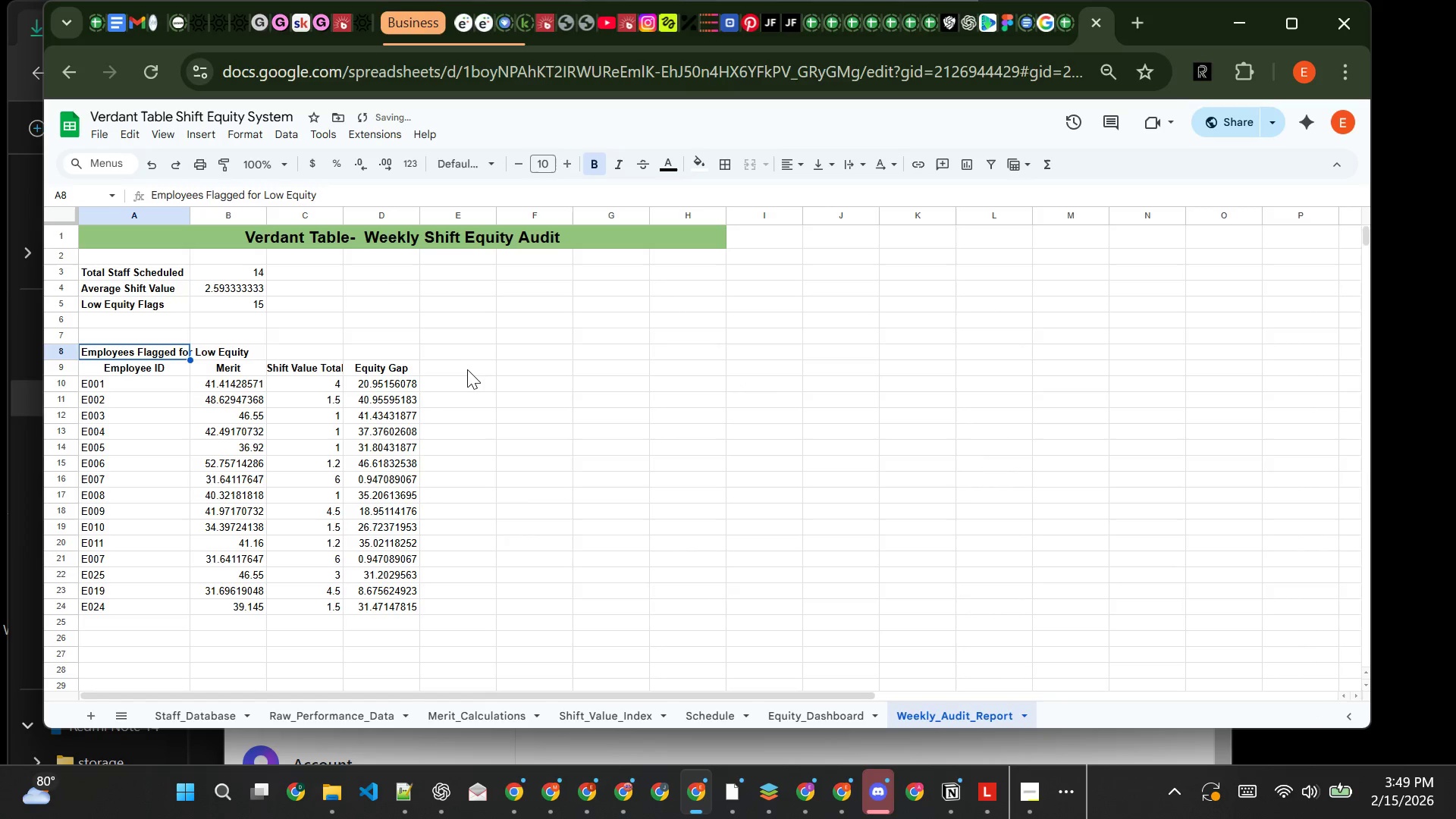 
left_click([467, 371])
 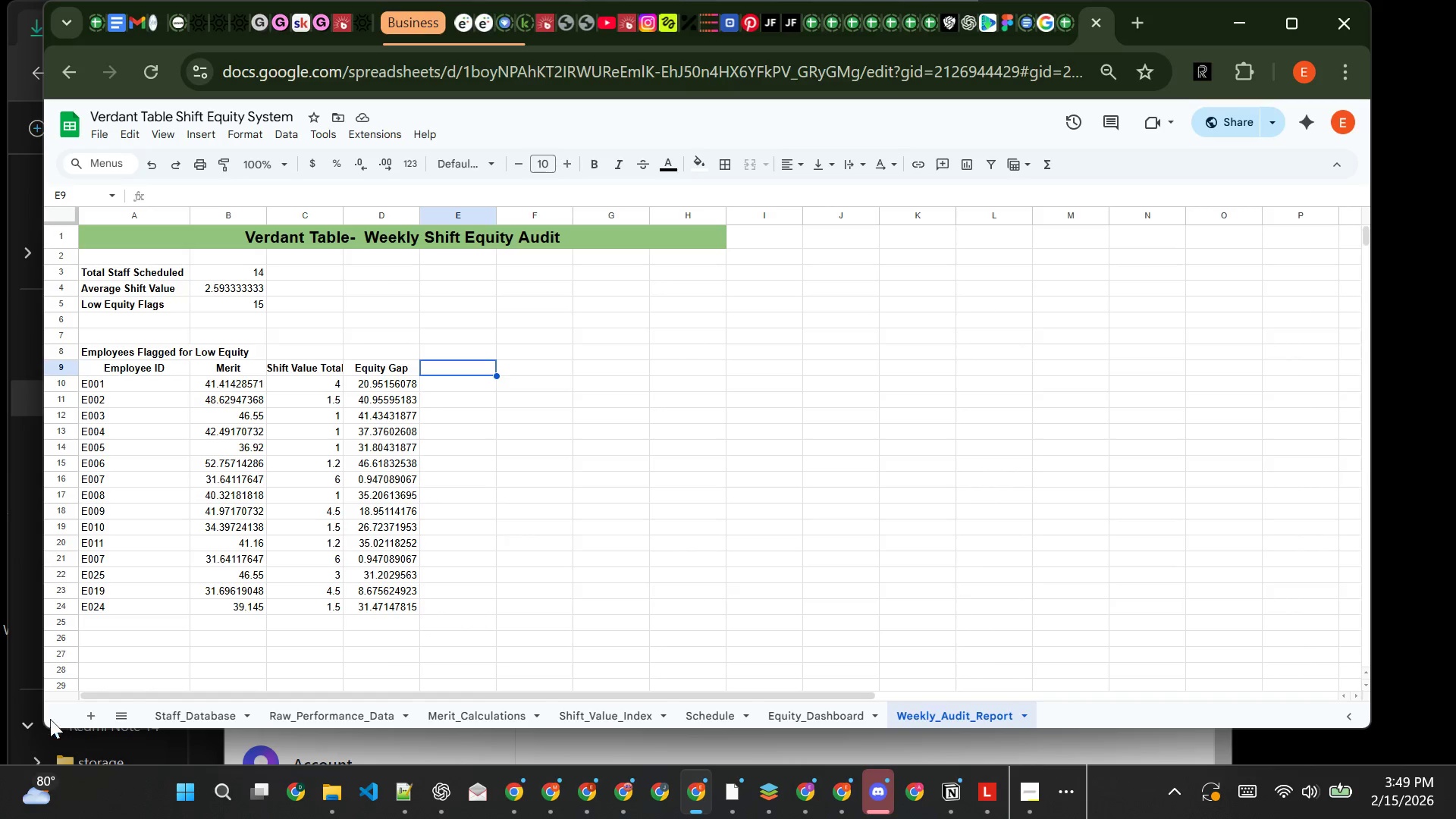 
wait(20.59)
 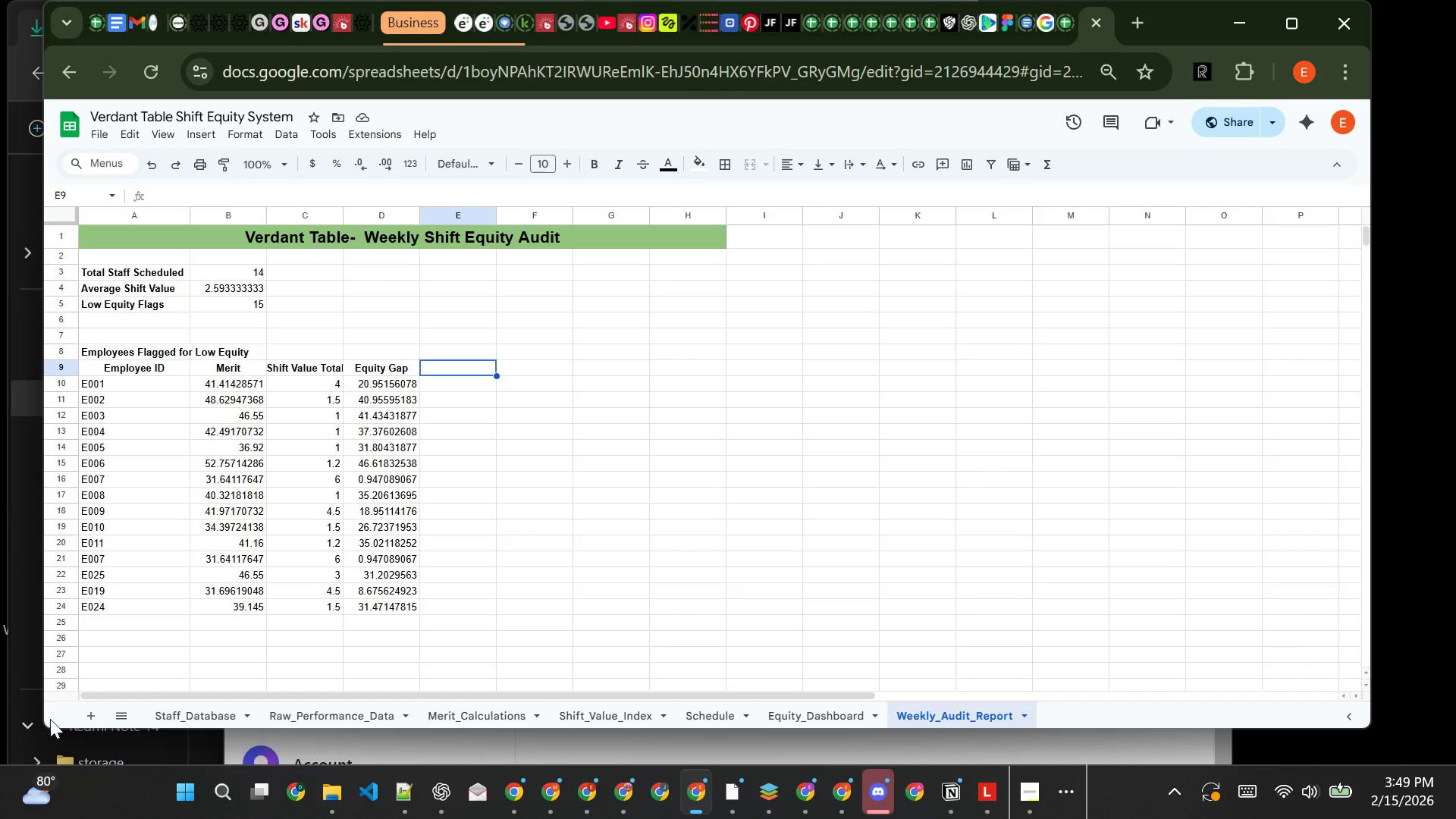 
left_click([105, 456])
 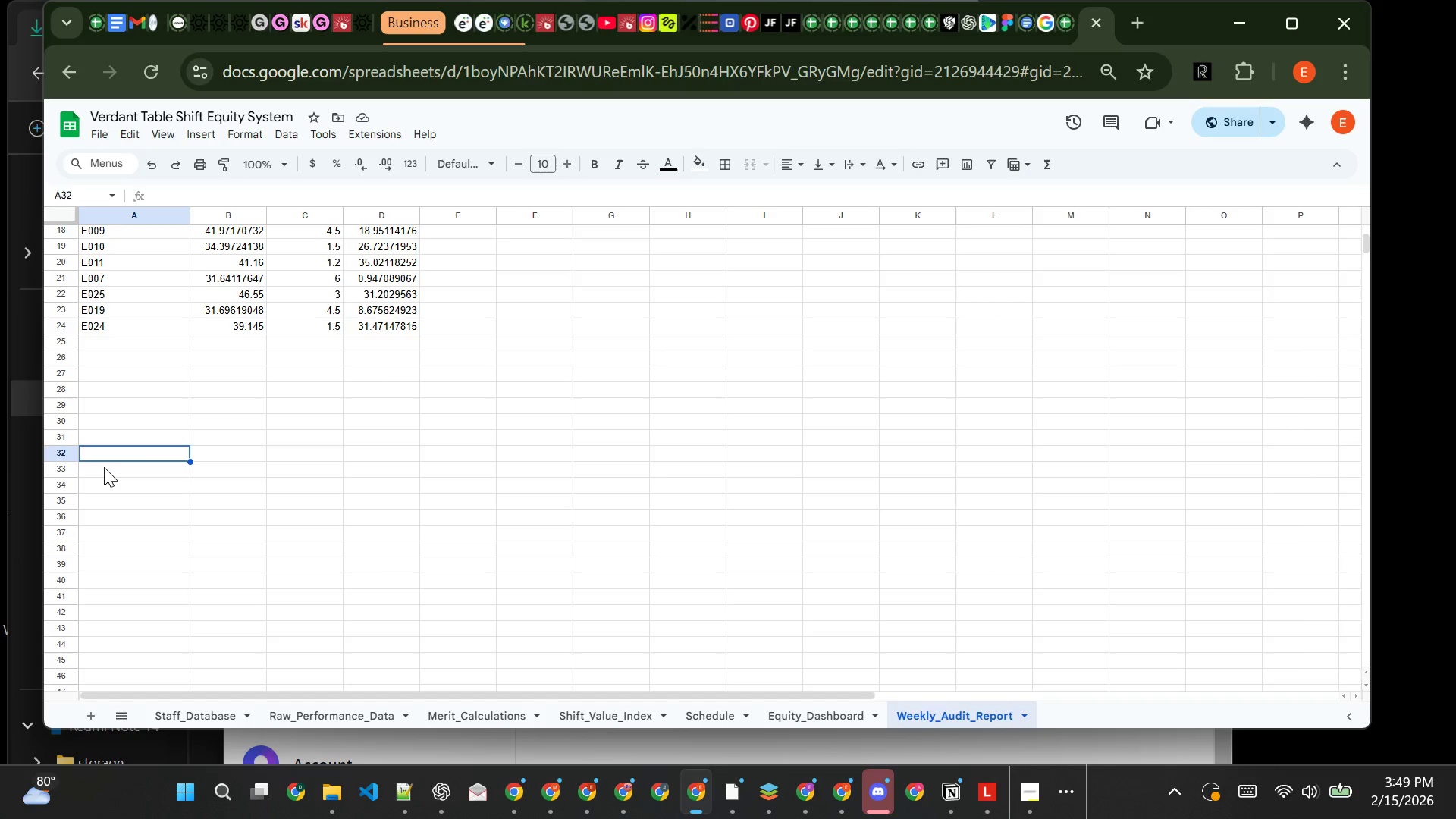 
left_click([101, 474])
 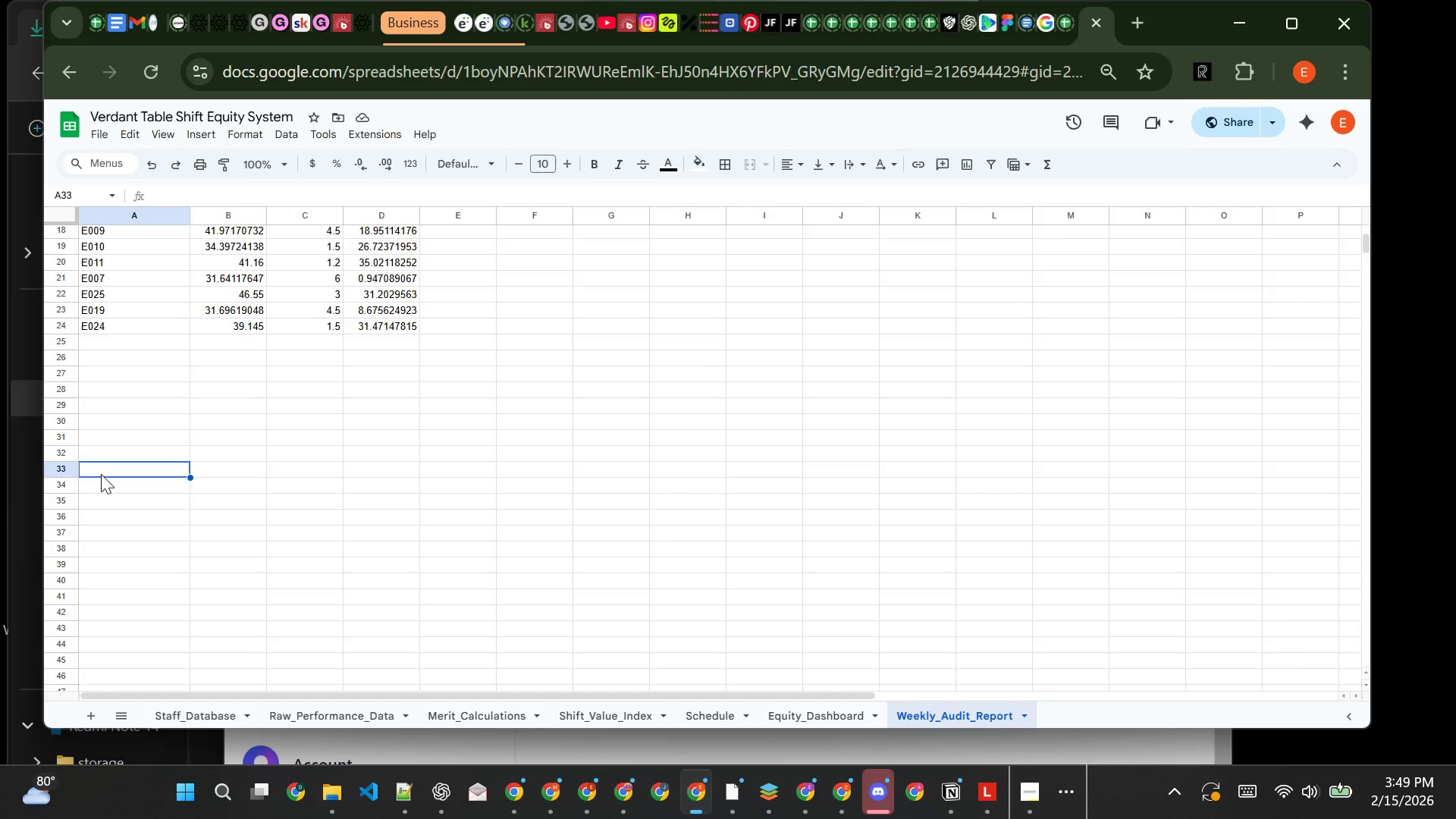 
type(Weekly Schedule Overview)
 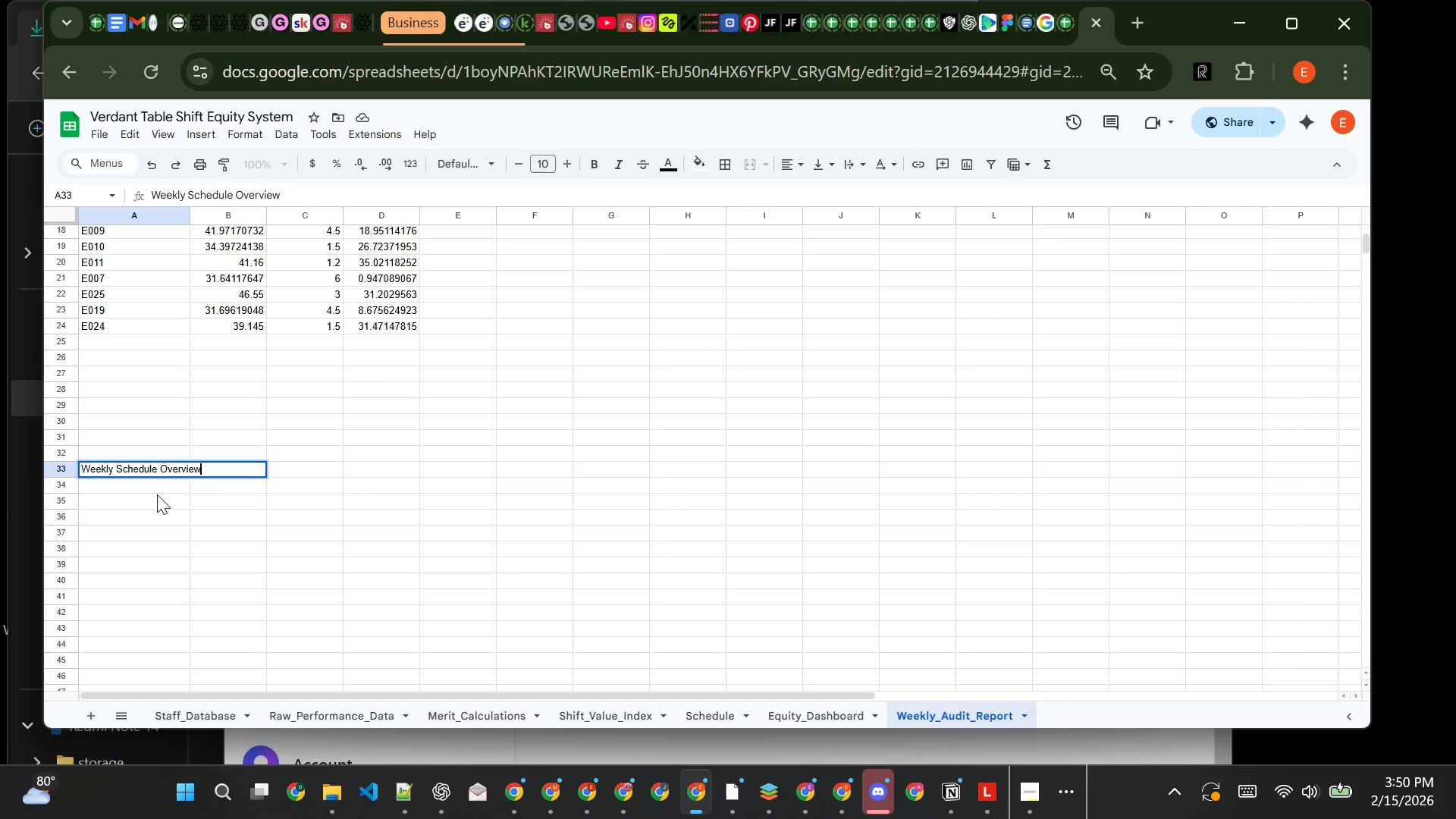 
left_click([157, 494])
 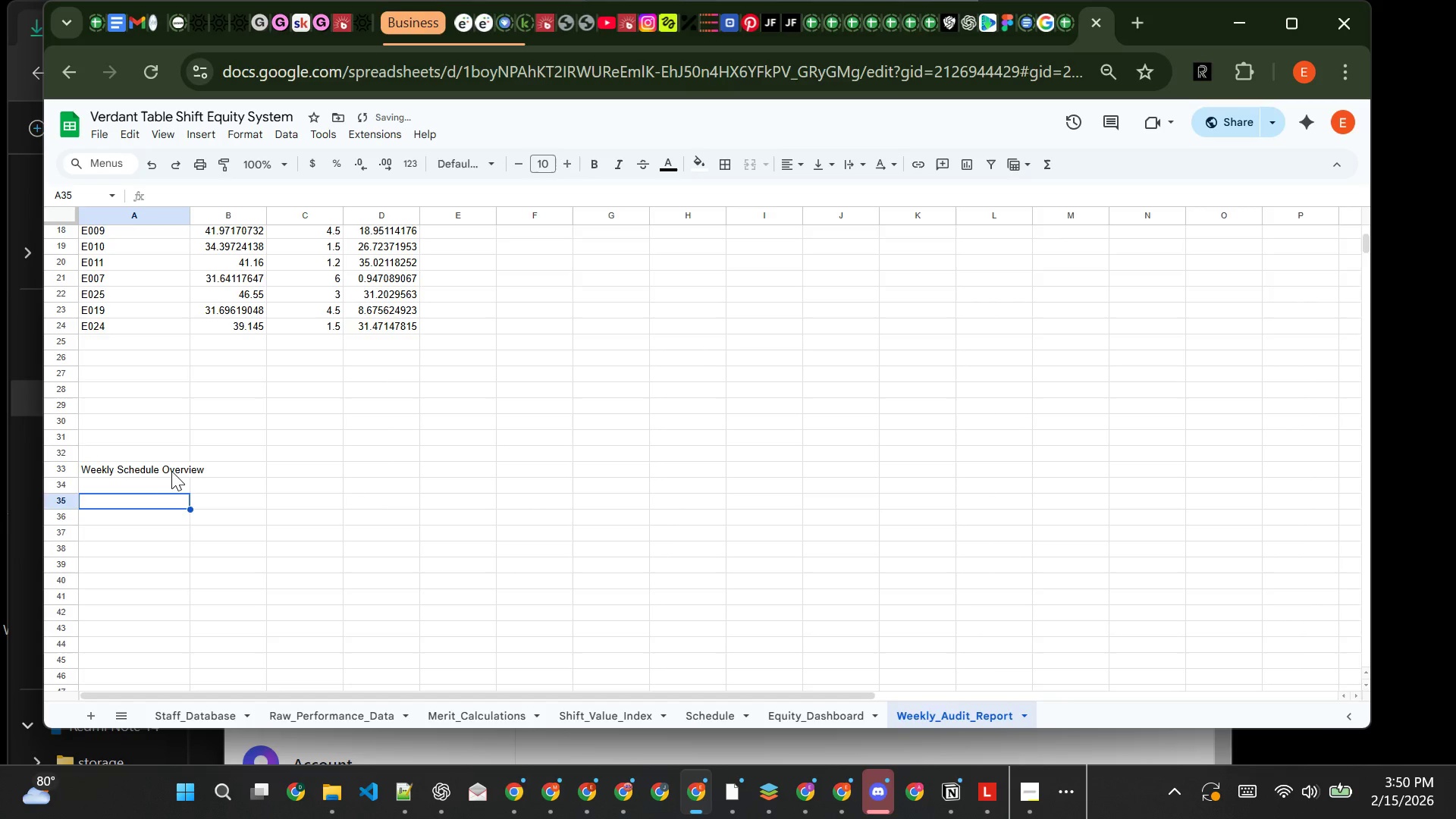 
left_click([171, 471])
 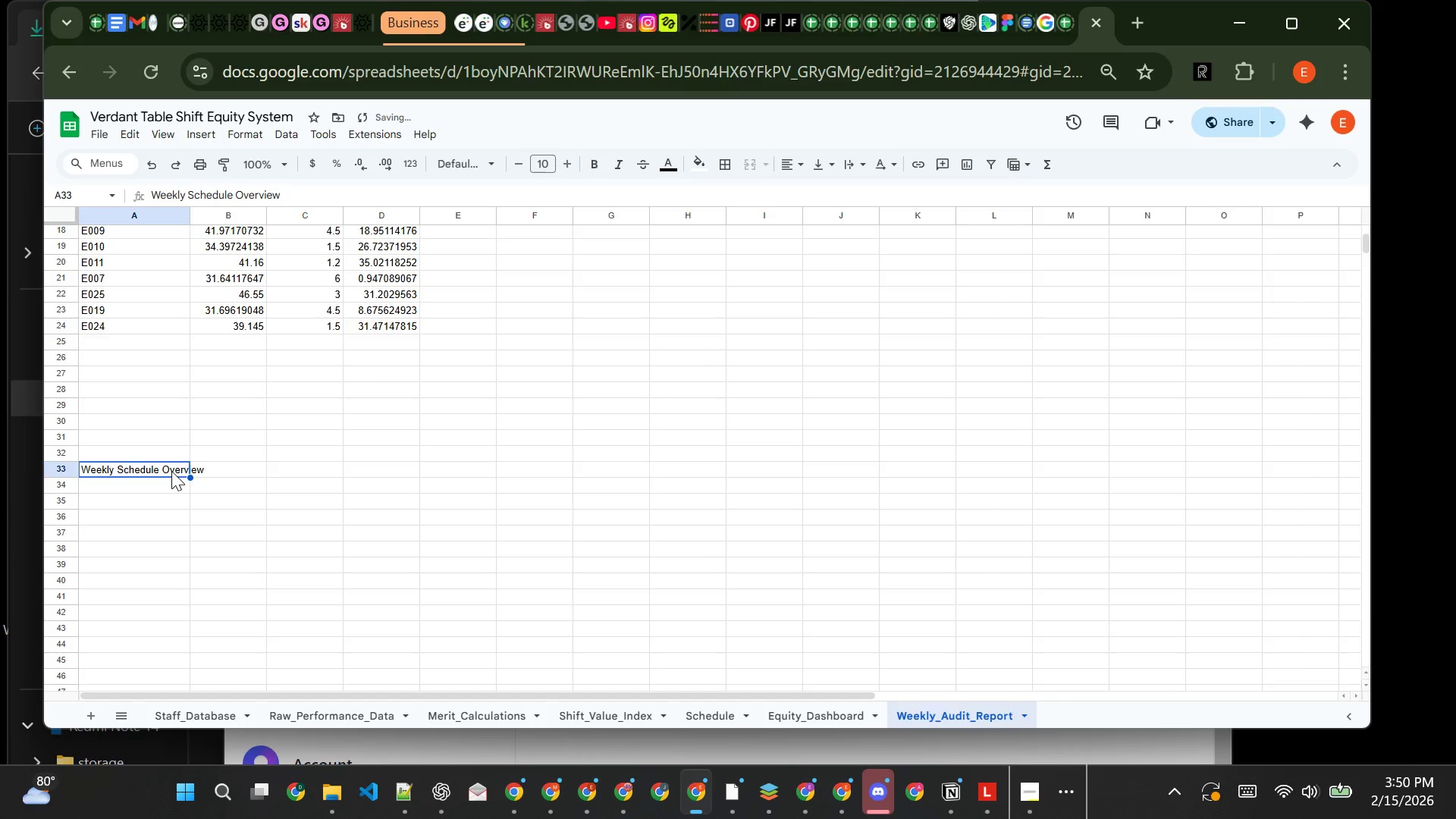 
key(Control+B)
 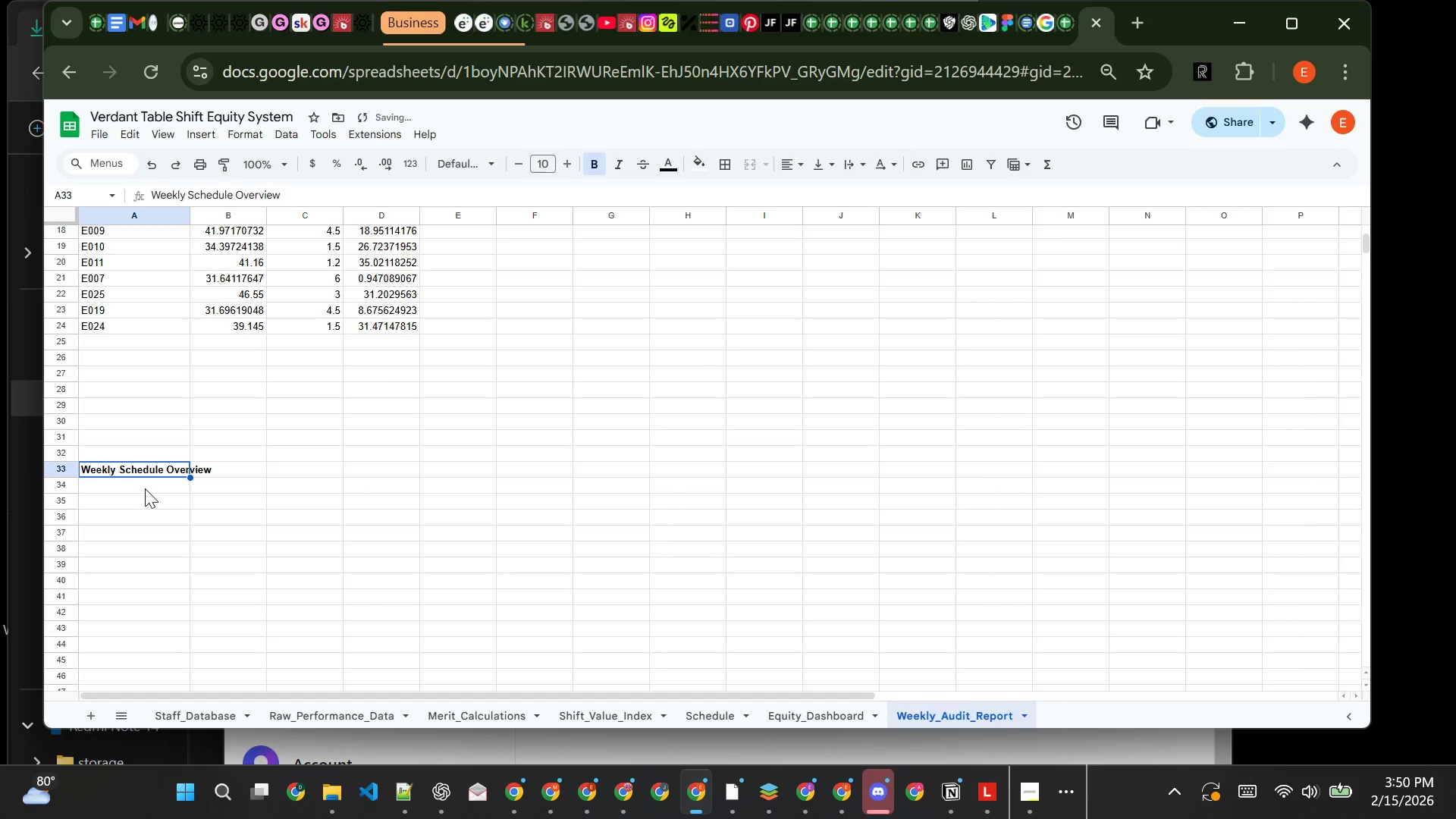 
left_click([145, 488])
 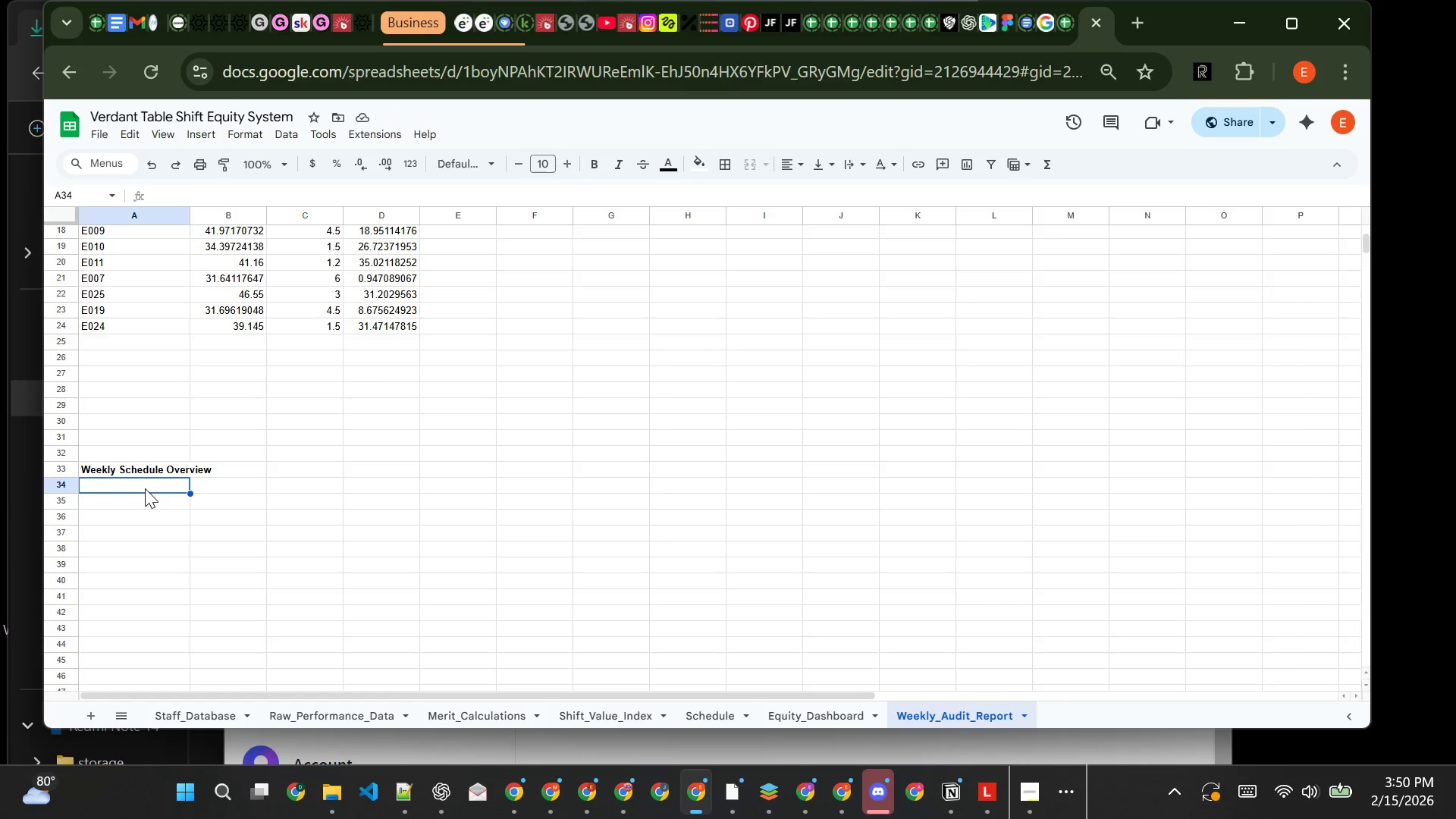 
left_click([126, 510])
 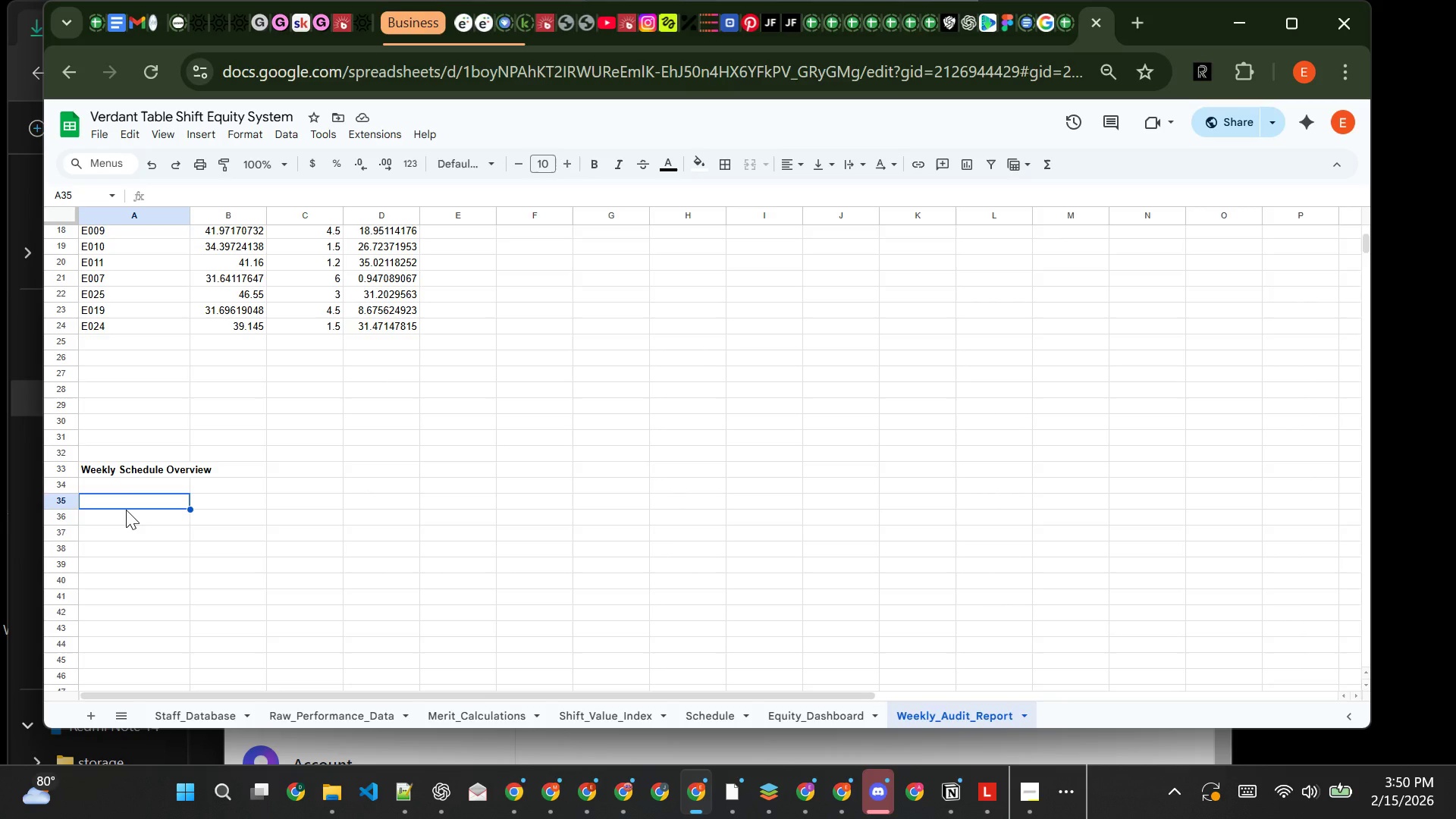 
type(=QUERY)
 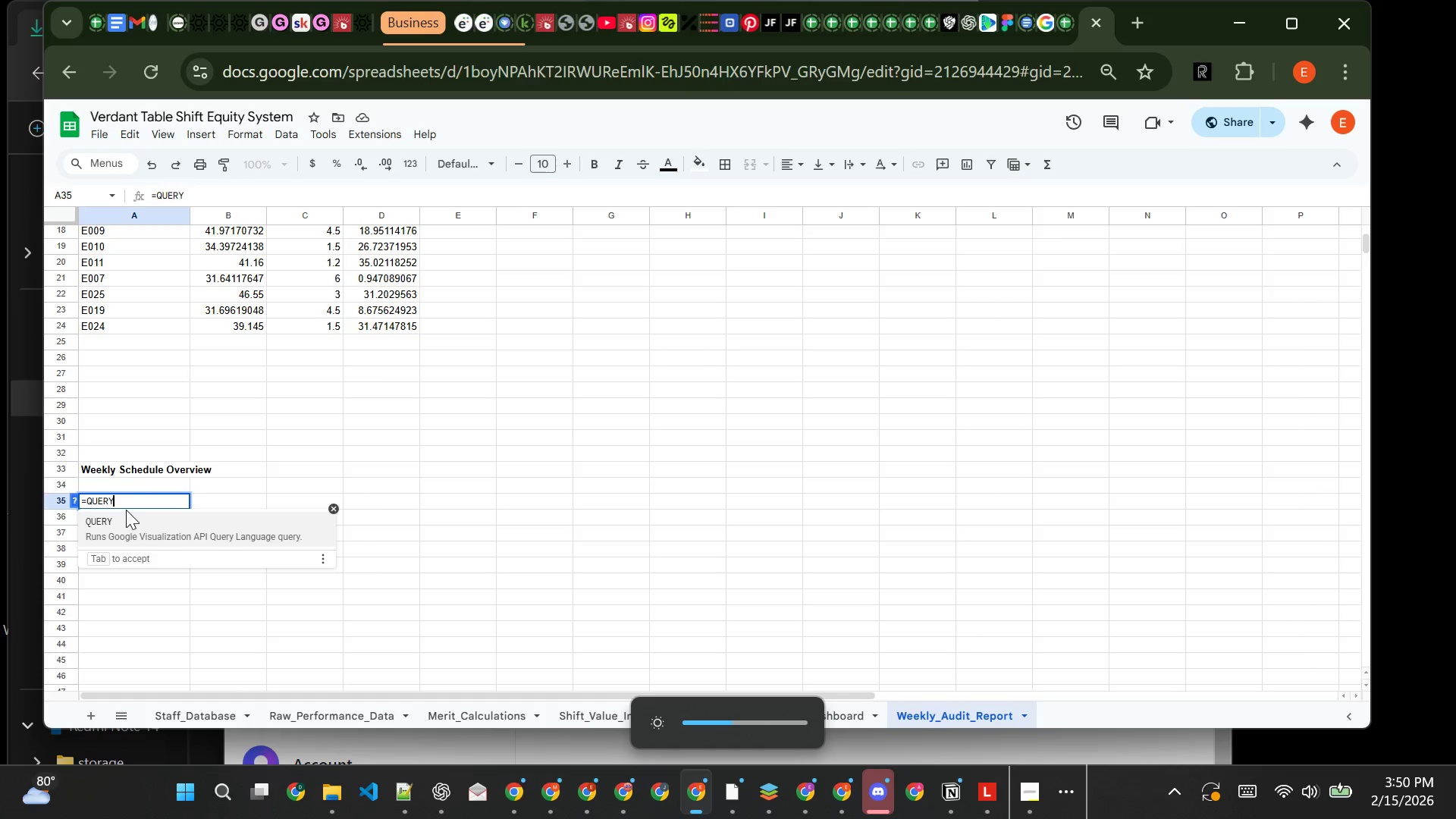 
wait(5.41)
 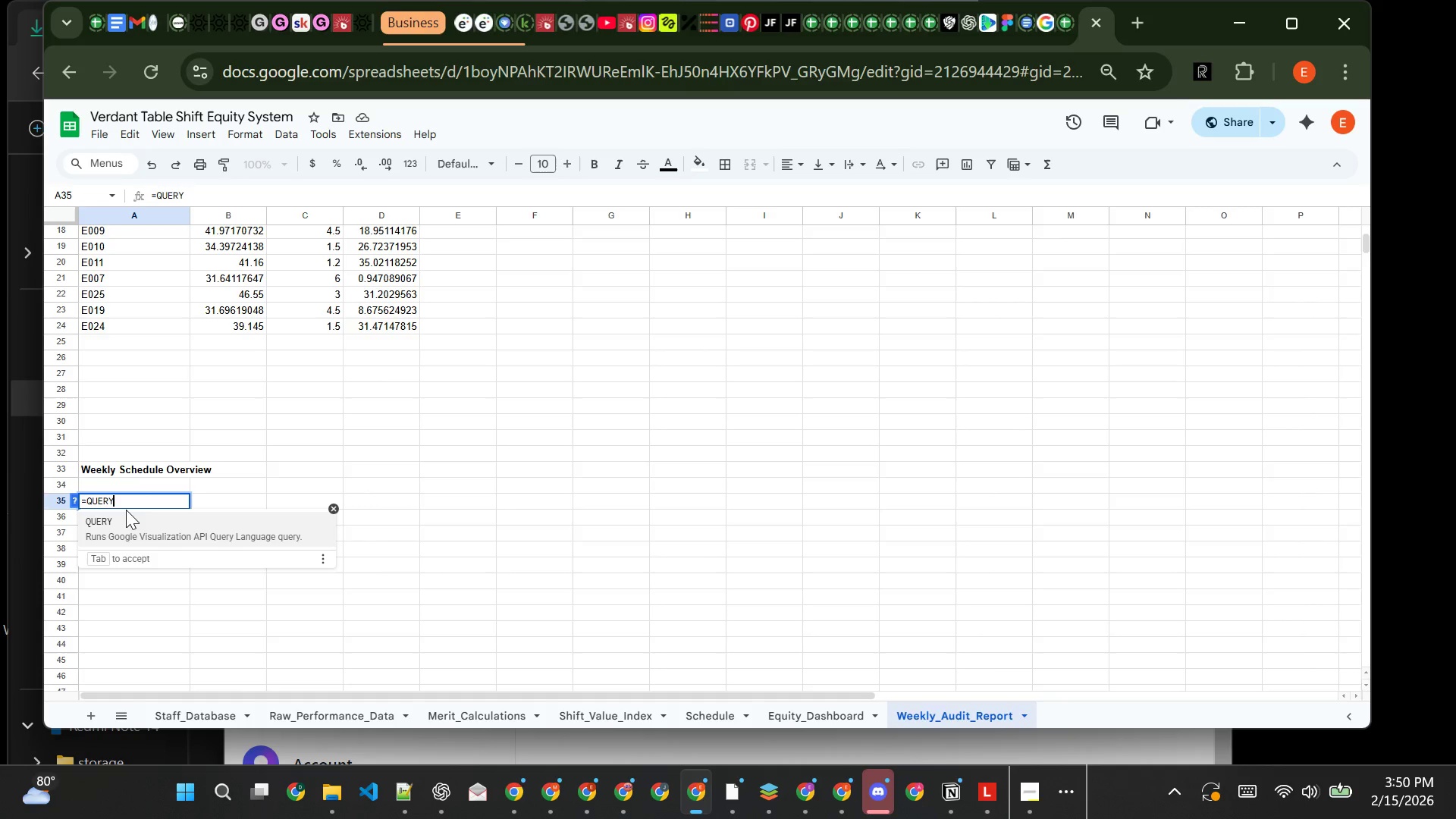 
type((Schedule!A2:E200,"SELECT A,B,C,D,)
 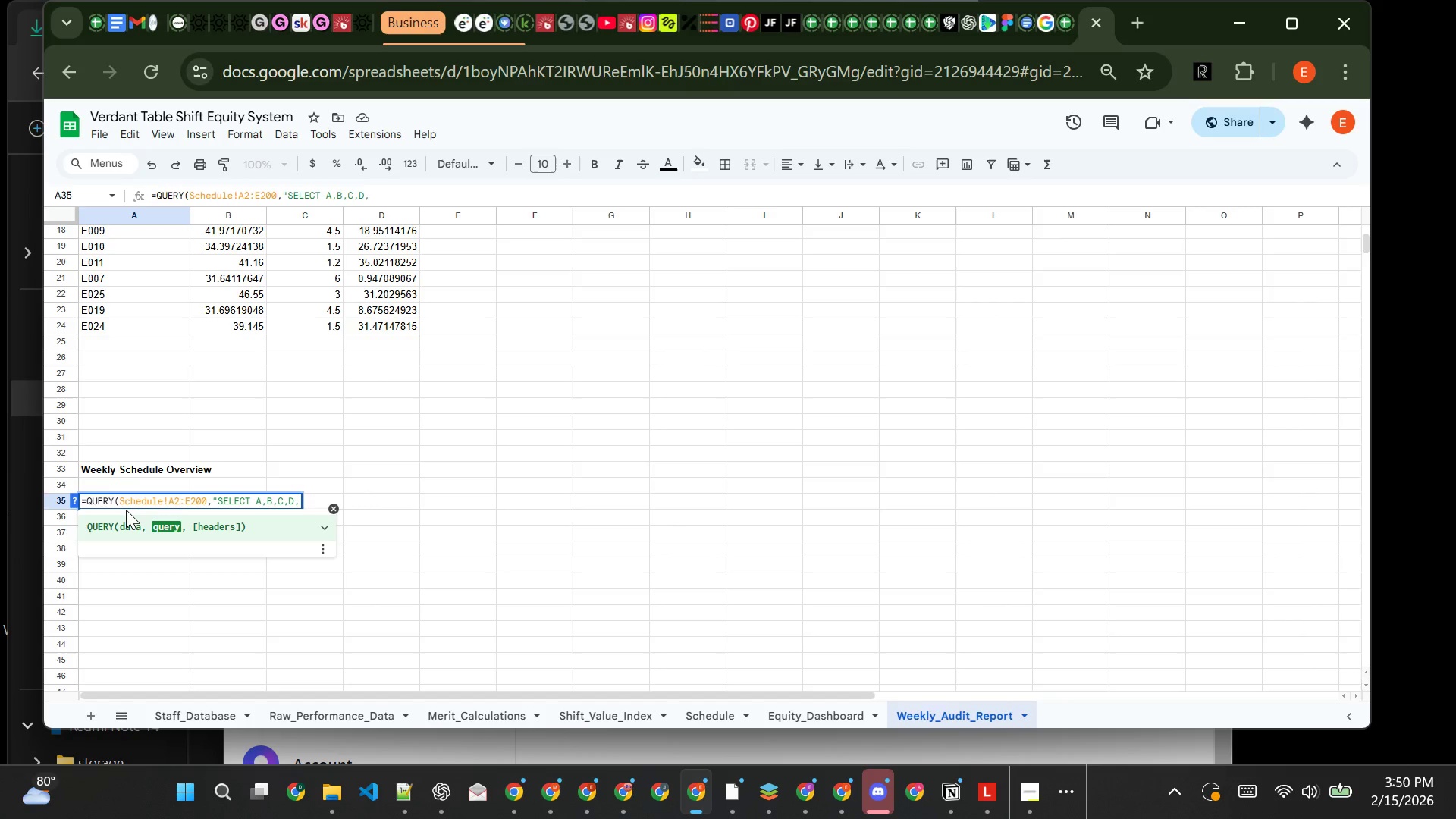 
type(E WHERE C IS NOT NULL",0))
 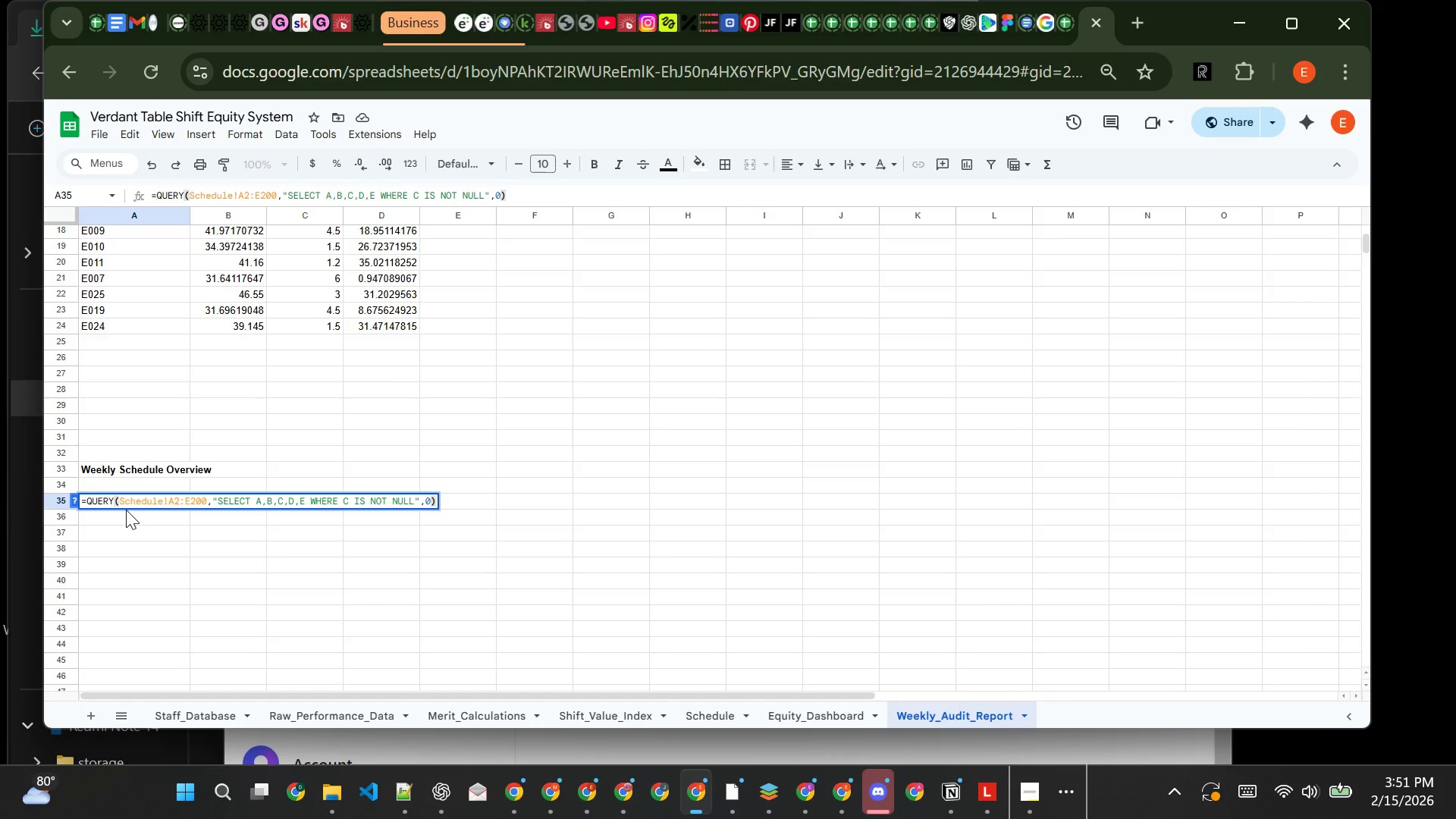 
wait(8.7)
 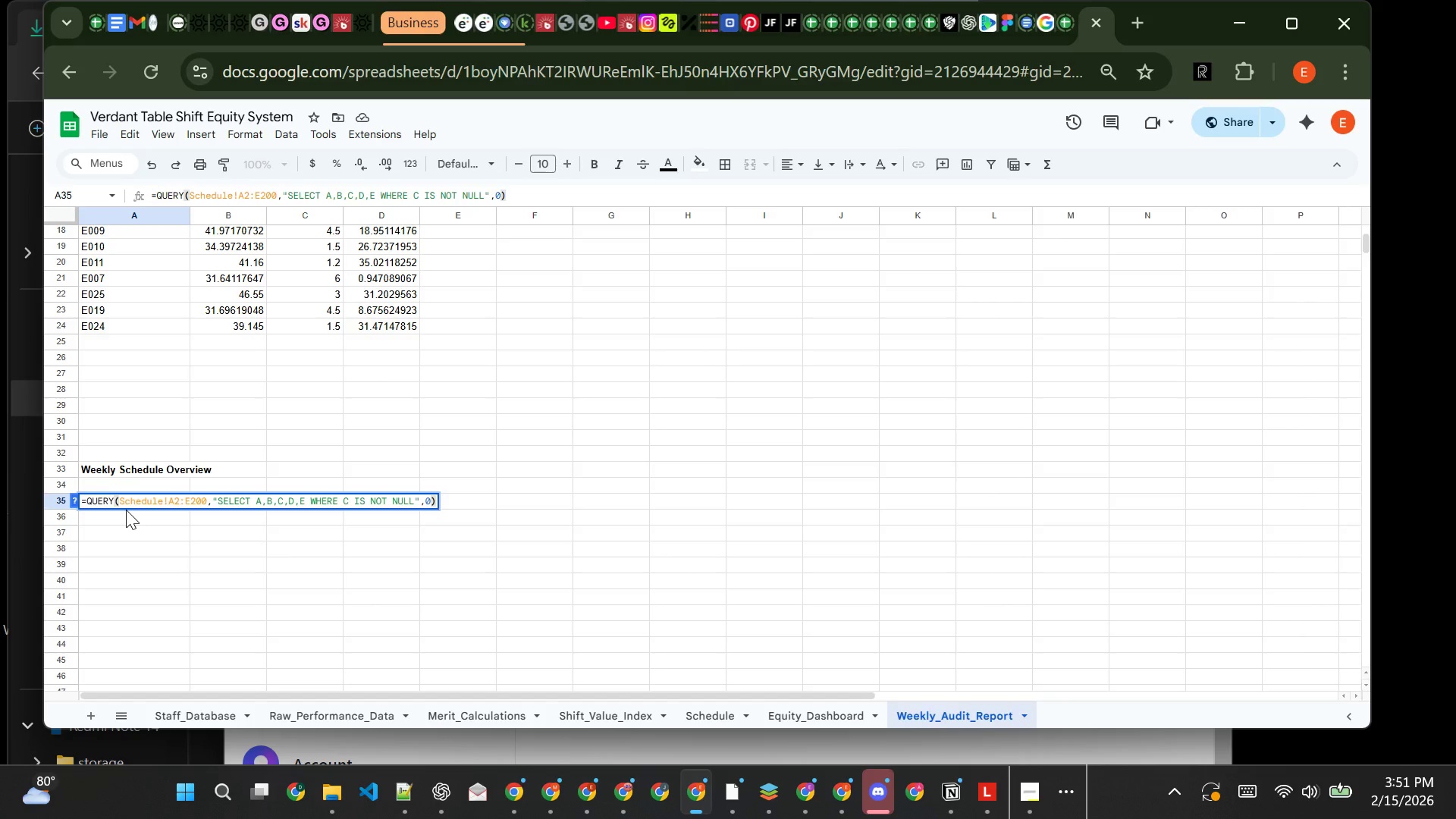 
key(Enter)
 